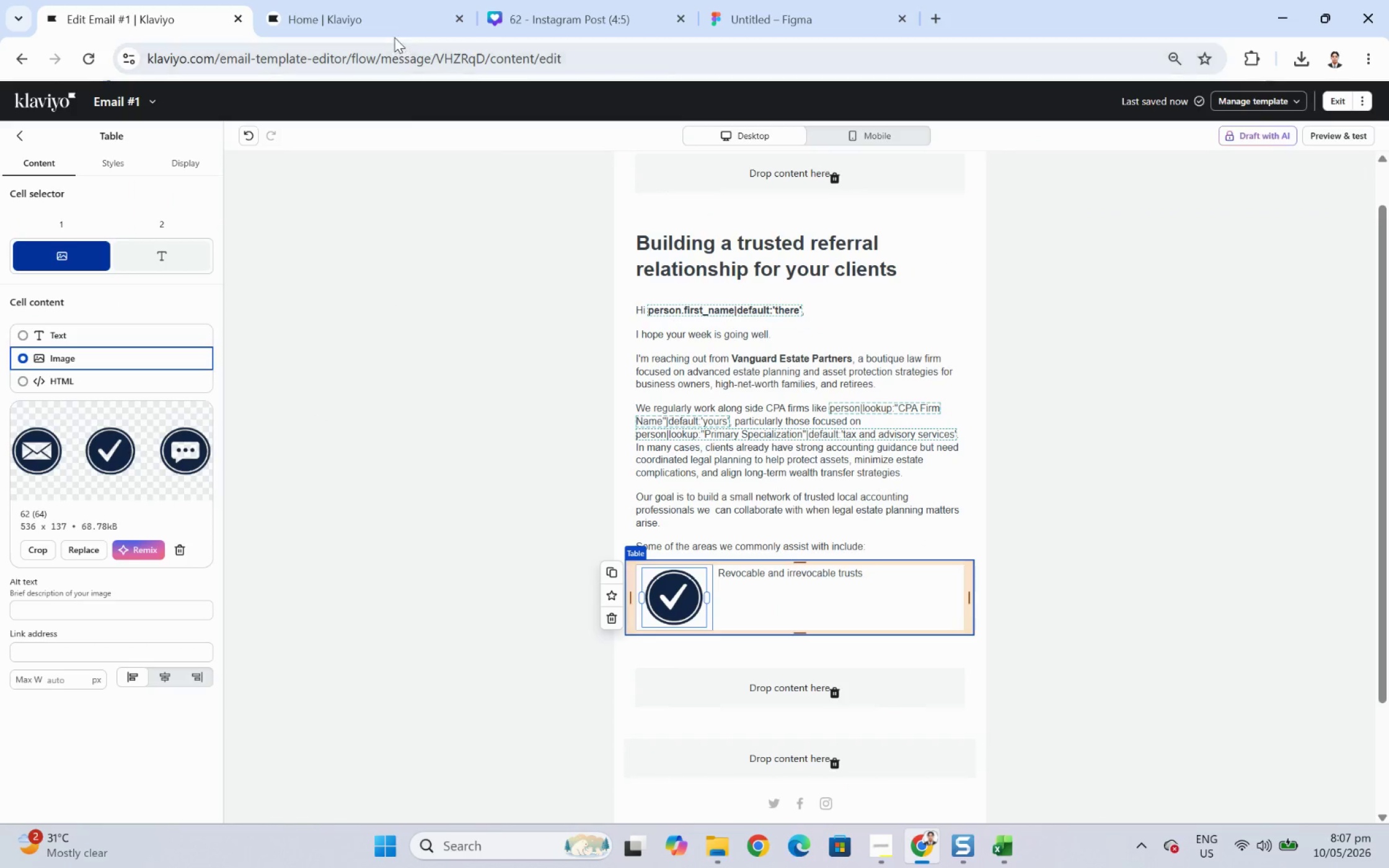 
left_click([457, 18])
 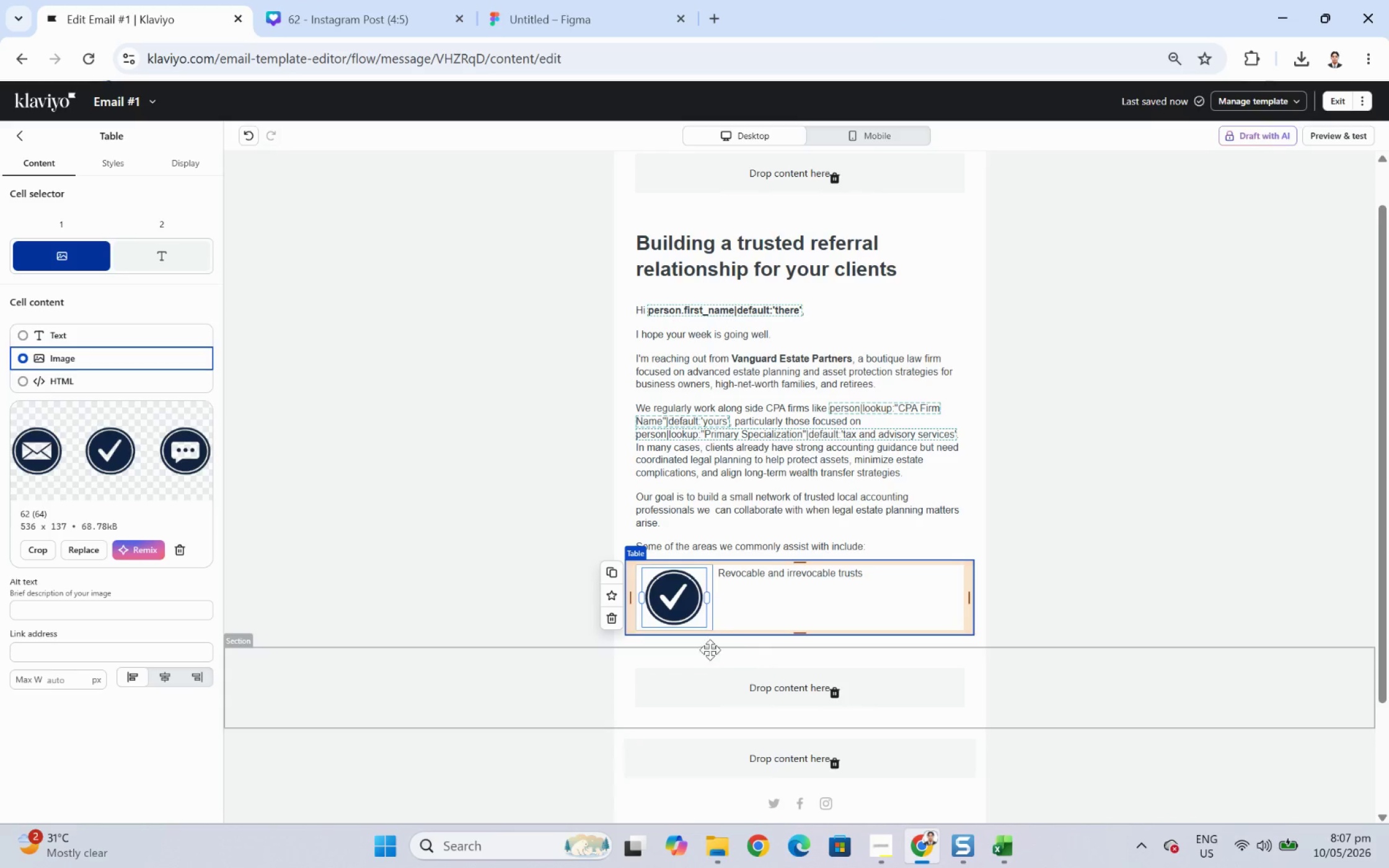 
key(Shift+ShiftLeft)
 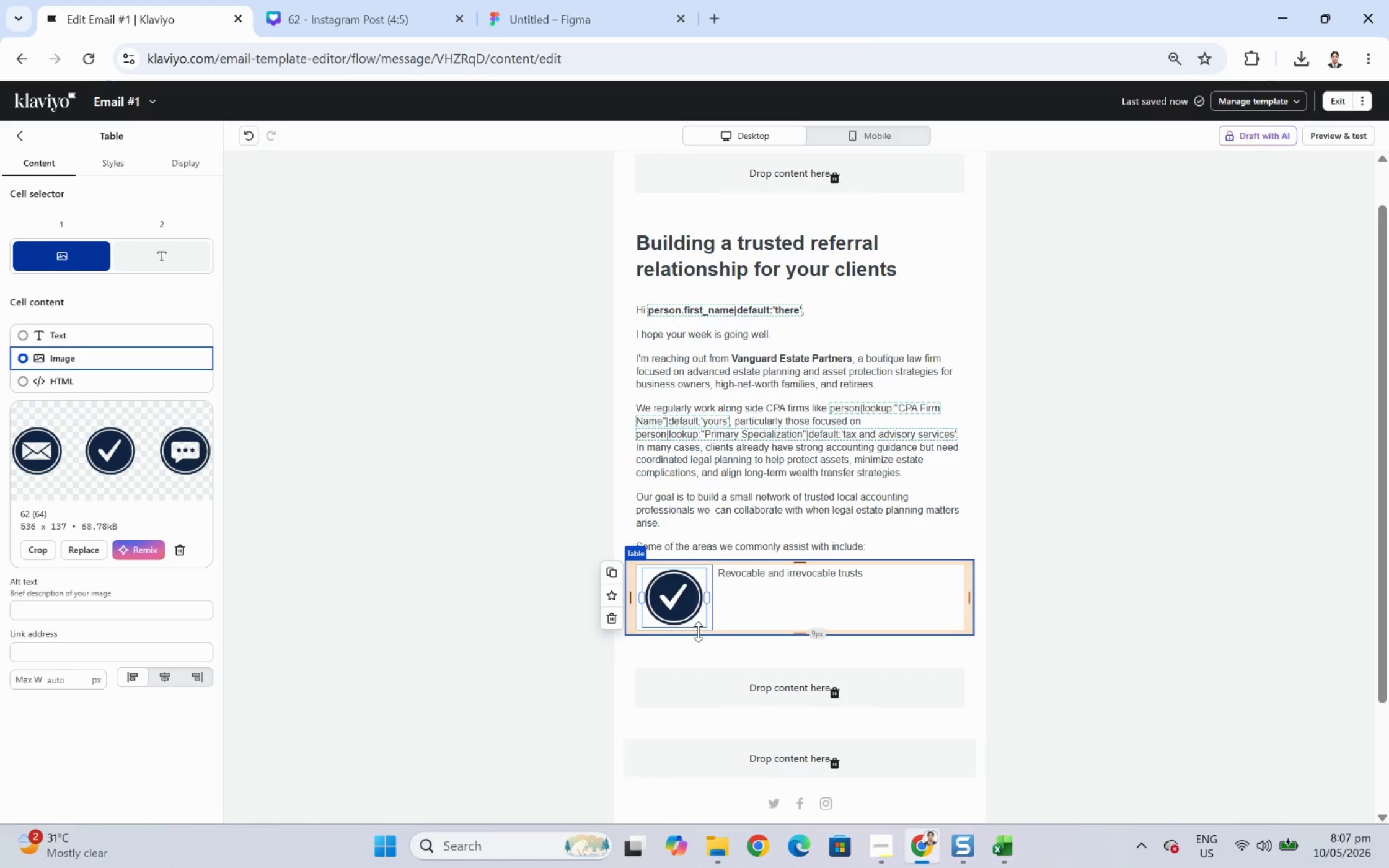 
hold_key(key=ControlLeft, duration=0.42)
scroll: coordinate [698, 631], scroll_direction: up, amount: 1.0
 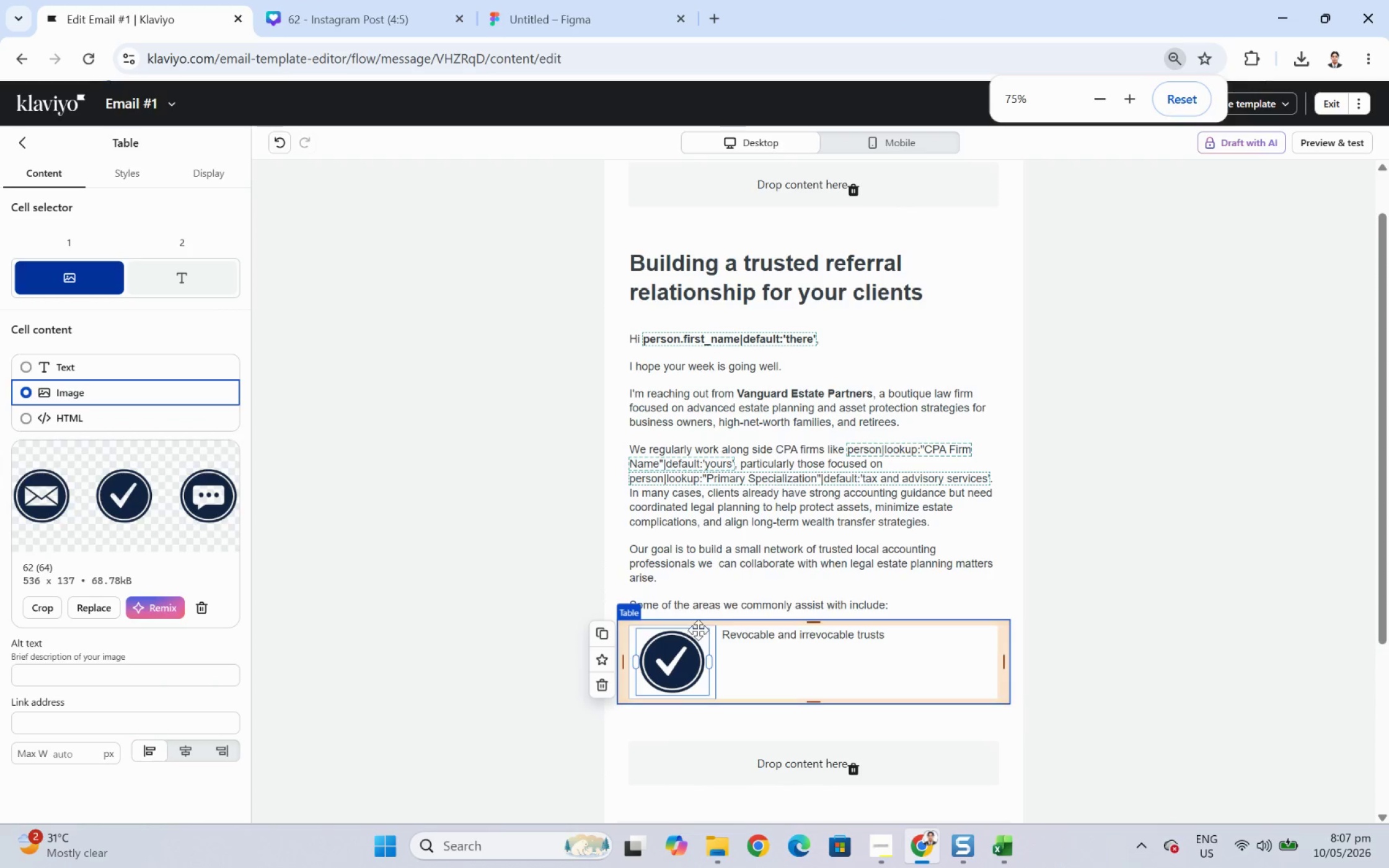 
hold_key(key=ControlLeft, duration=0.47)
scroll: coordinate [700, 615], scroll_direction: up, amount: 2.0
 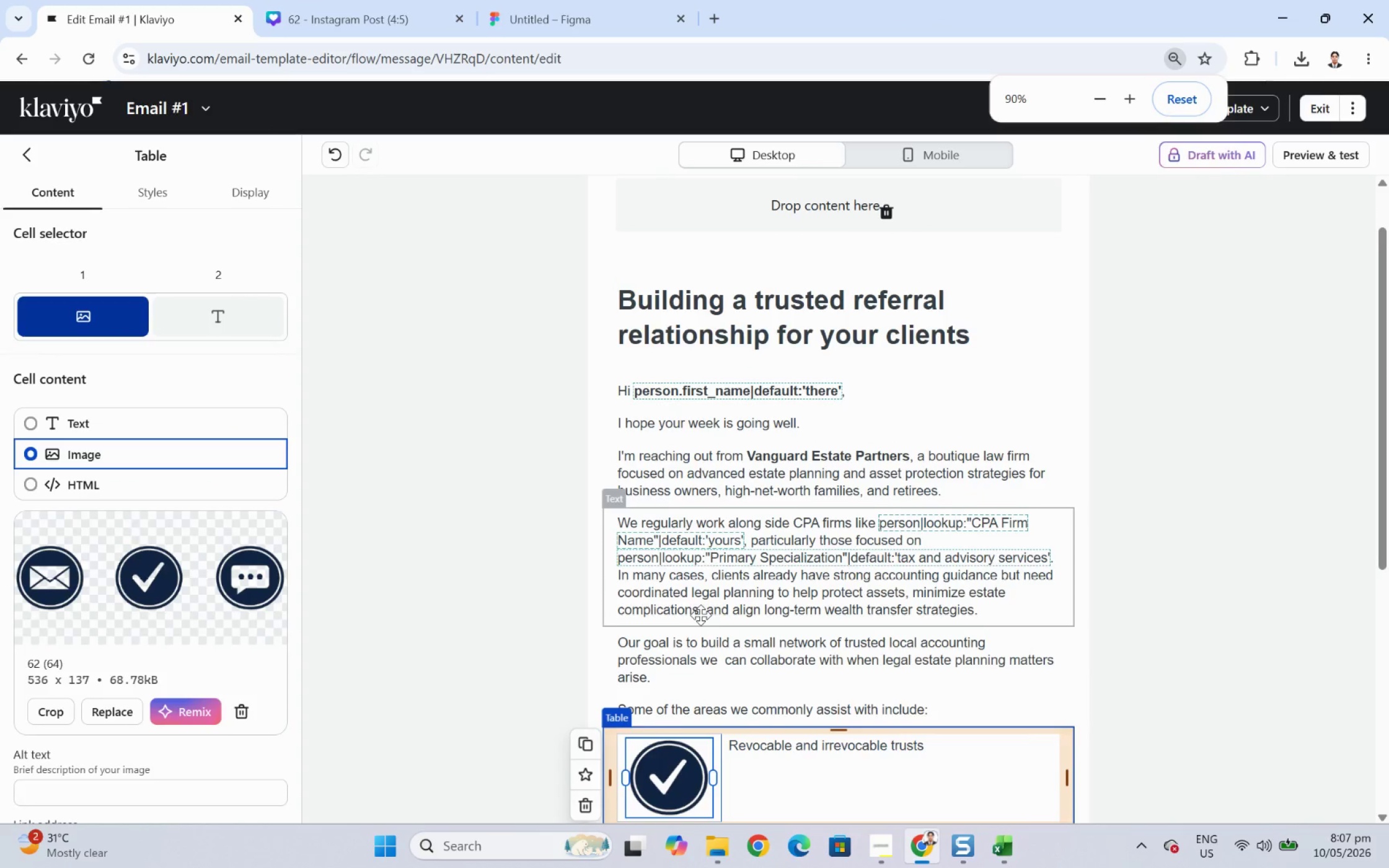 
scroll: coordinate [700, 615], scroll_direction: down, amount: 3.0
 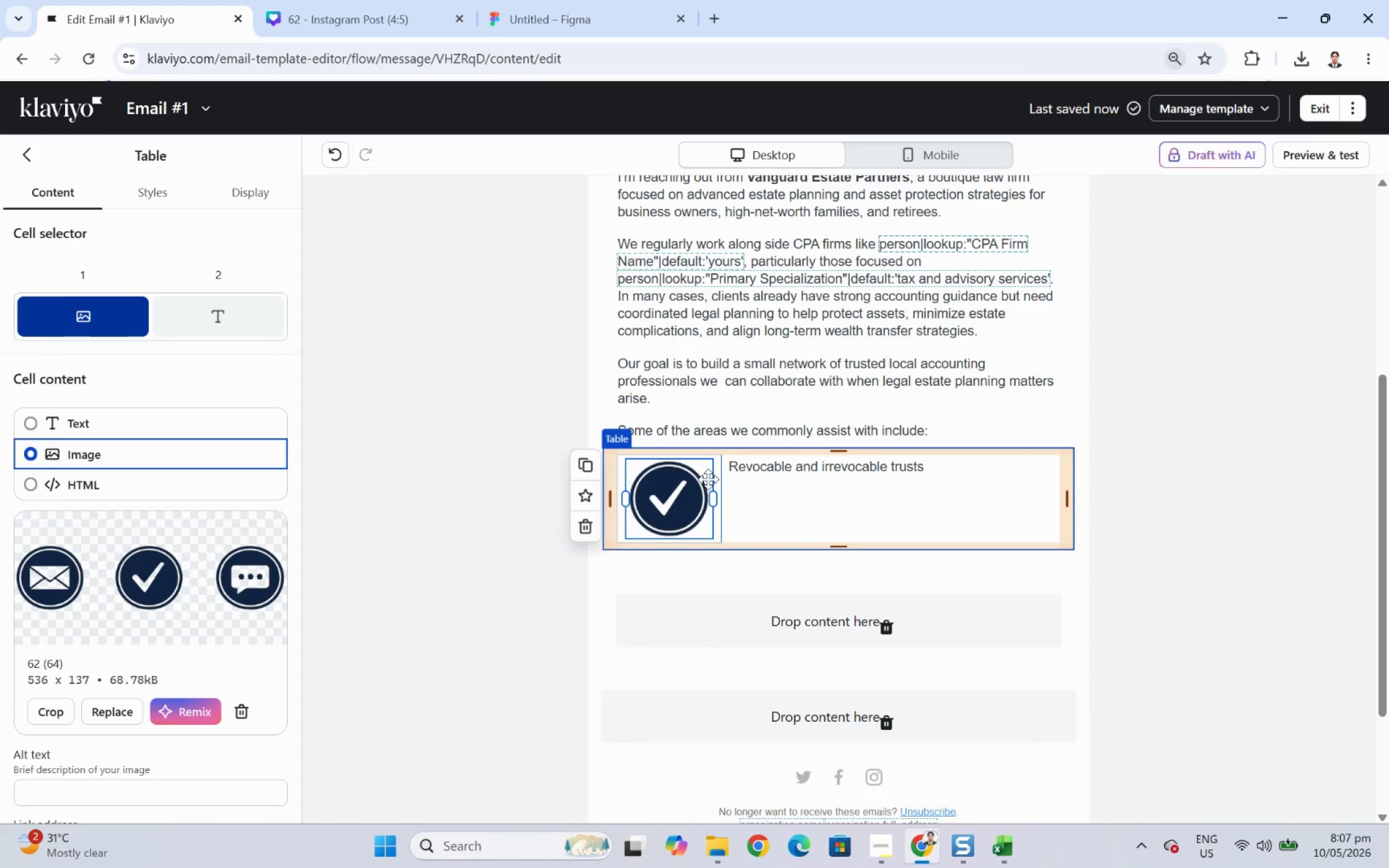 
left_click_drag(start_coordinate=[713, 494], to_coordinate=[650, 494])
 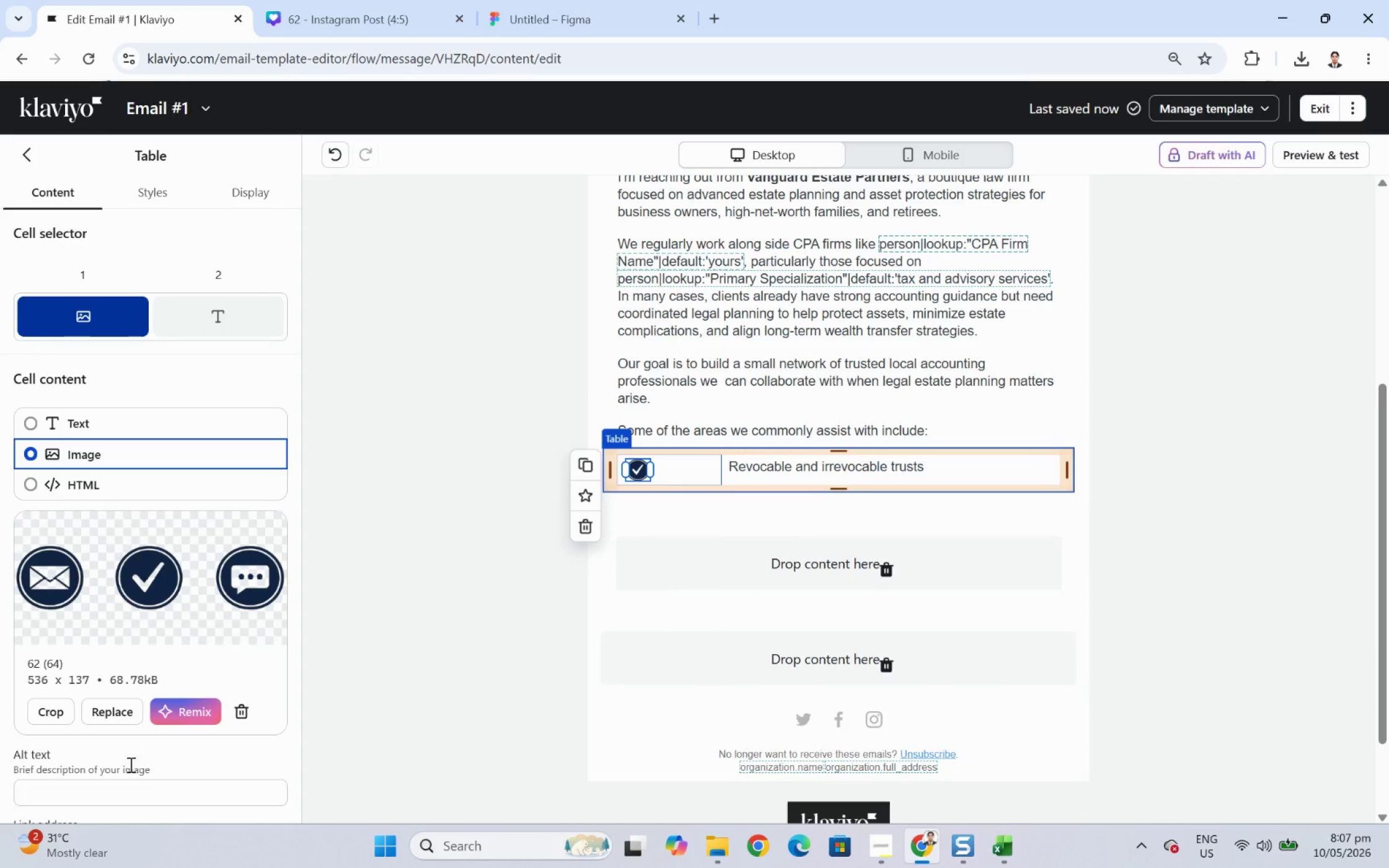 
scroll: coordinate [174, 752], scroll_direction: down, amount: 2.0
 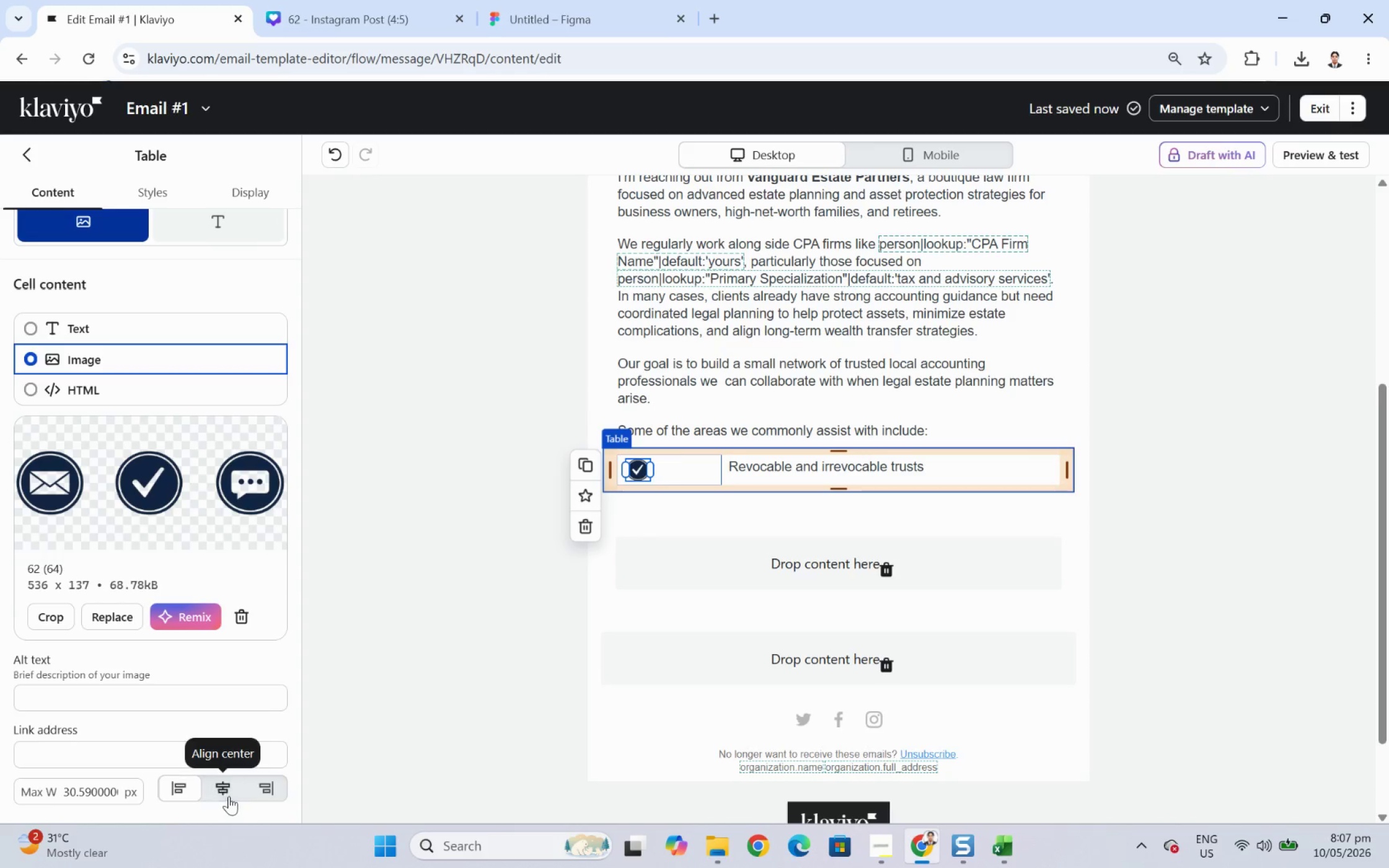 
double_click([254, 795])
 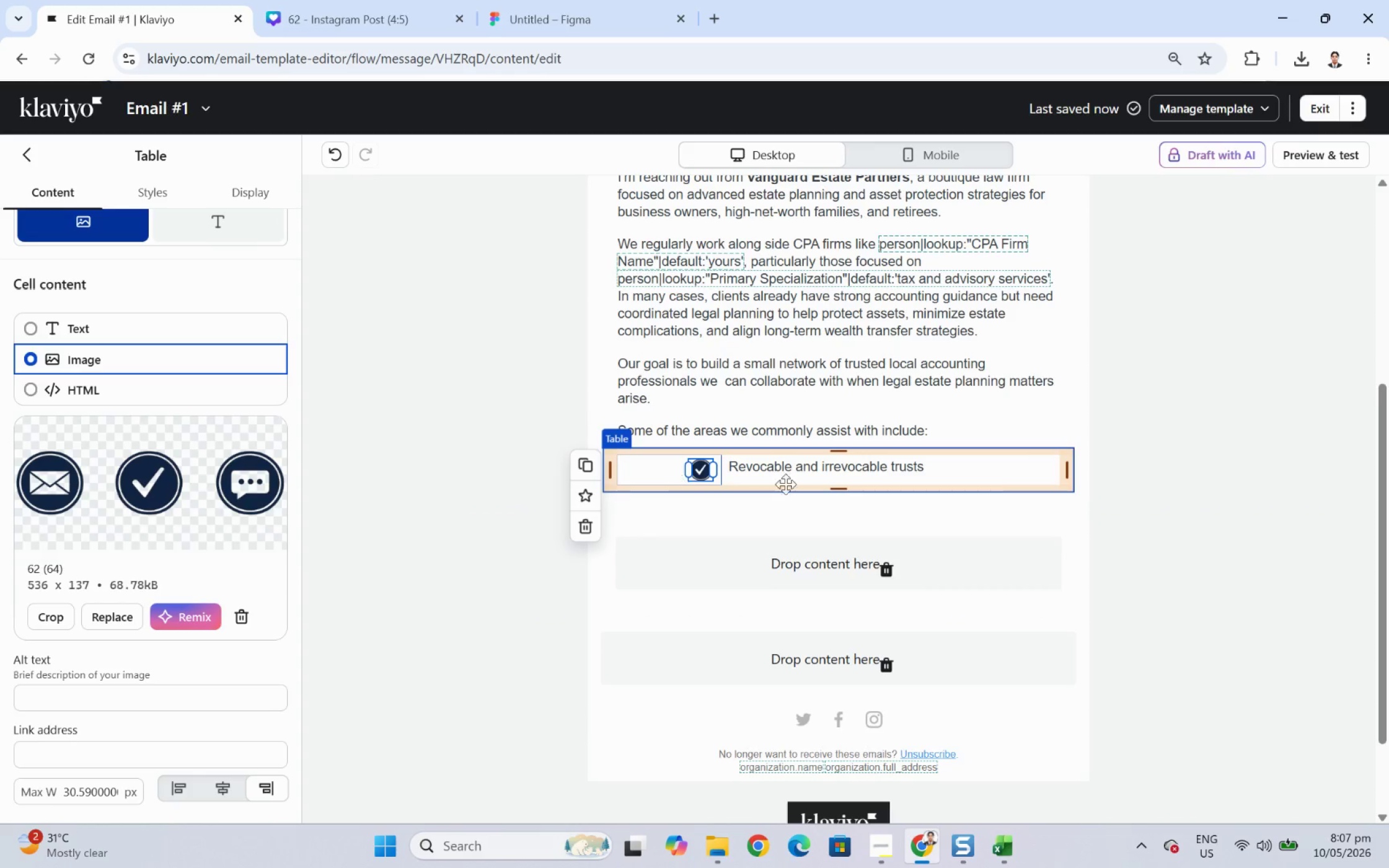 
left_click([1150, 458])
 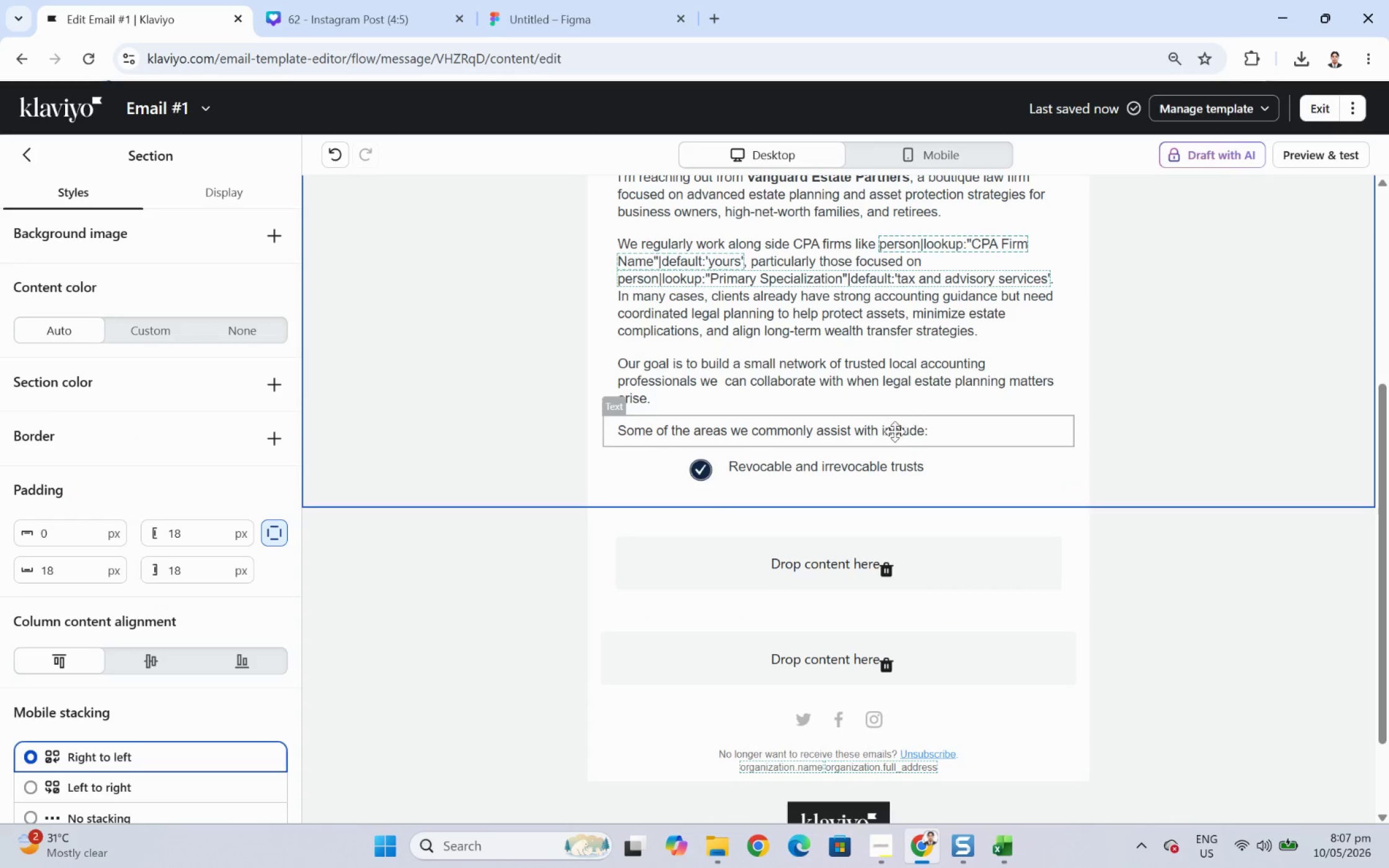 
wait(6.73)
 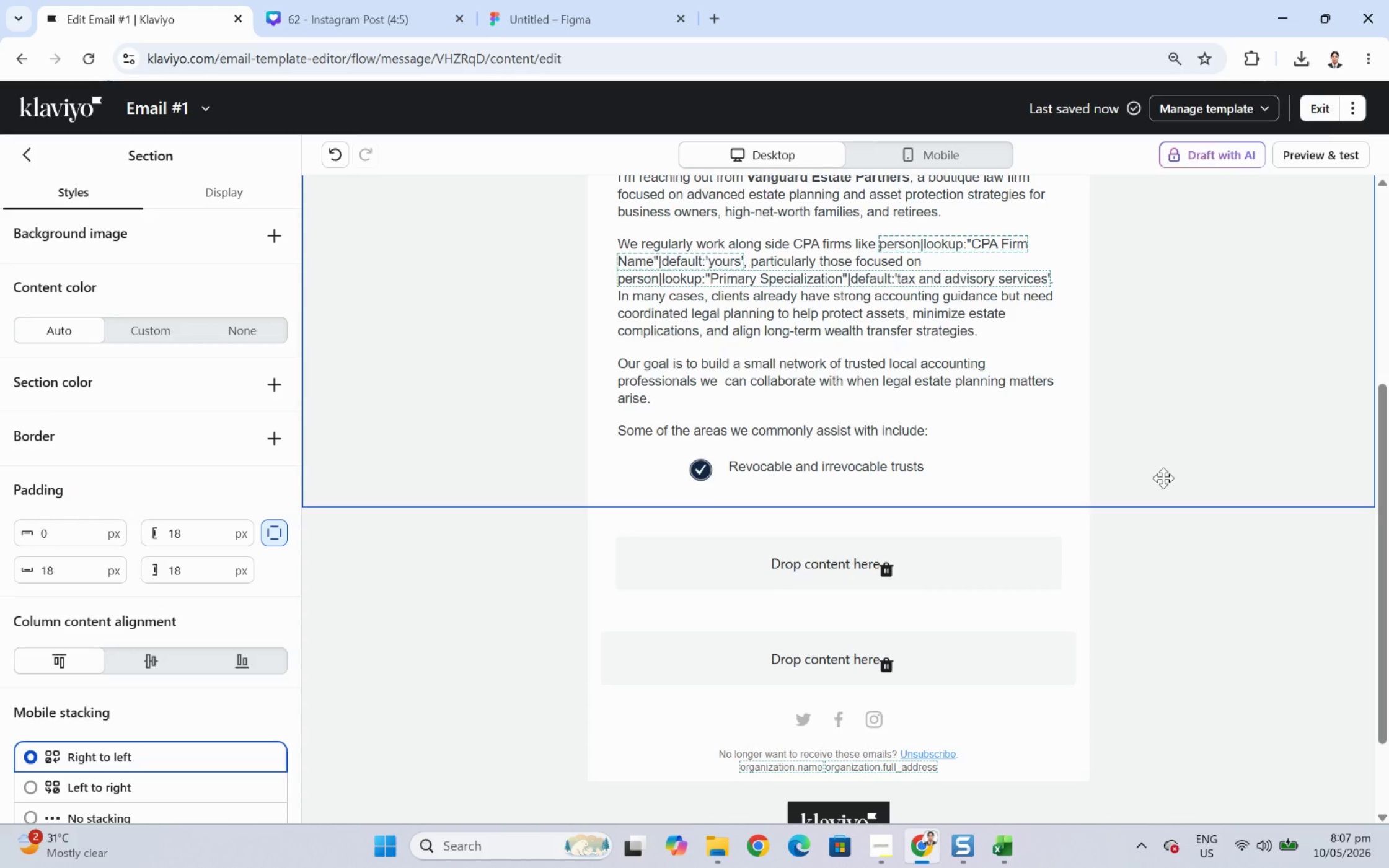 
left_click([844, 458])
 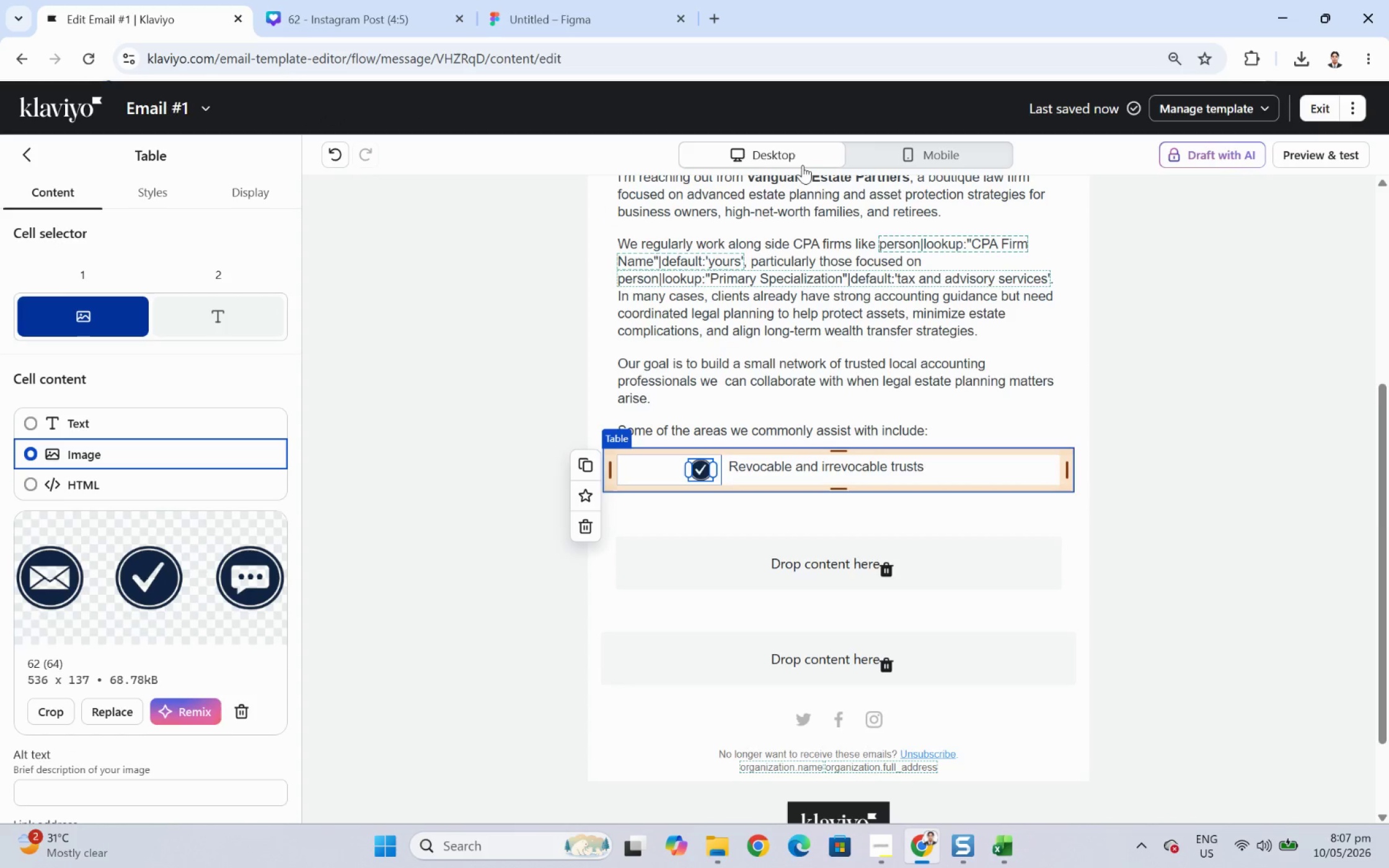 
left_click([162, 192])
 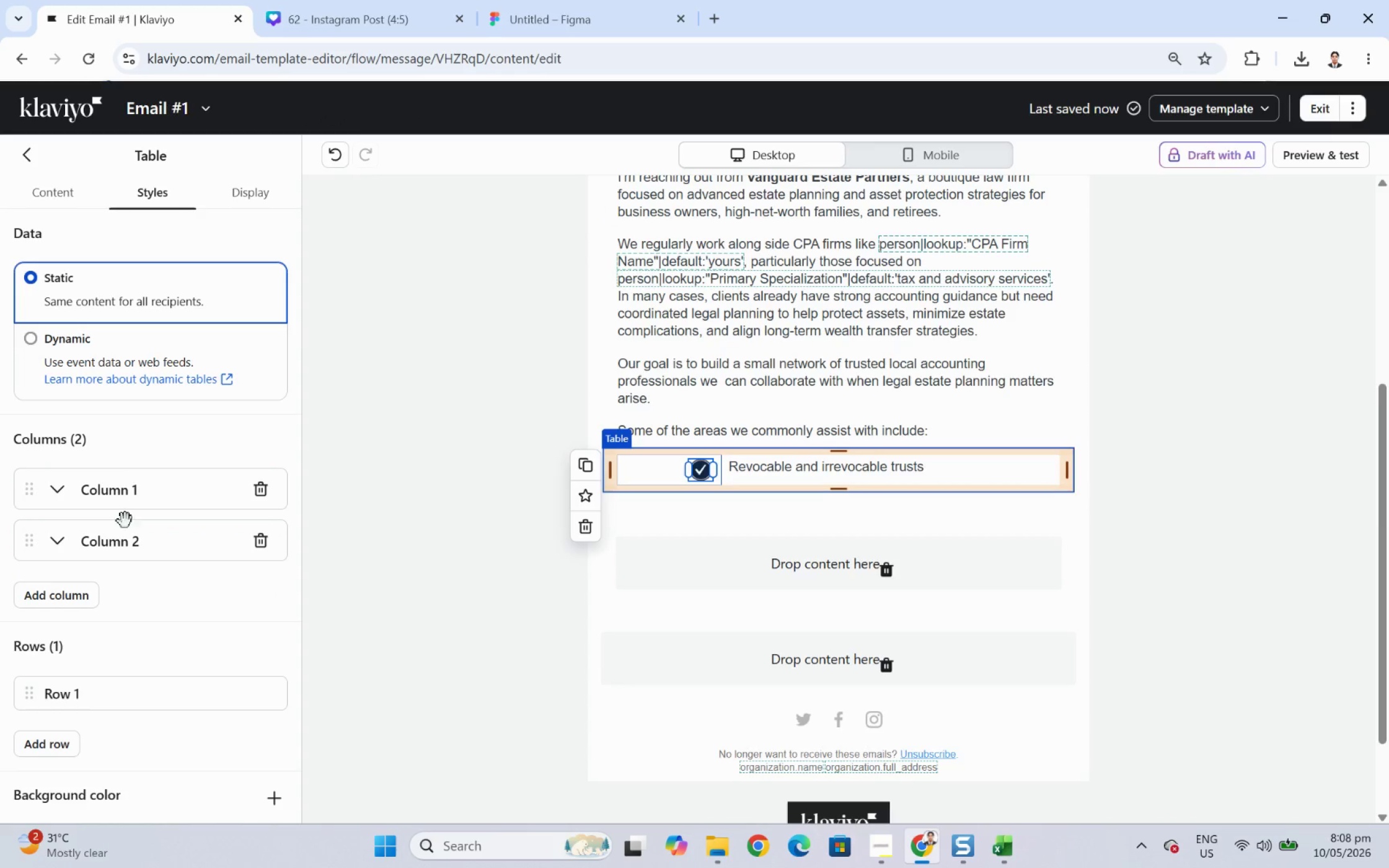 
scroll: coordinate [132, 524], scroll_direction: down, amount: 2.0
 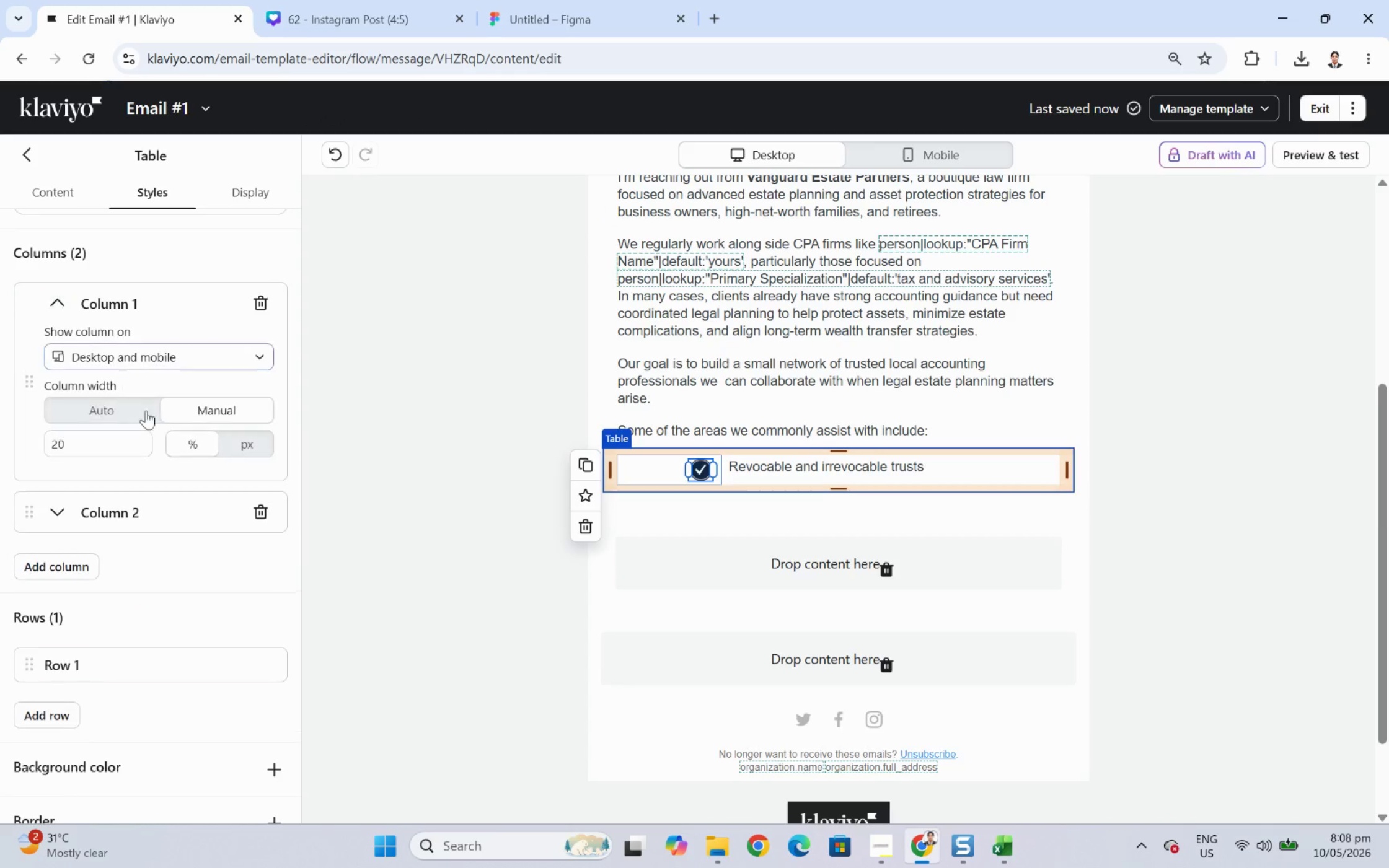 
double_click([122, 445])
 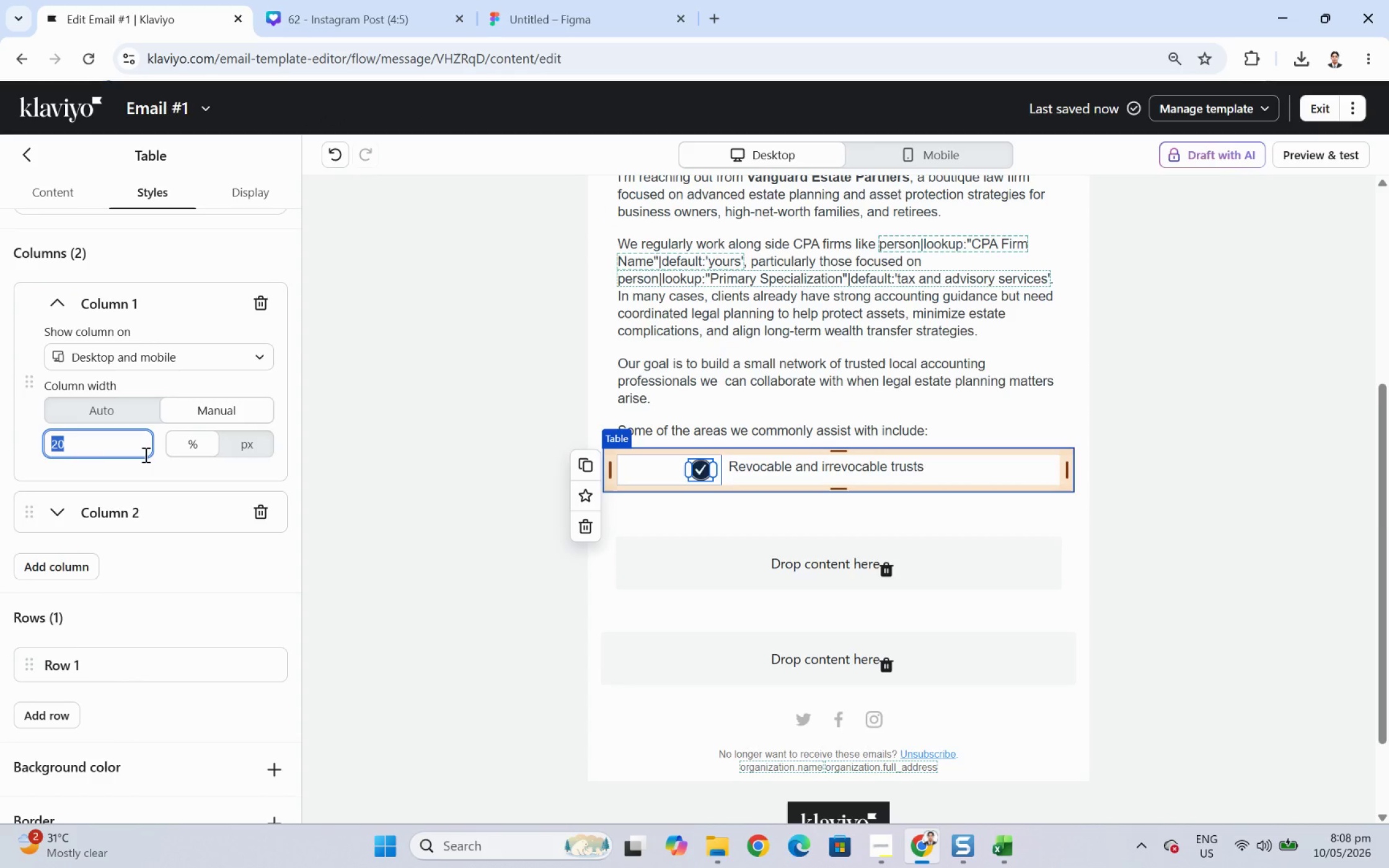 
key(Numpad1)
 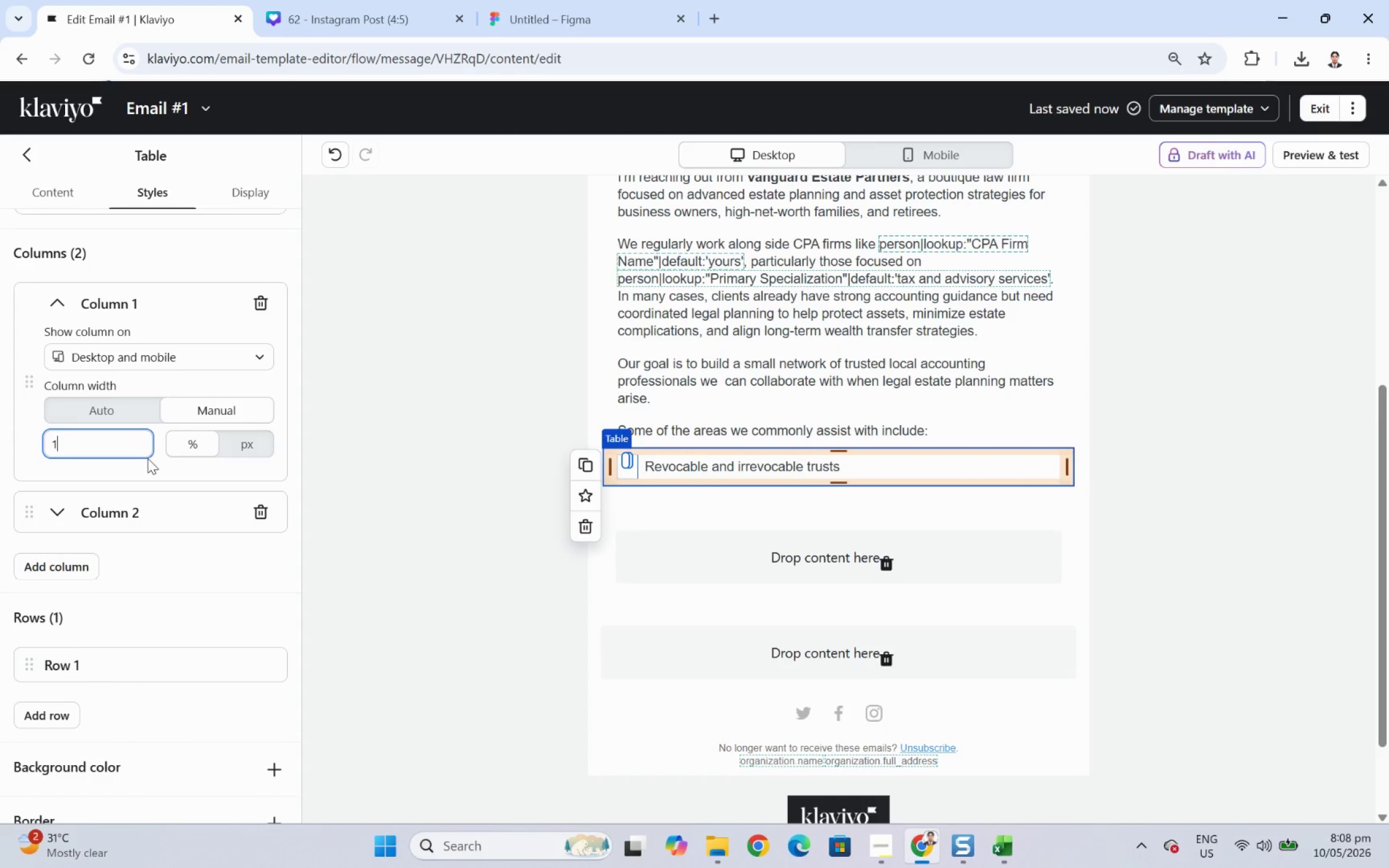 
key(Numpad0)
 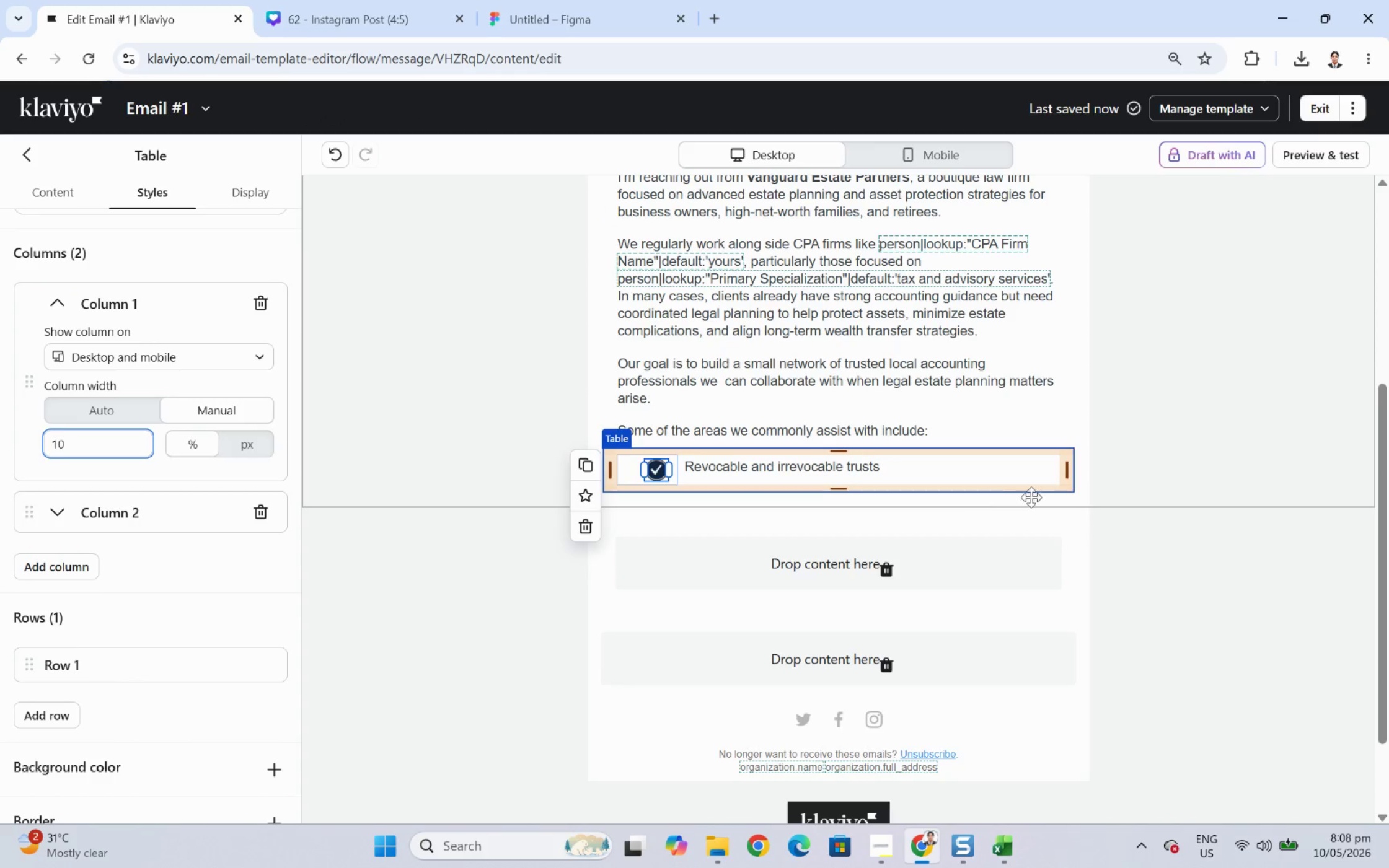 
left_click([1236, 448])
 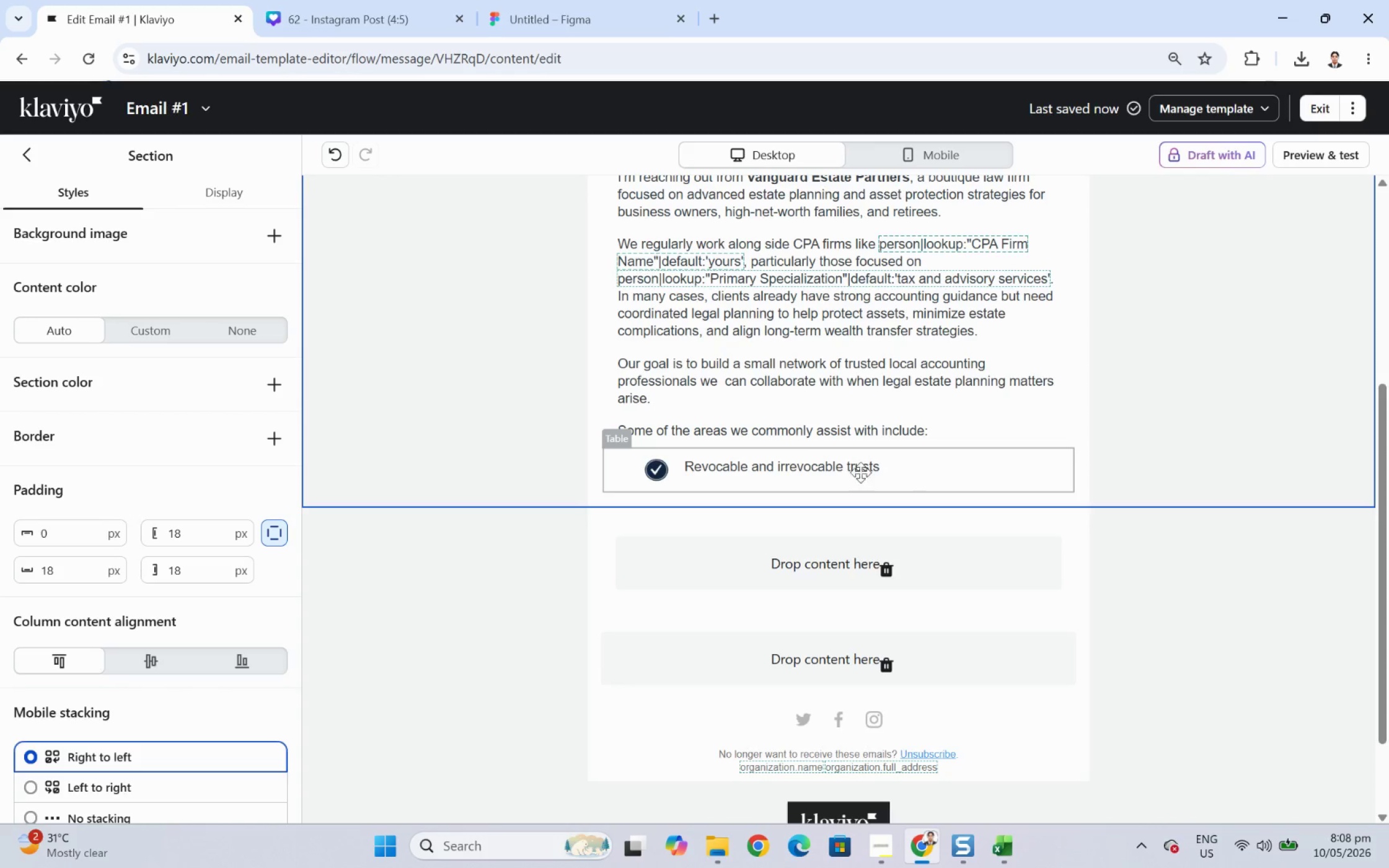 
left_click([664, 471])
 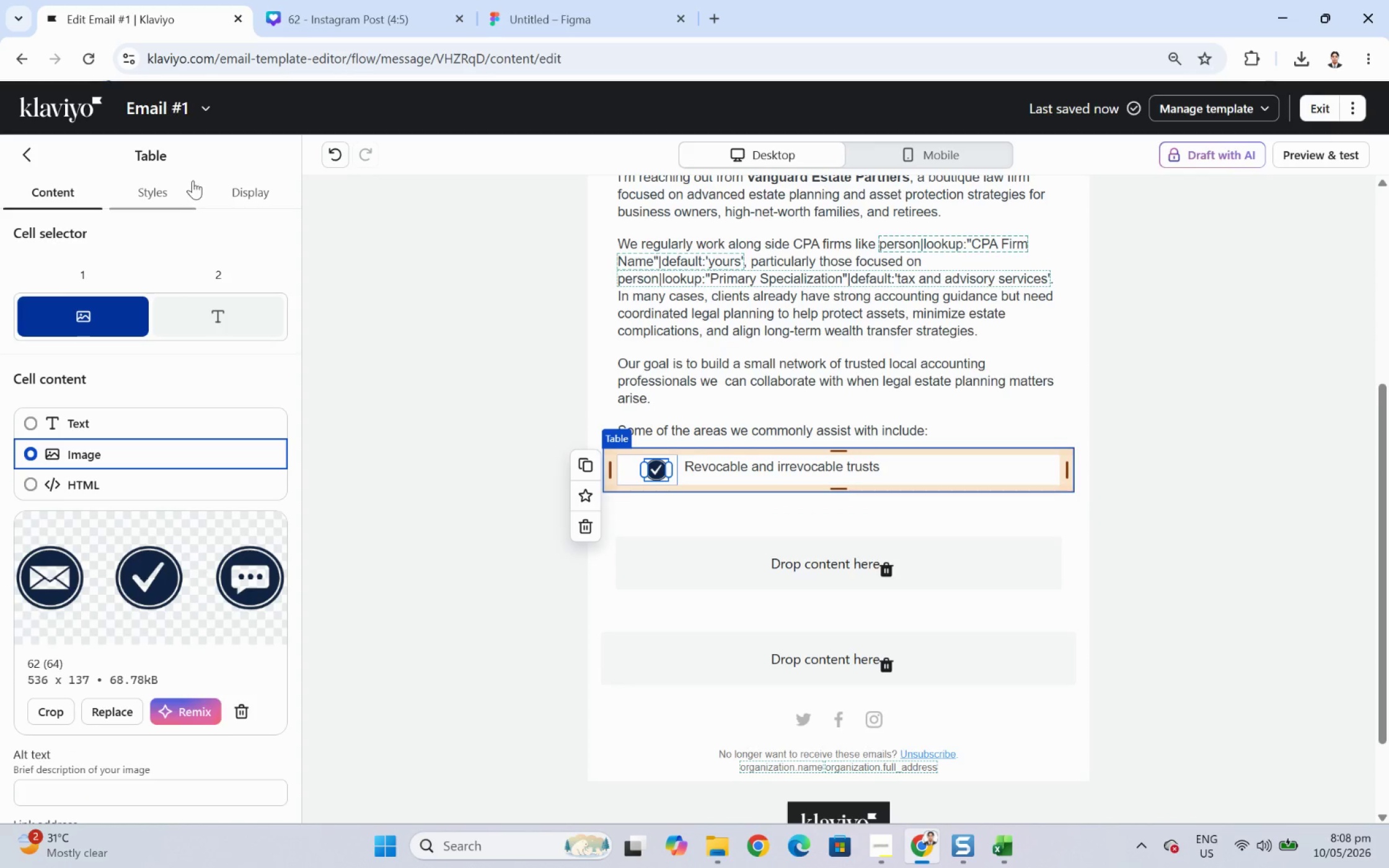 
left_click([176, 193])
 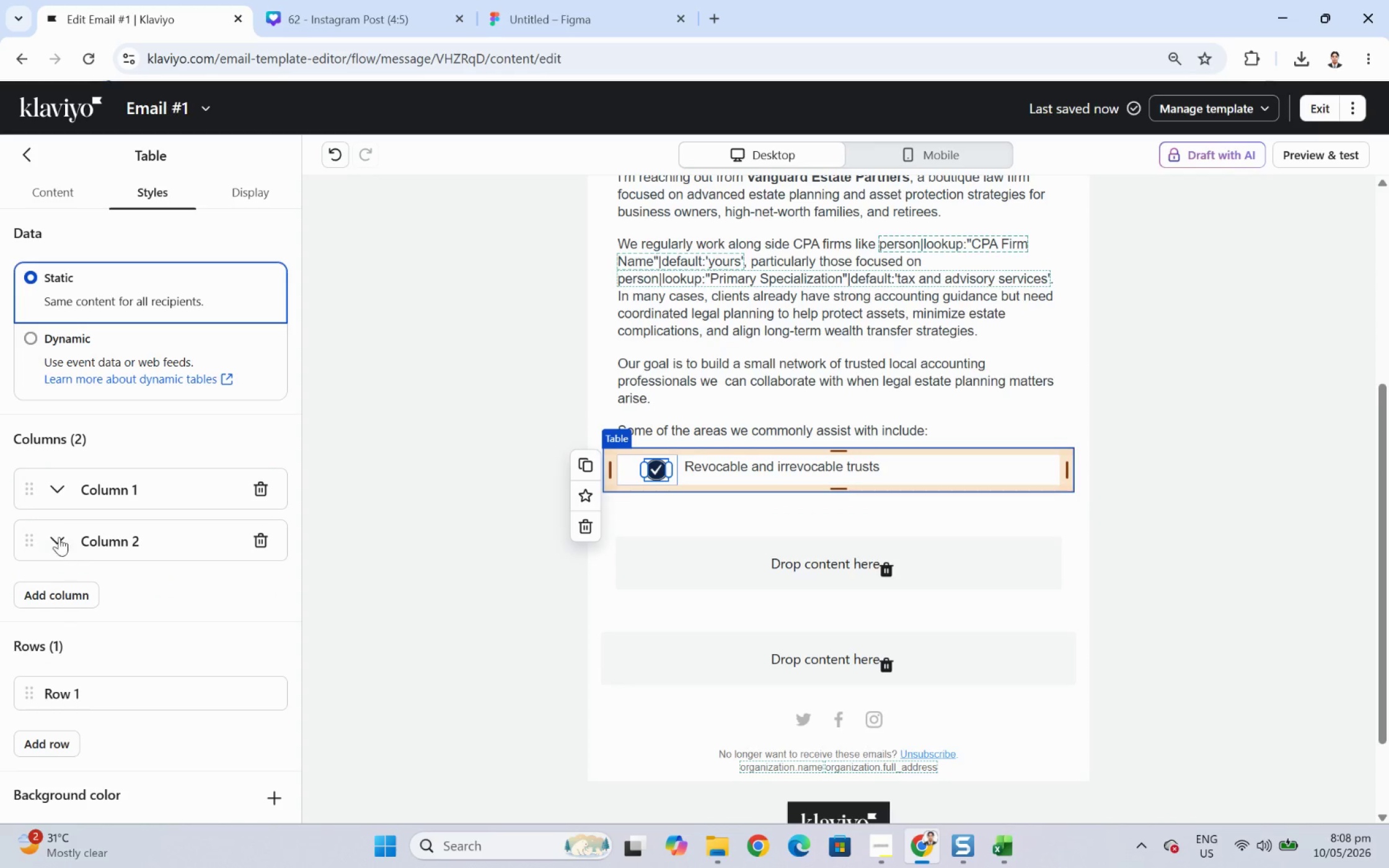 
left_click([55, 496])
 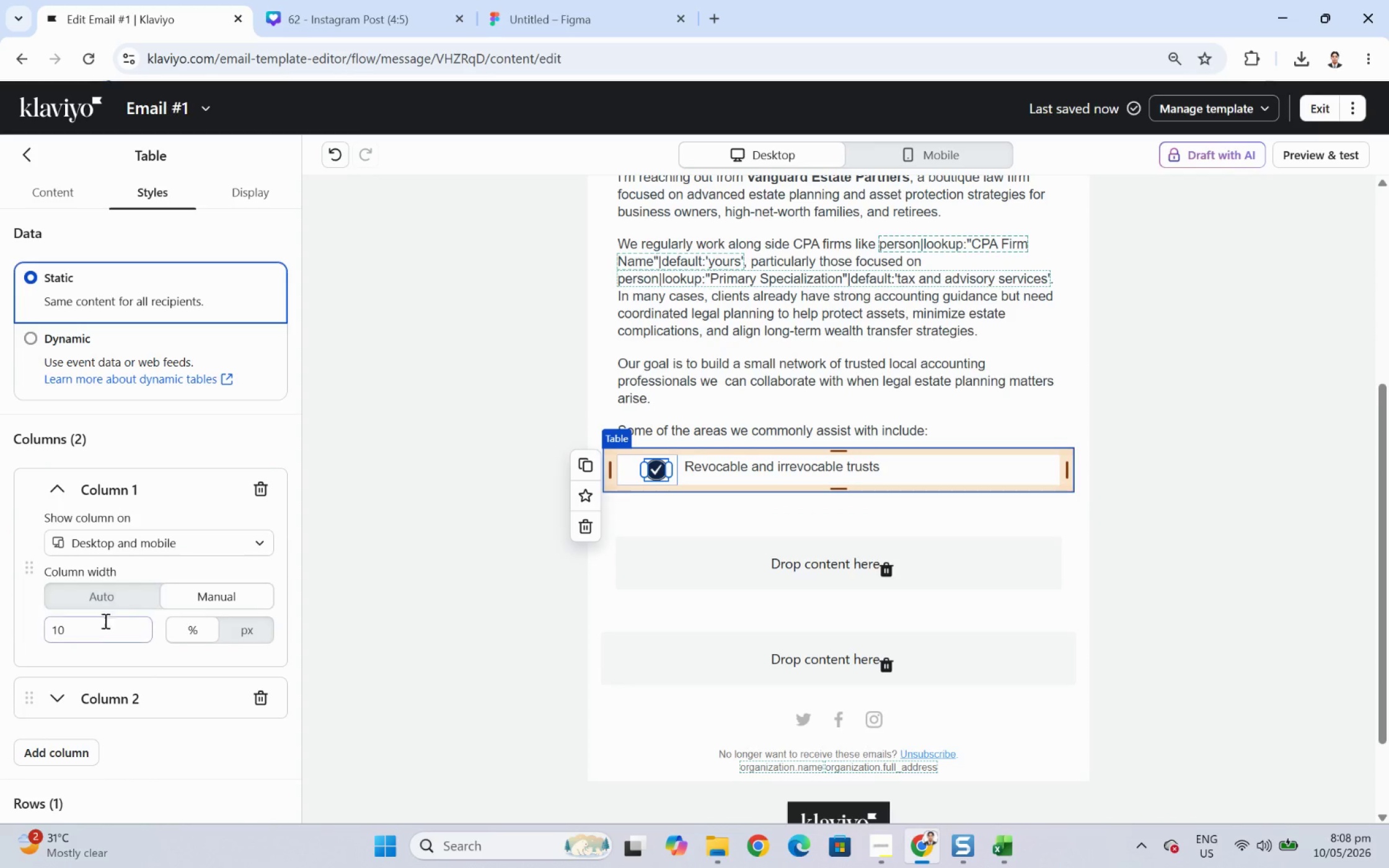 
double_click([104, 623])
 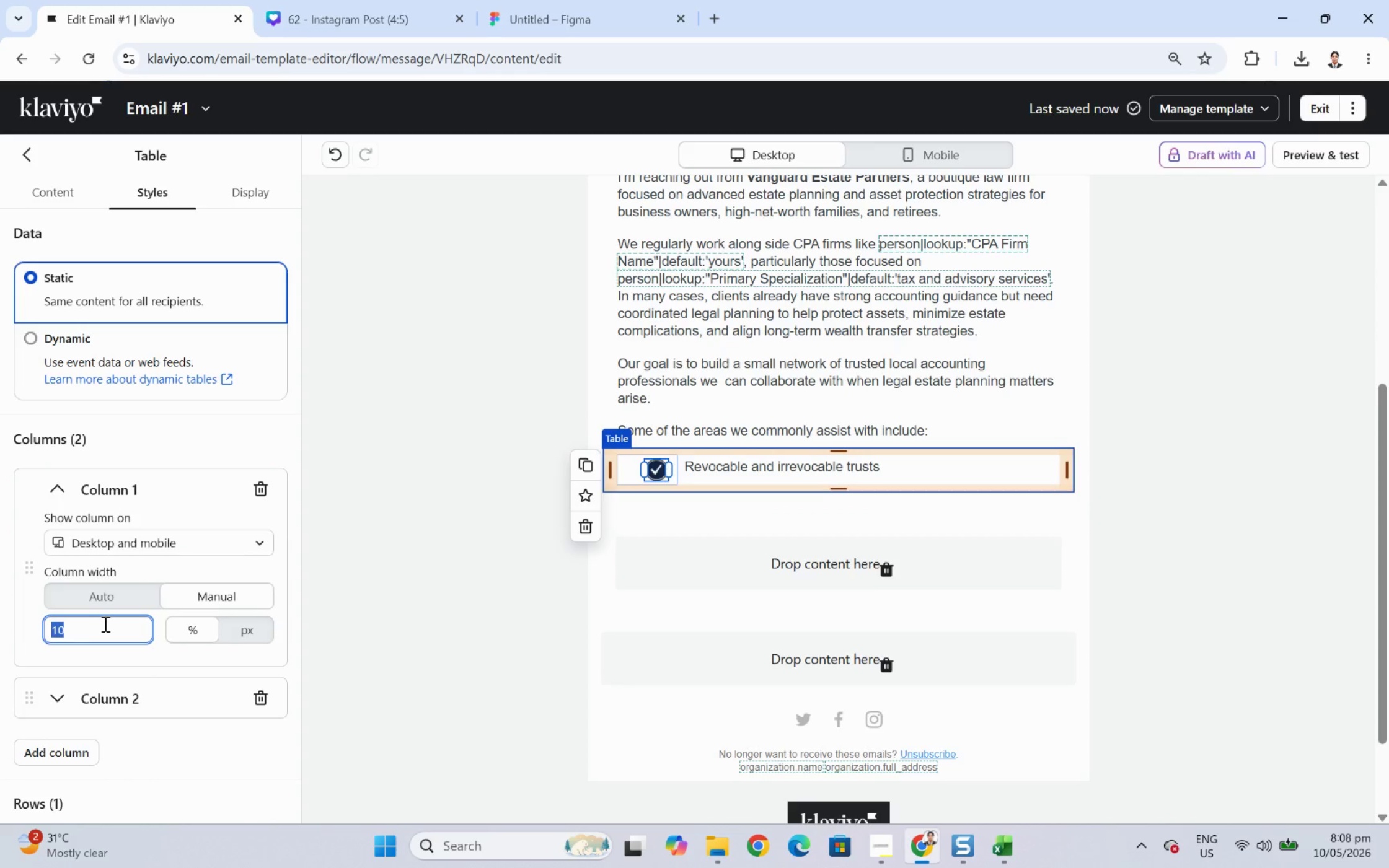 
key(Numpad0)
 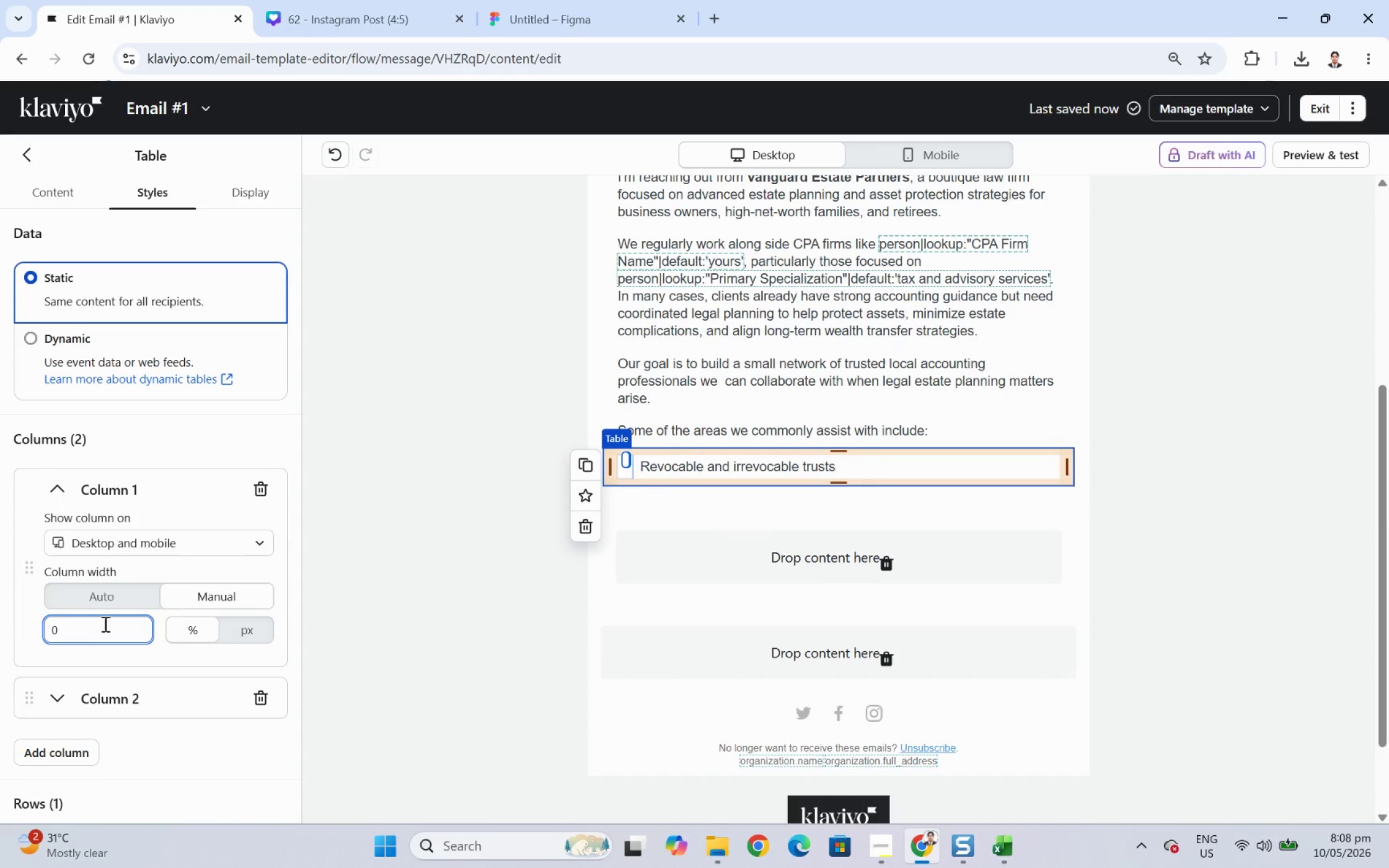 
double_click([104, 623])
 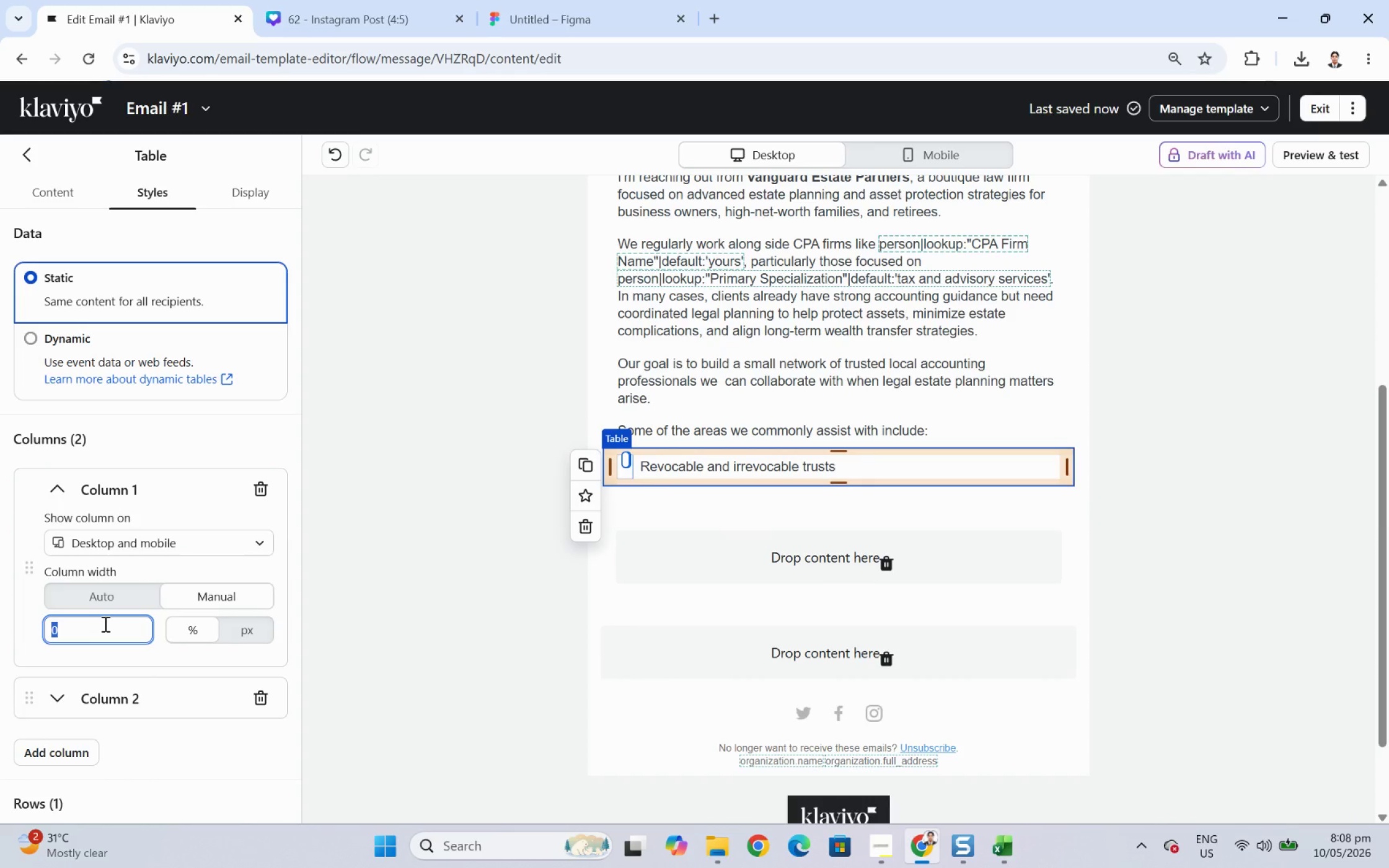 
key(Numpad5)
 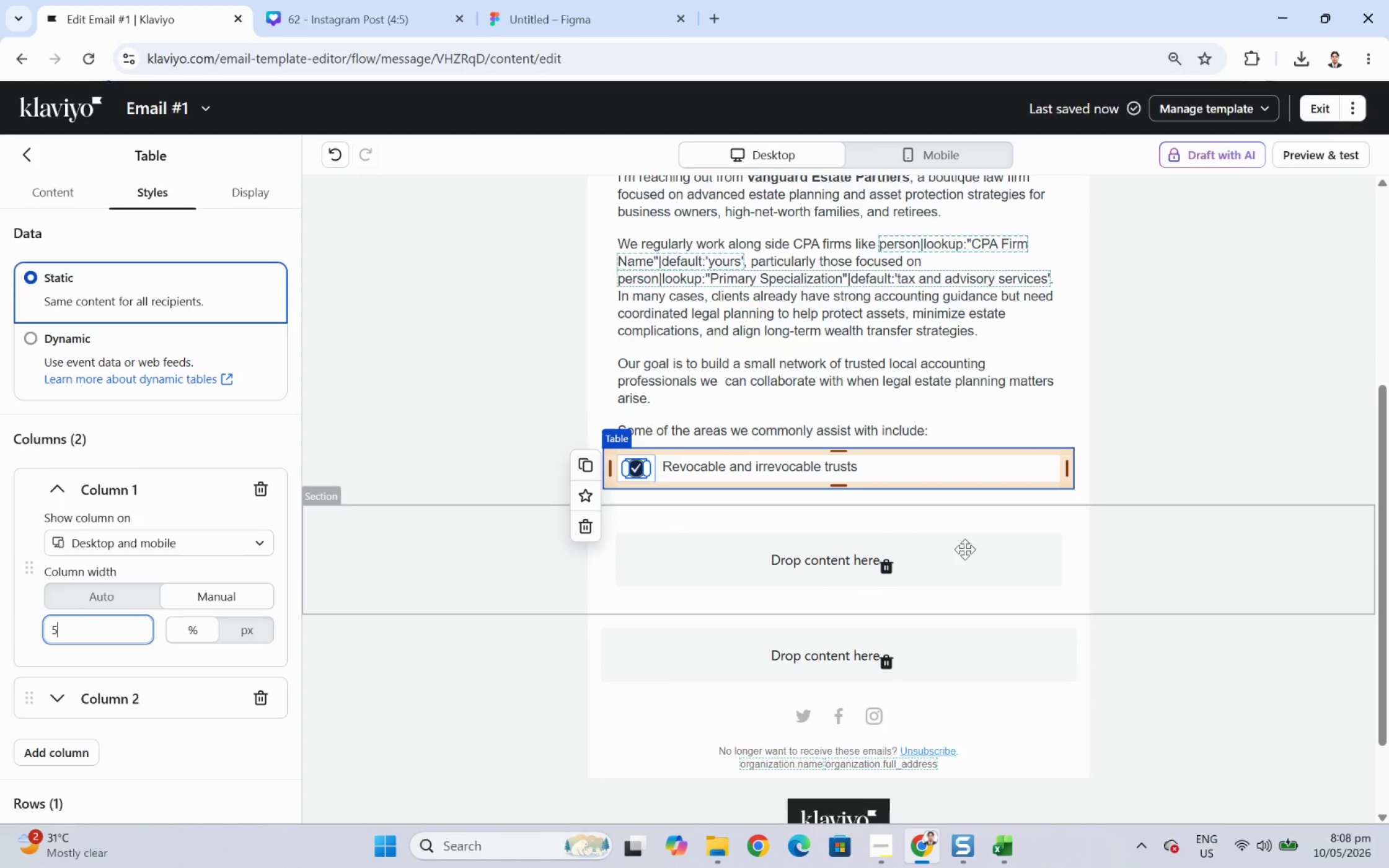 
left_click([1136, 430])
 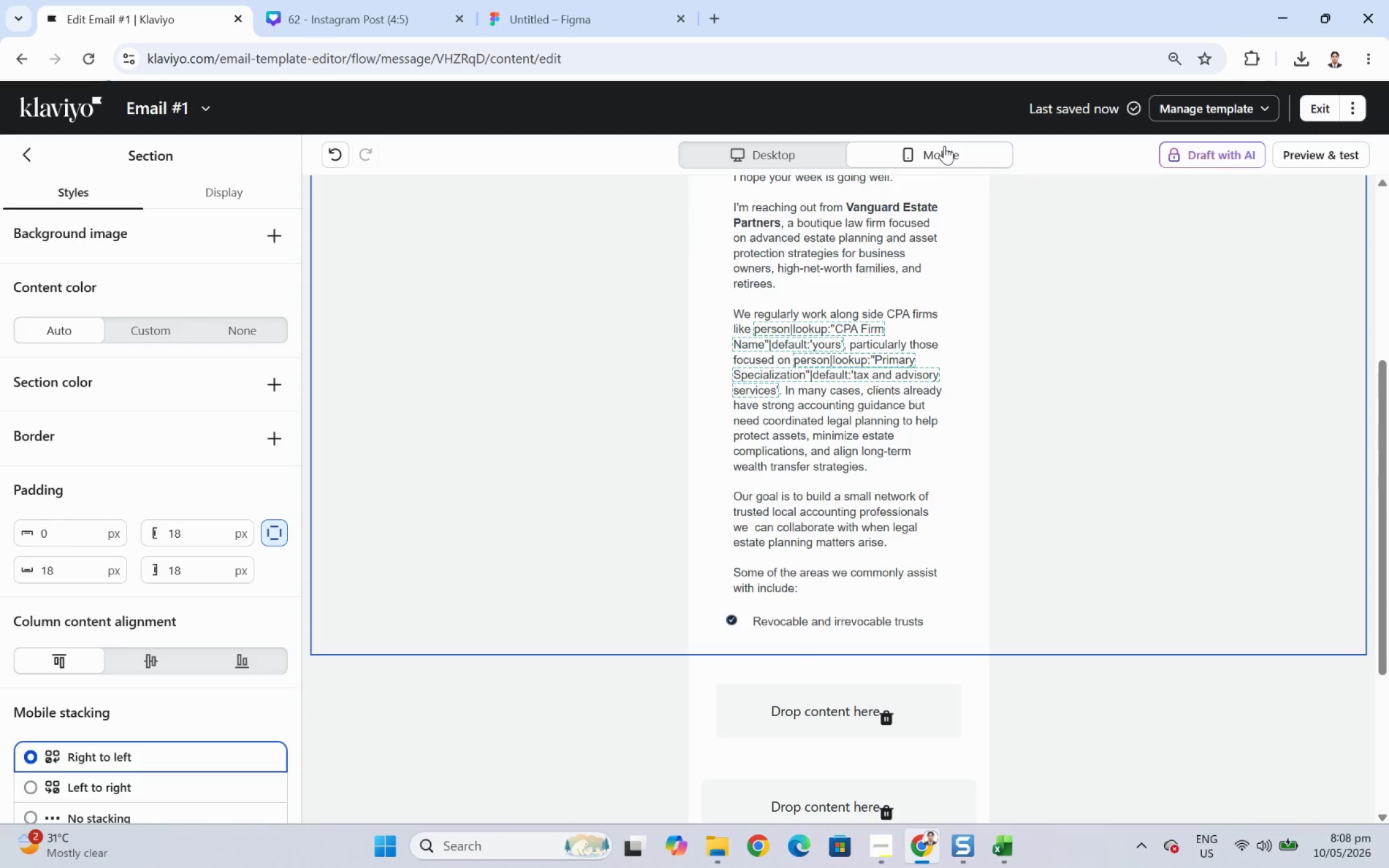 
wait(8.53)
 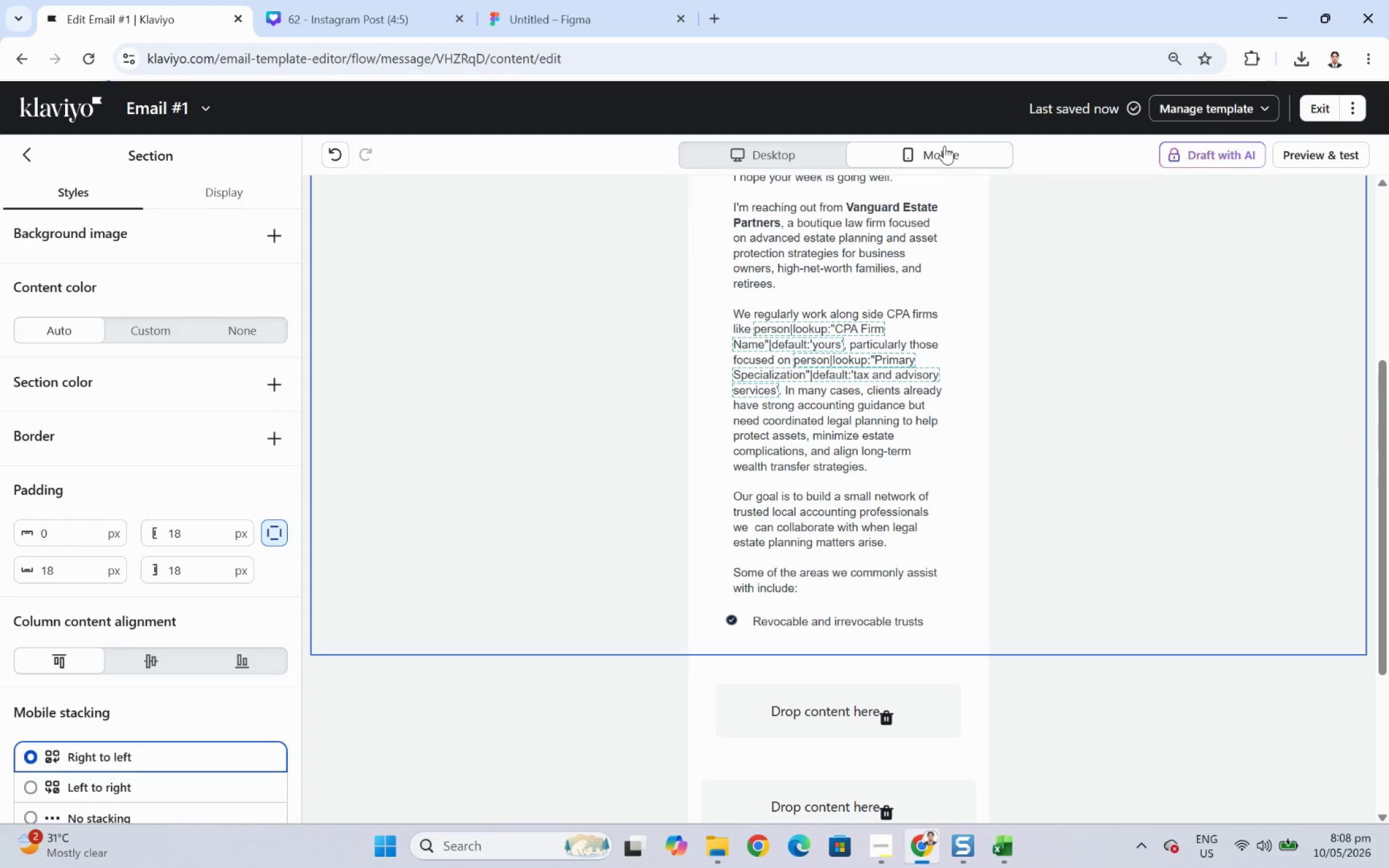 
left_click([820, 149])
 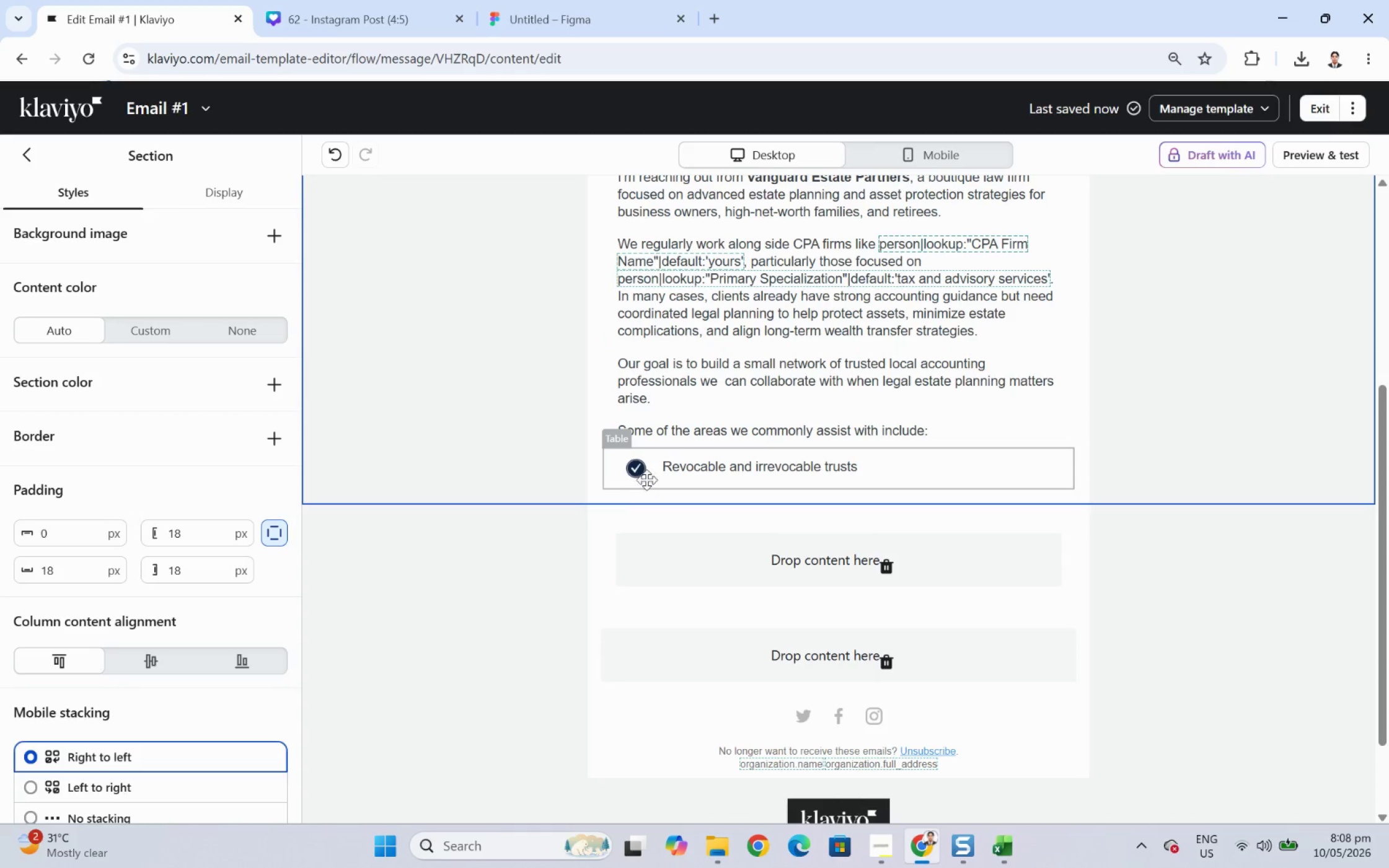 
left_click([642, 469])
 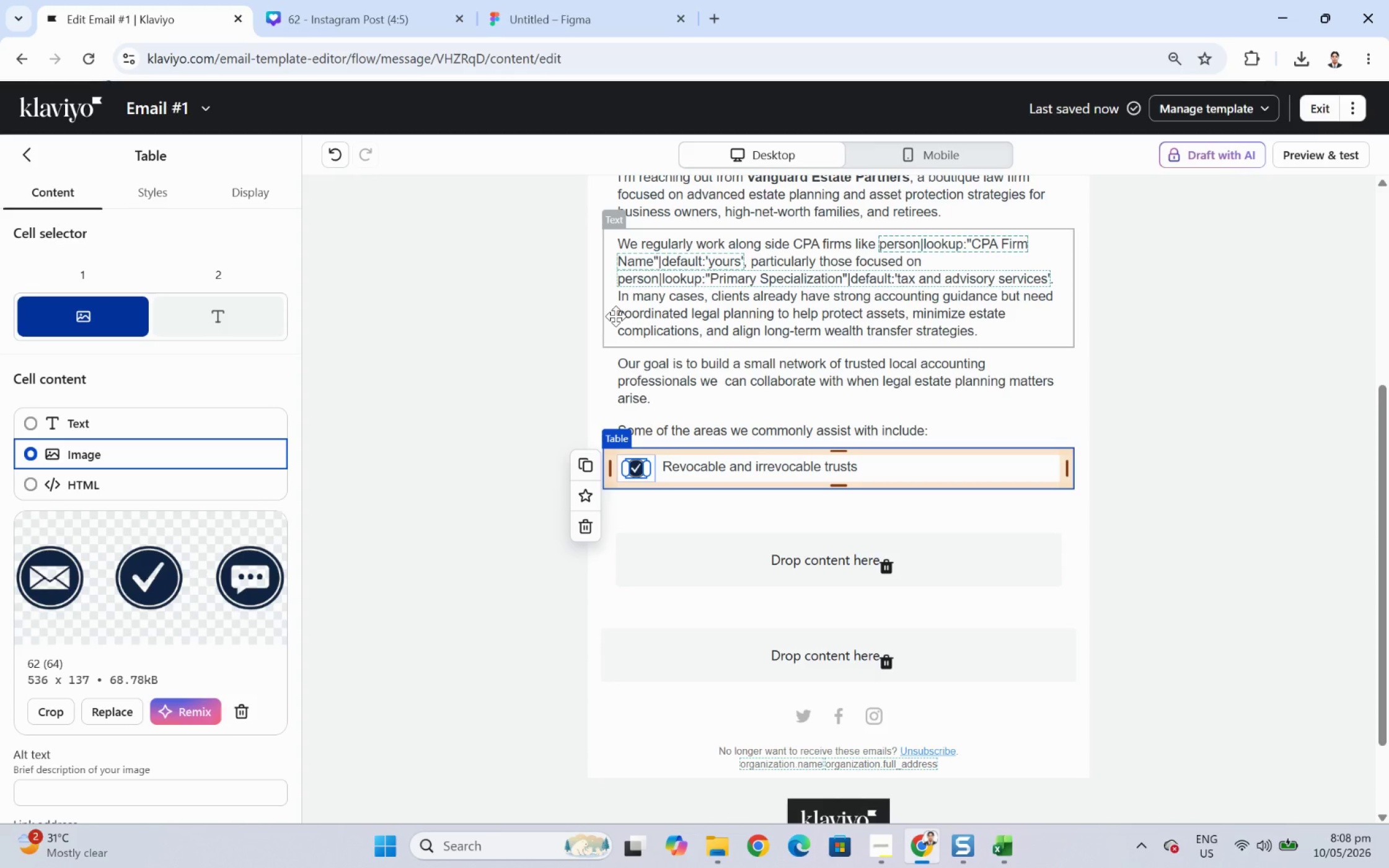 
wait(31.37)
 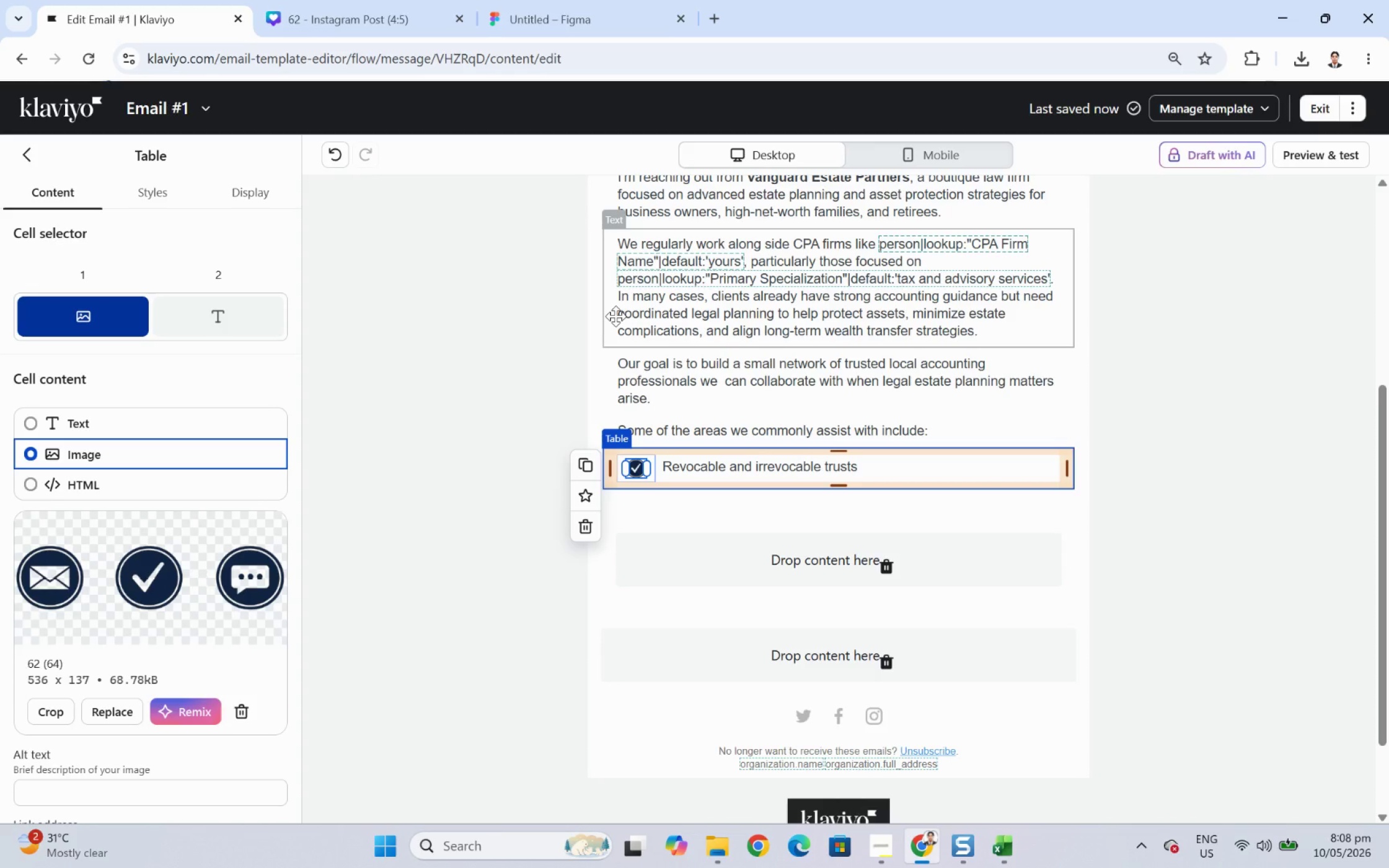 
left_click([933, 464])
 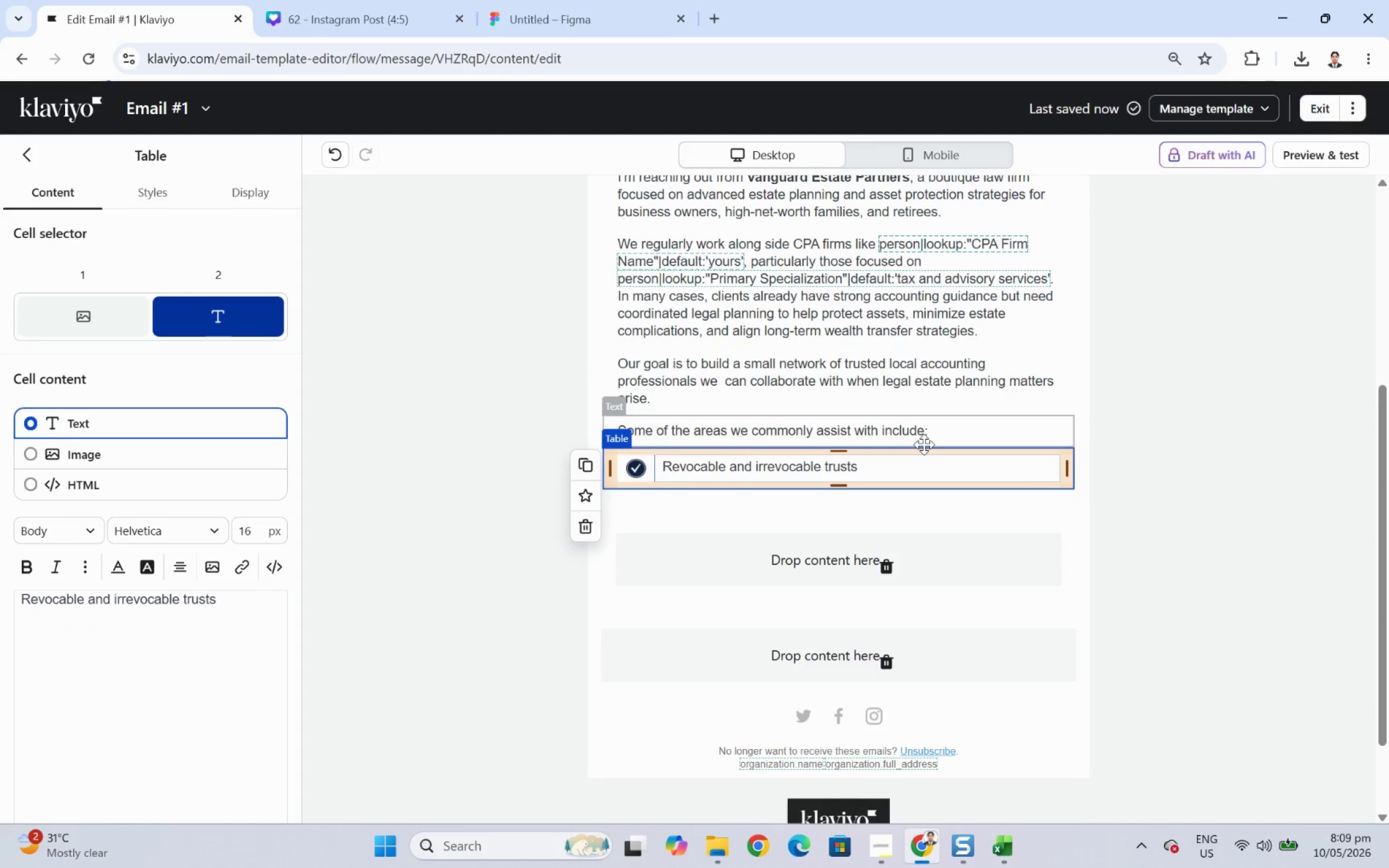 
wait(8.75)
 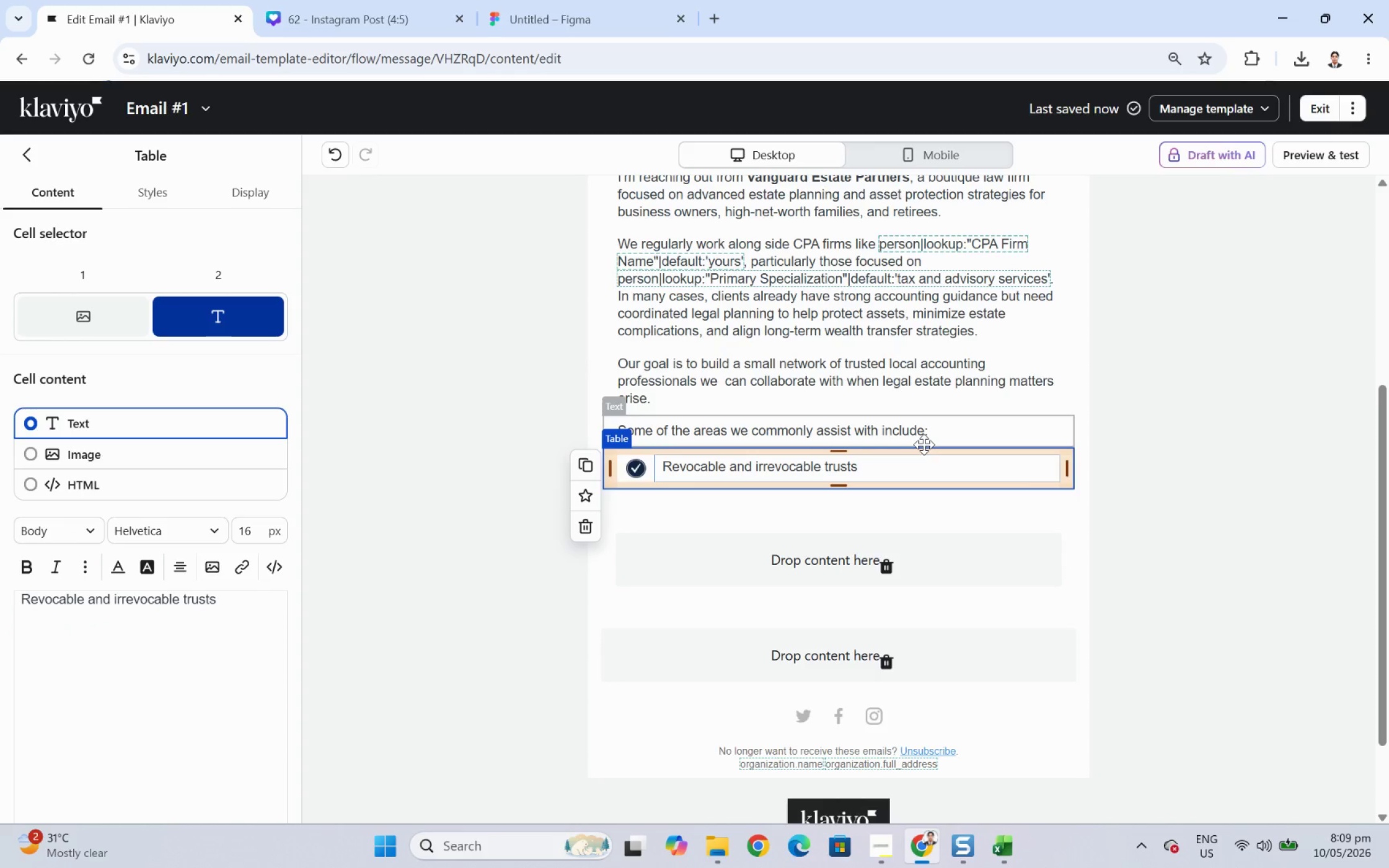 
left_click([1121, 520])
 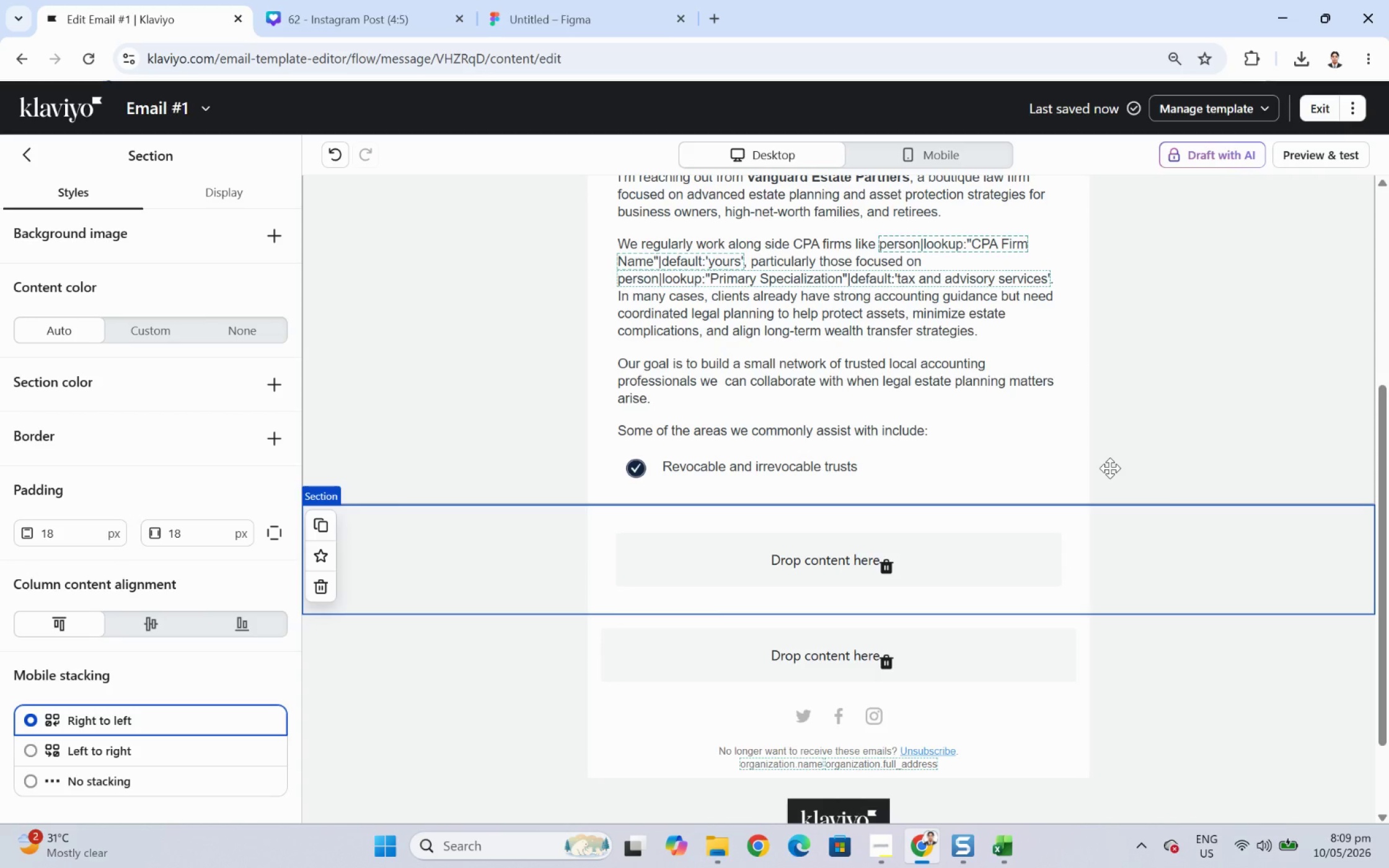 
left_click([1109, 468])
 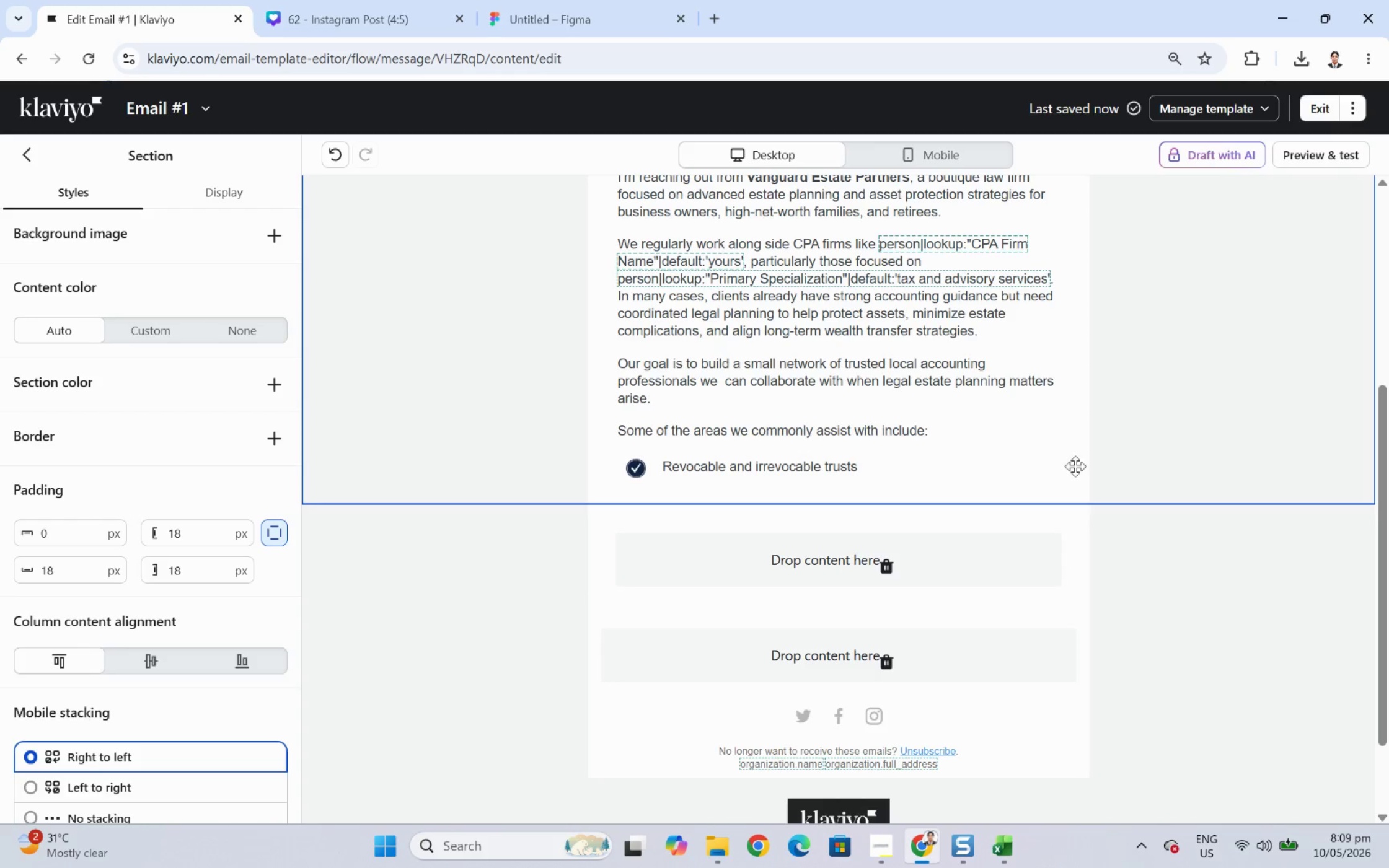 
left_click([768, 465])
 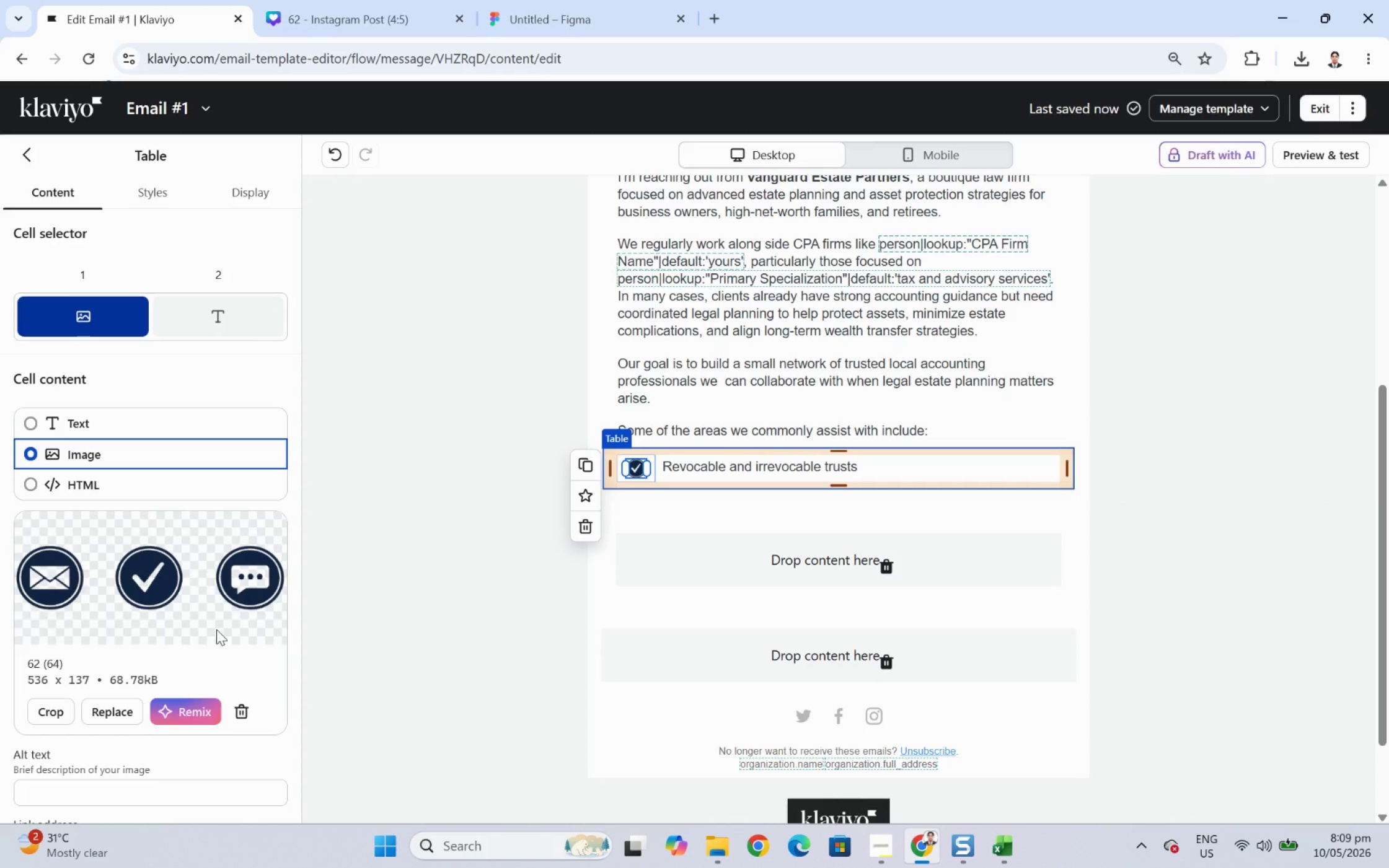 
wait(9.0)
 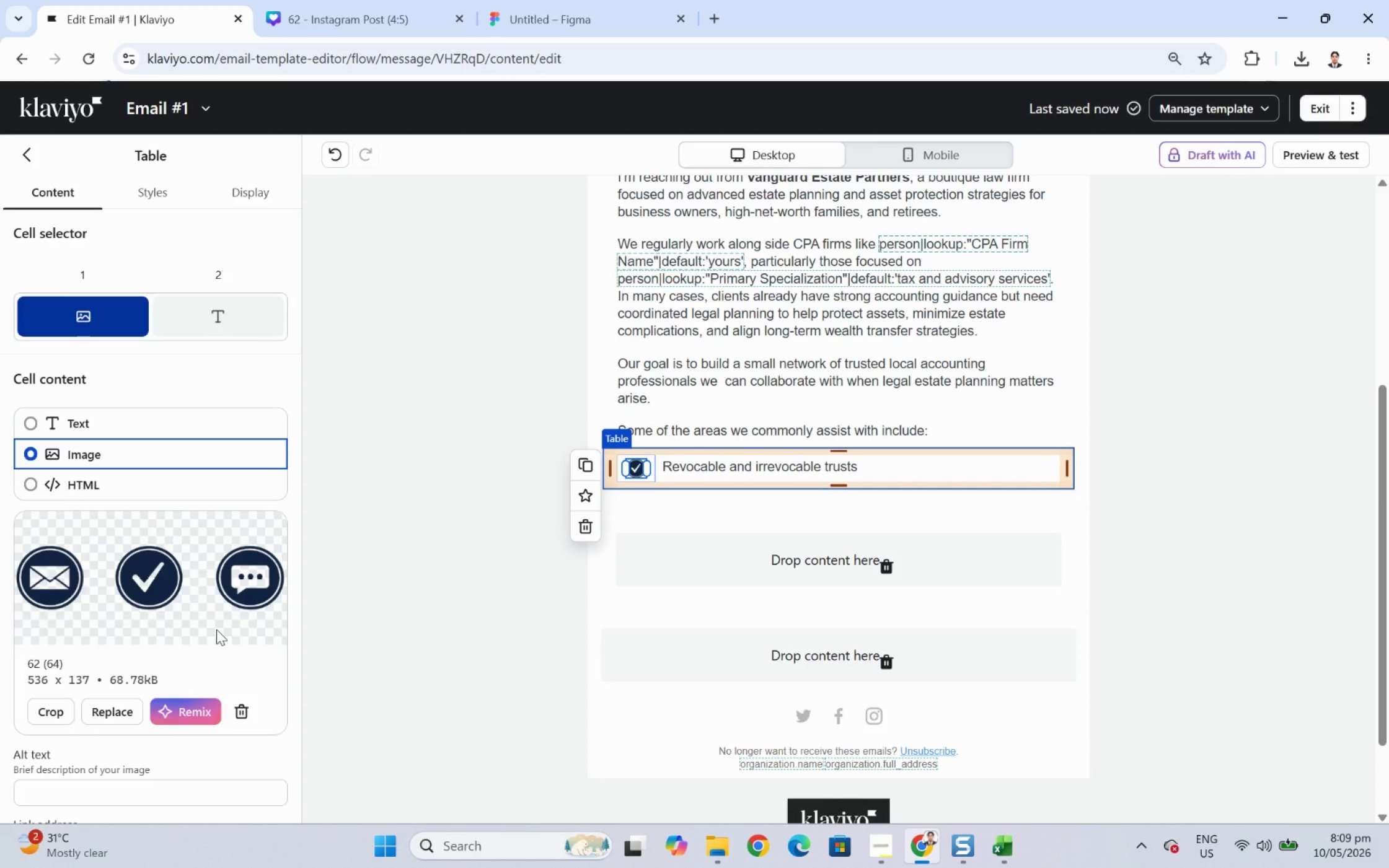 
left_click([171, 187])
 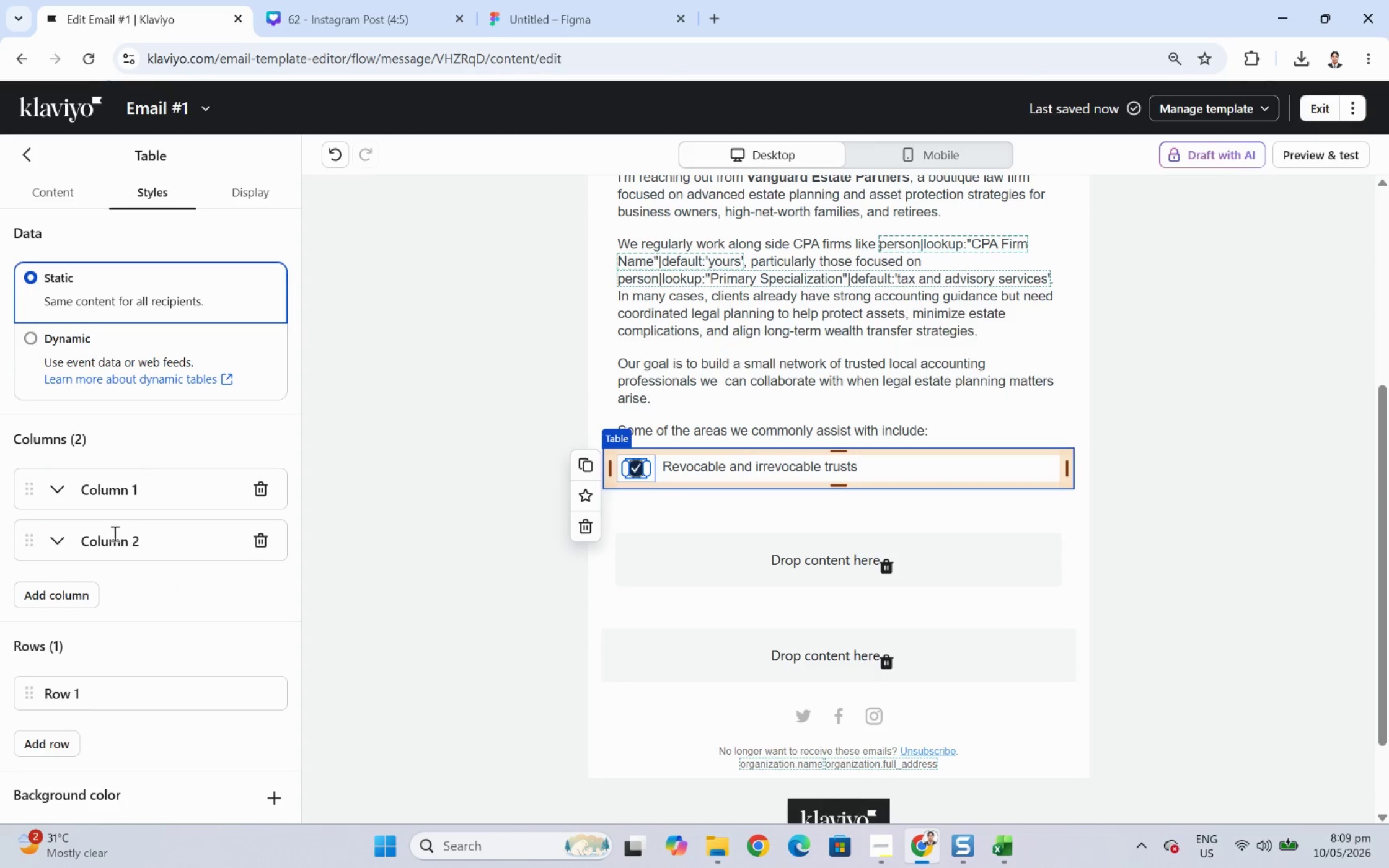 
scroll: coordinate [100, 569], scroll_direction: down, amount: 4.0
 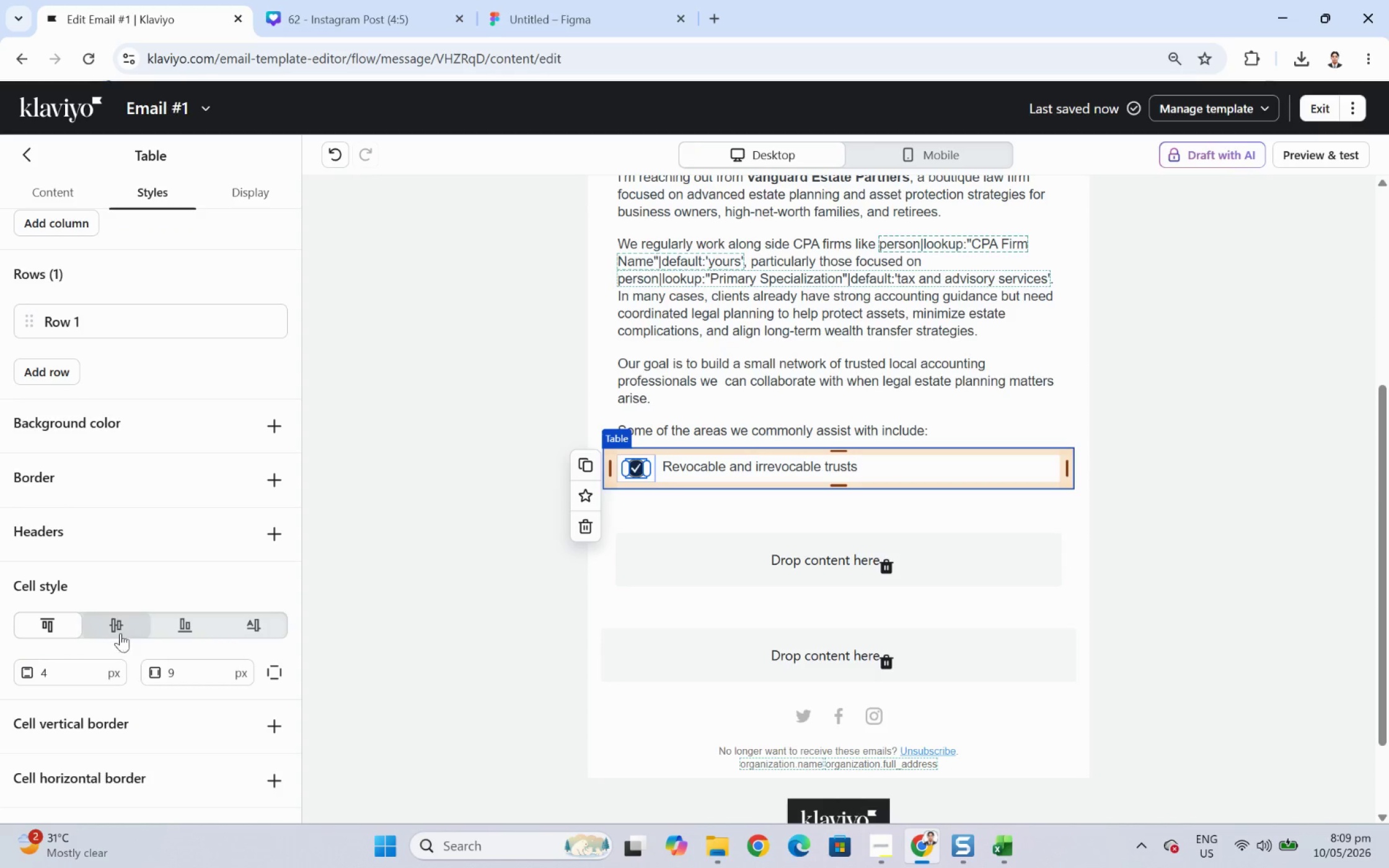 
scroll: coordinate [120, 588], scroll_direction: up, amount: 4.0
 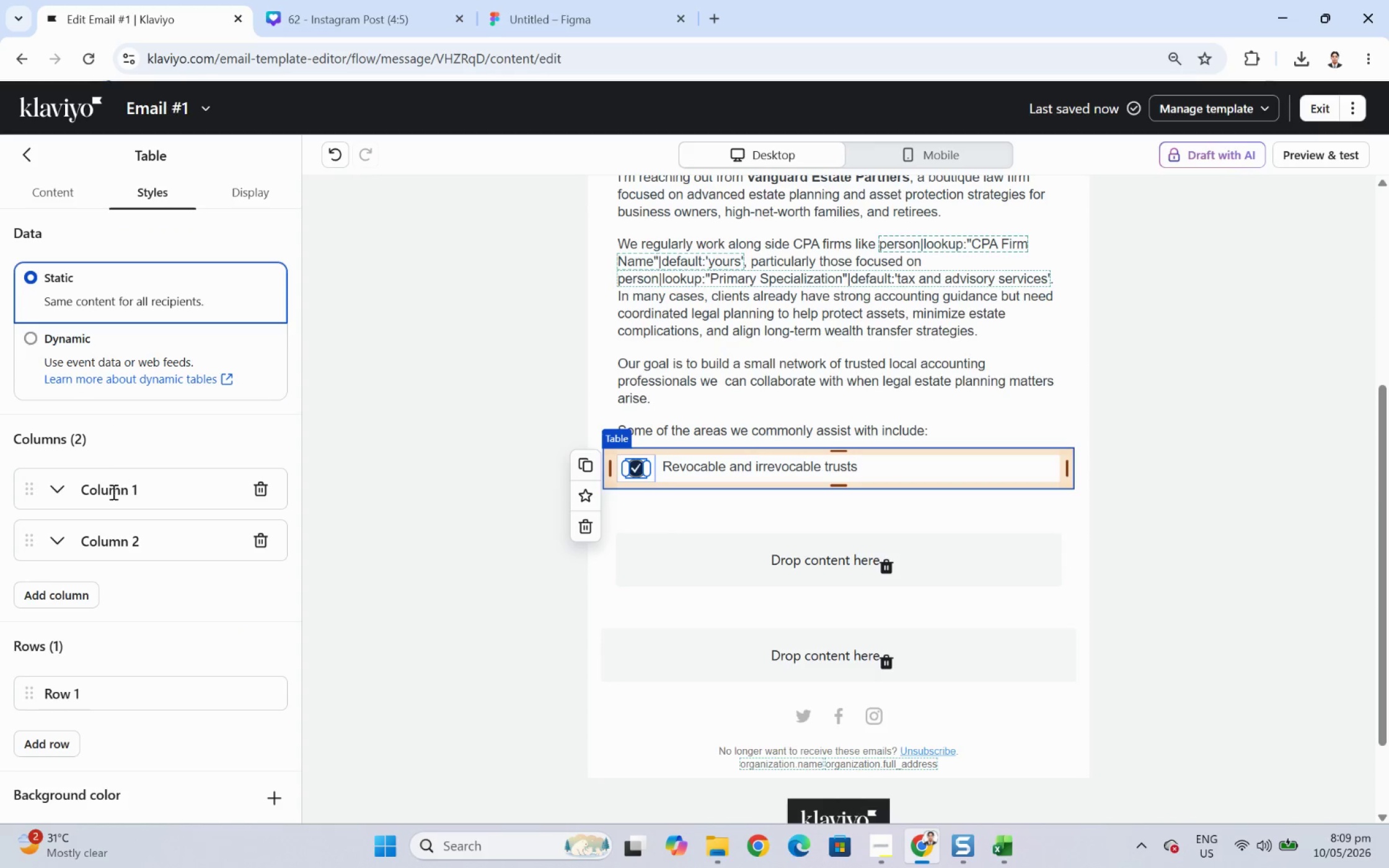 
left_click([60, 486])
 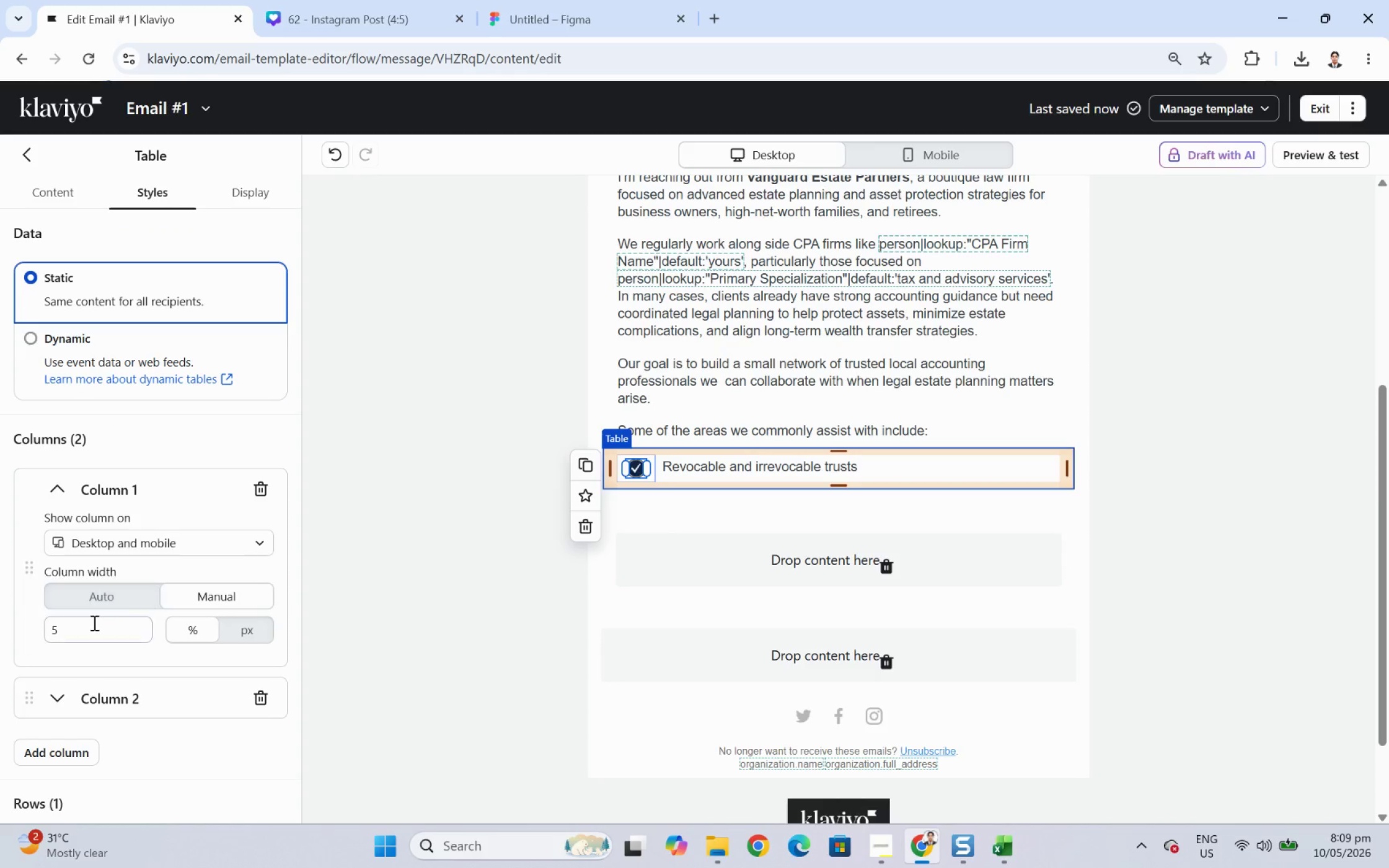 
double_click([93, 622])
 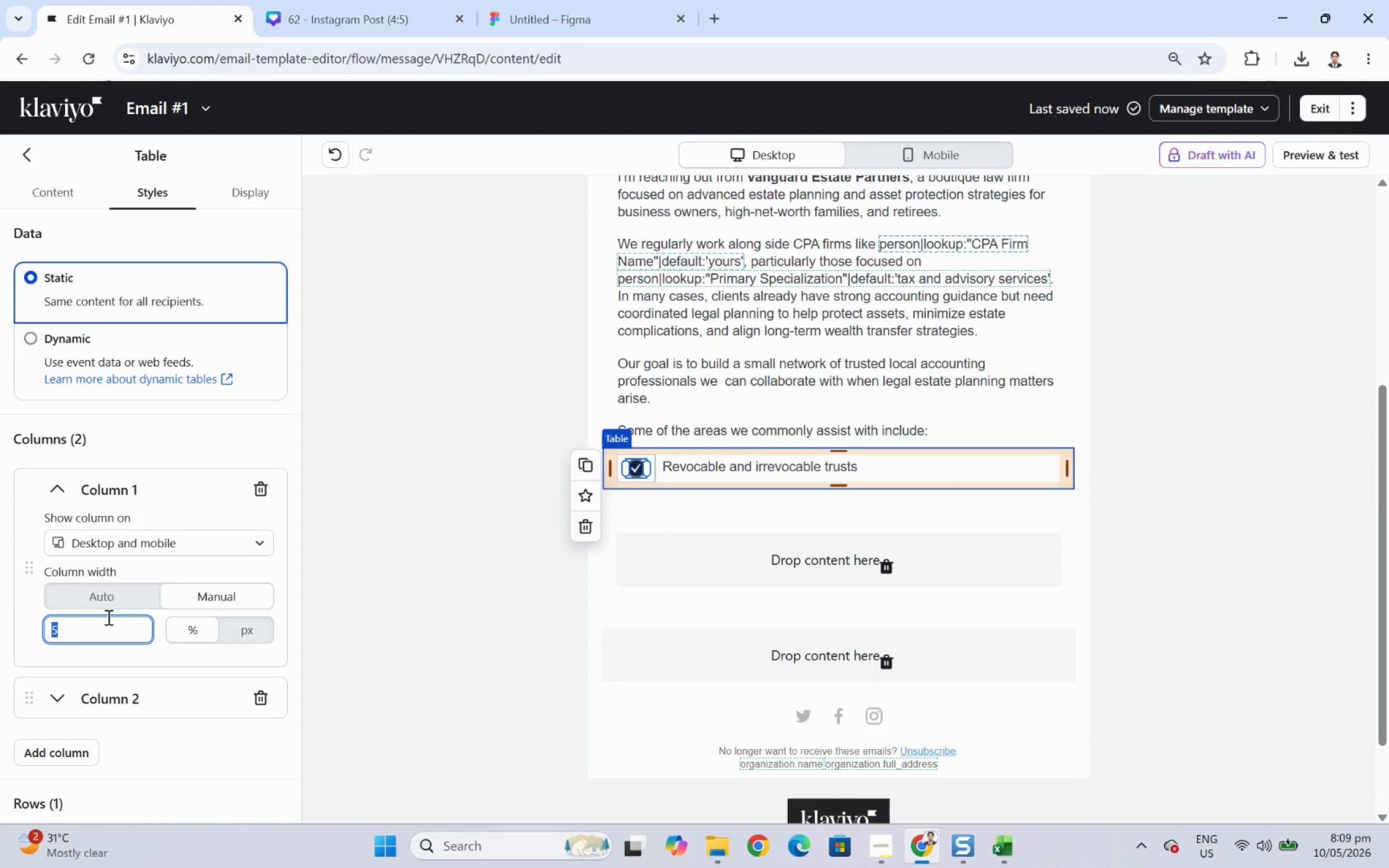 
key(Numpad1)
 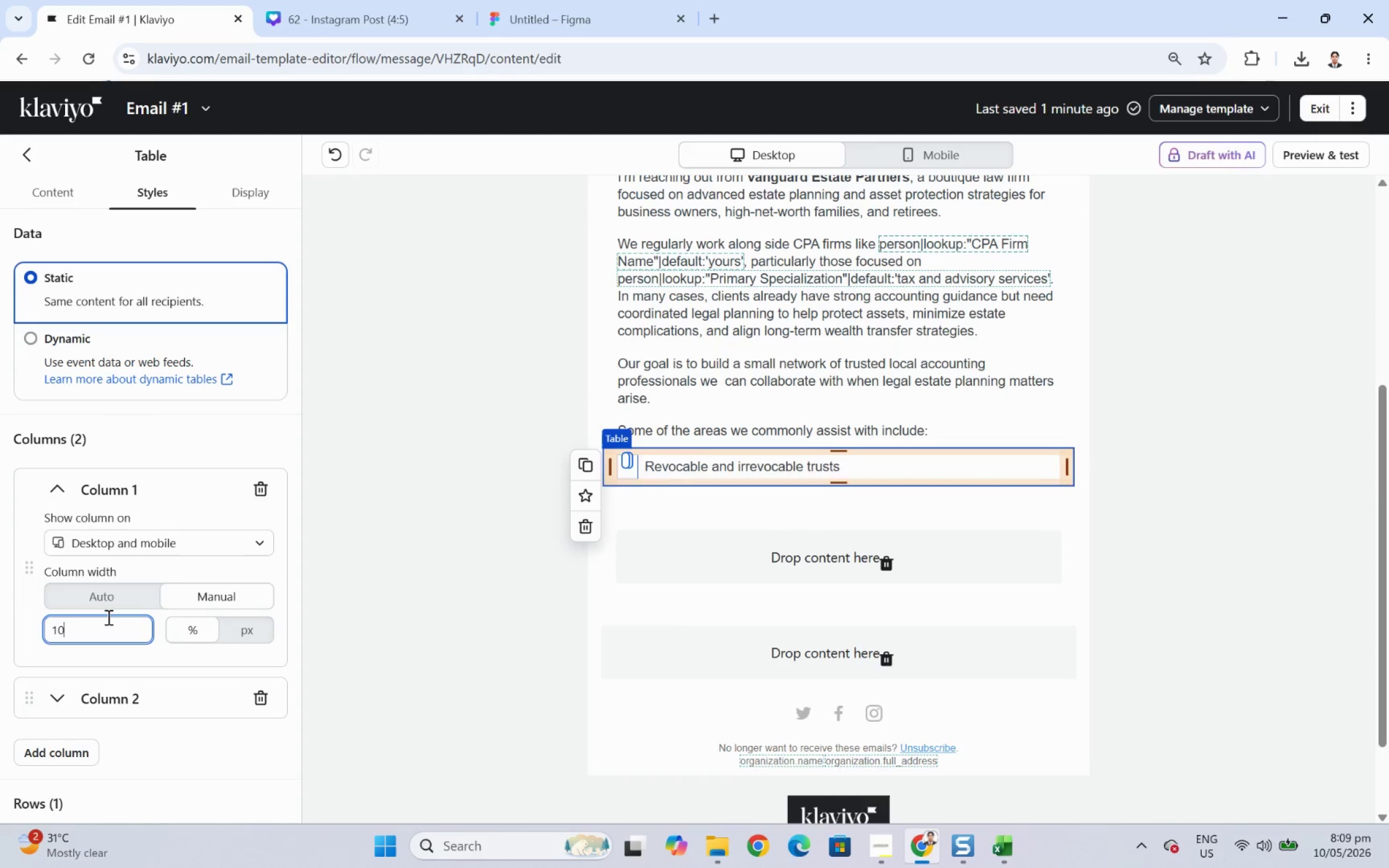 
key(Numpad0)
 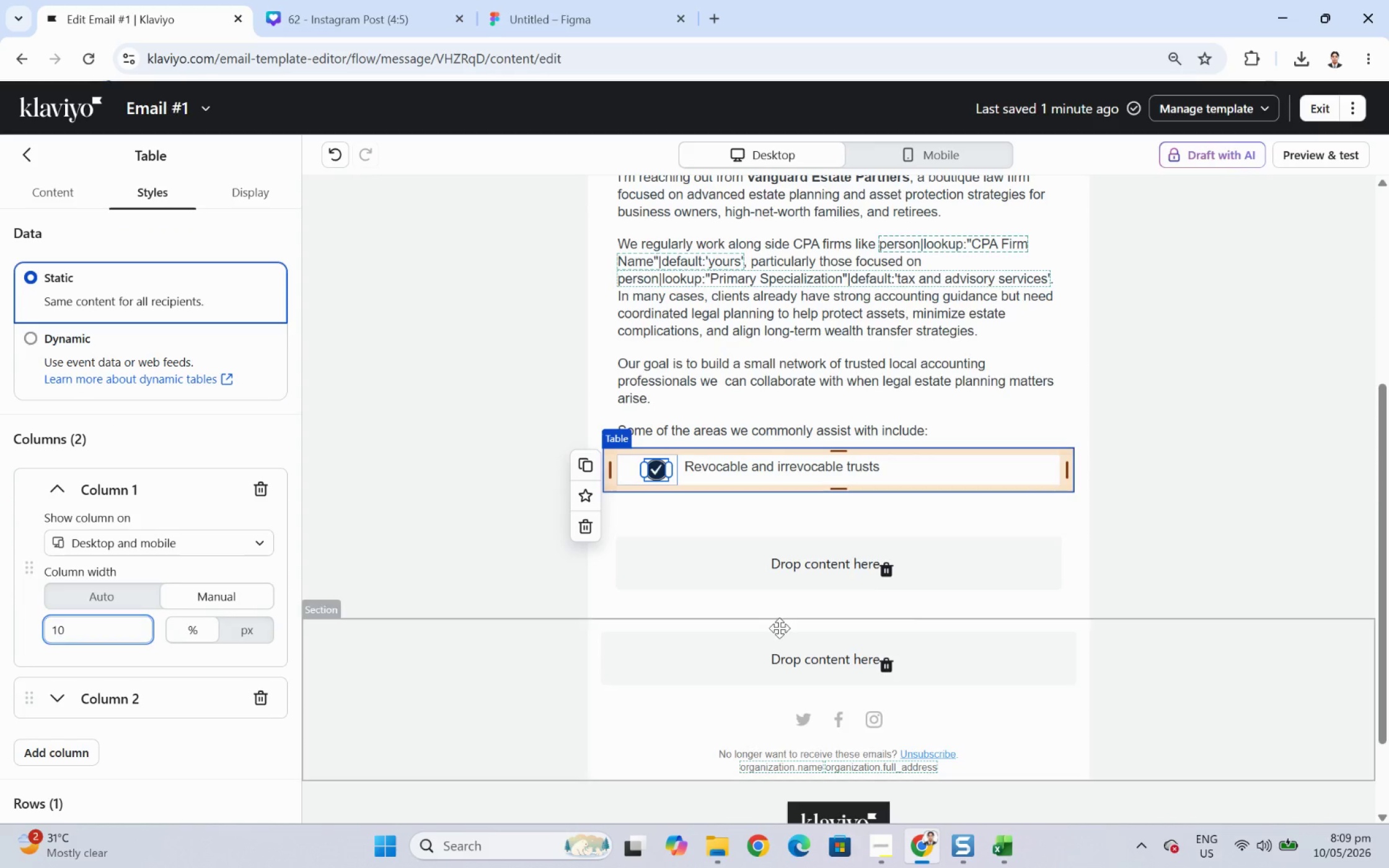 
left_click([1185, 570])
 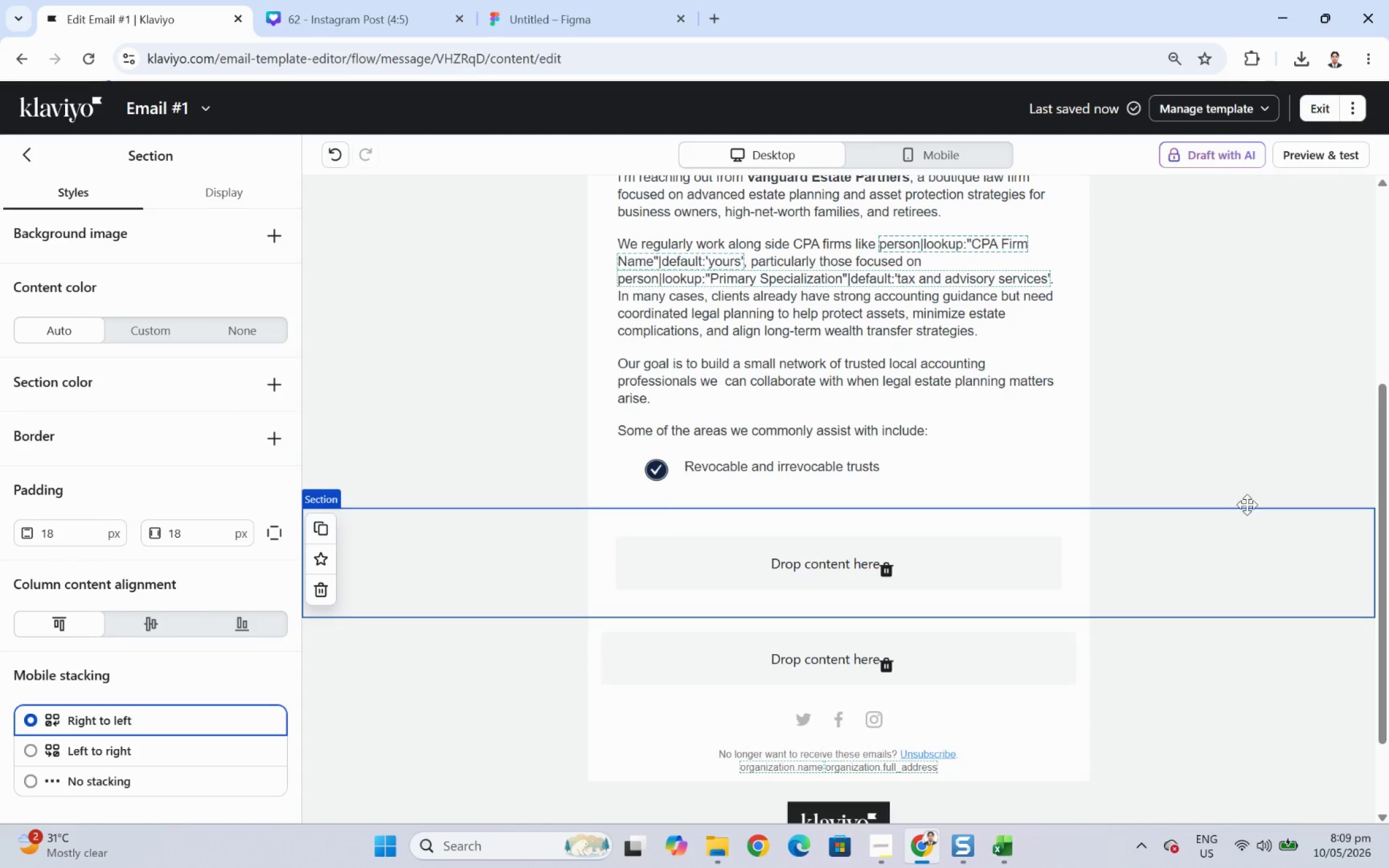 
scroll: coordinate [1173, 360], scroll_direction: up, amount: 1.0
 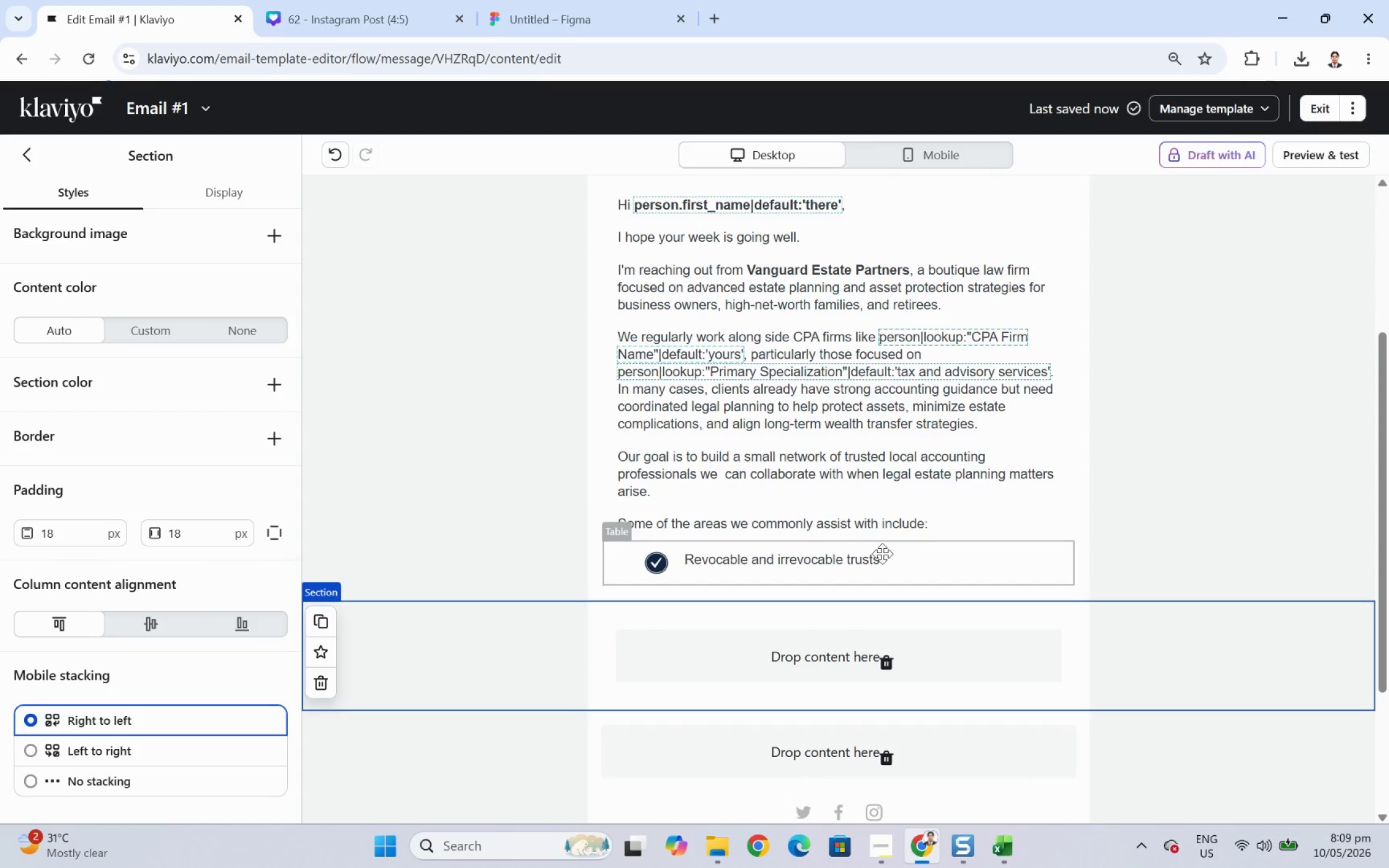 
left_click([882, 553])
 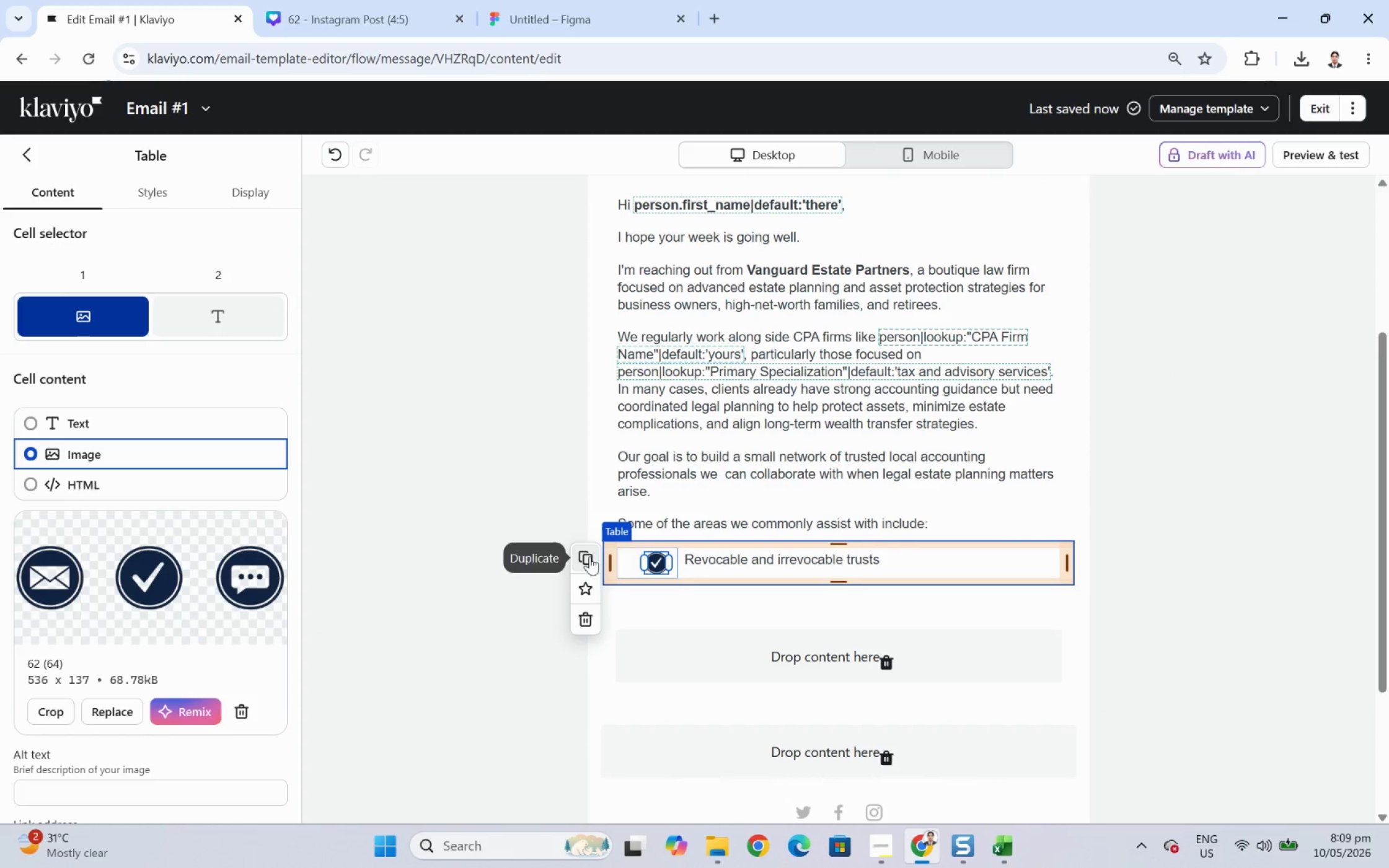 
left_click([589, 556])
 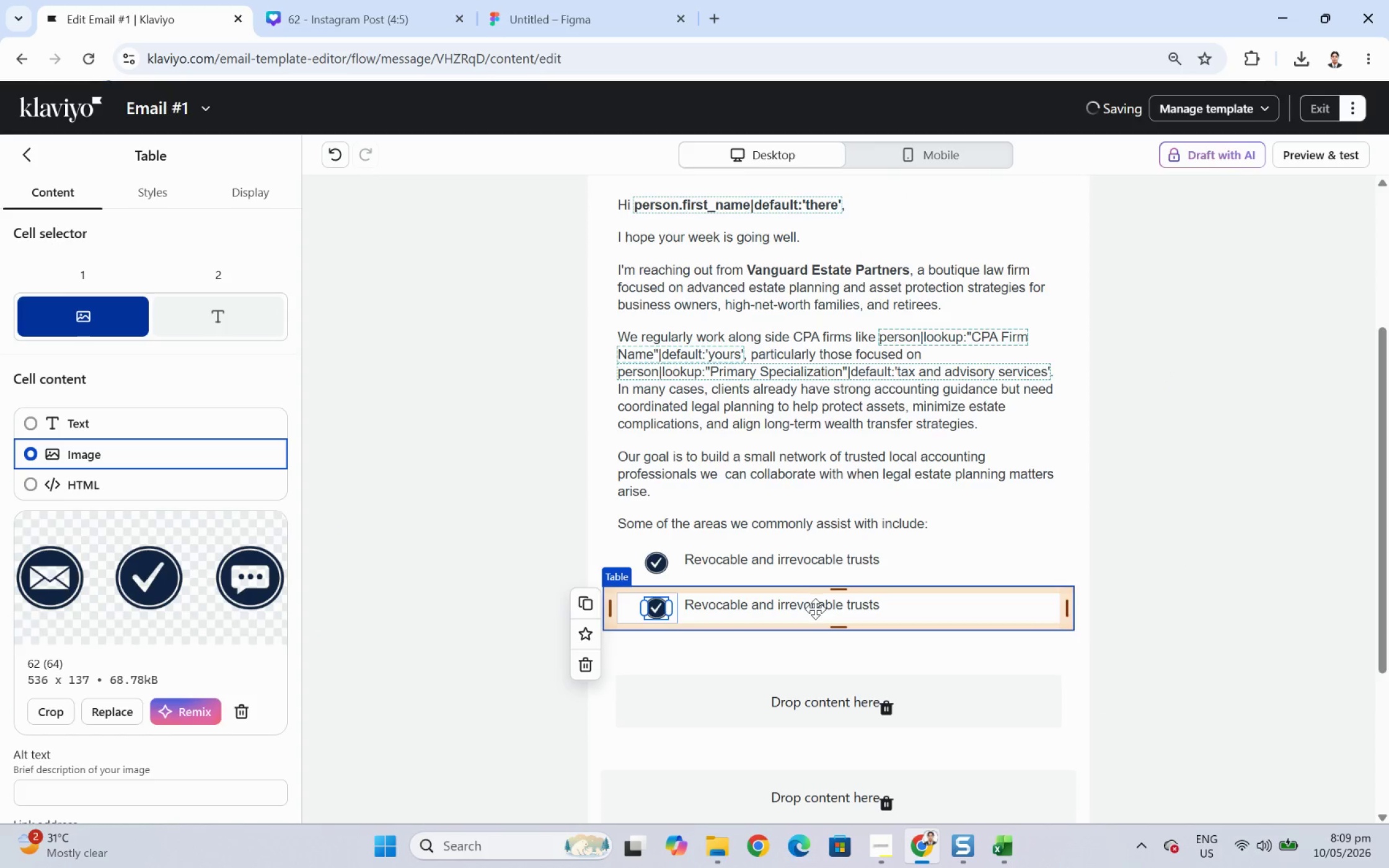 
left_click([815, 608])
 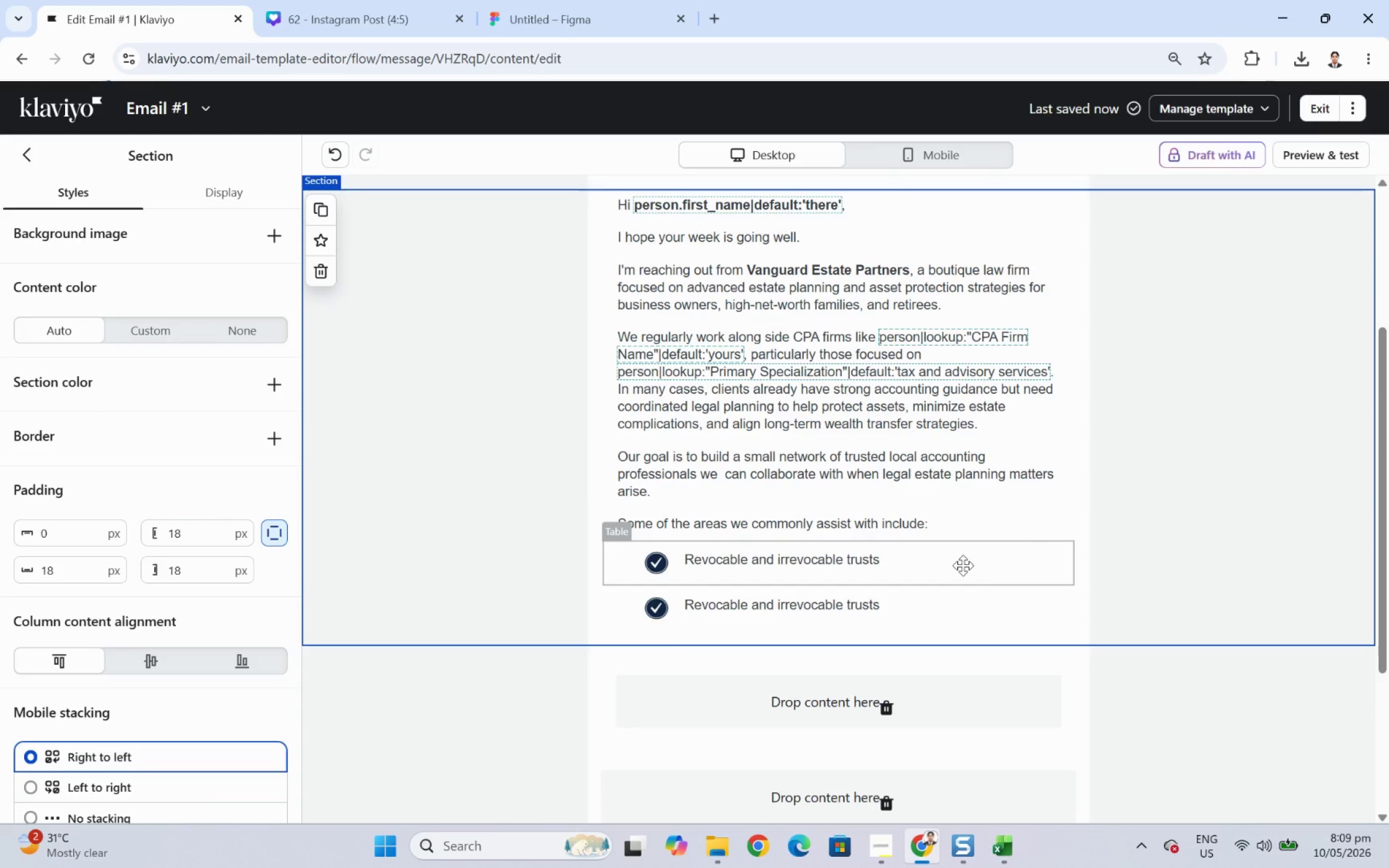 
wait(5.55)
 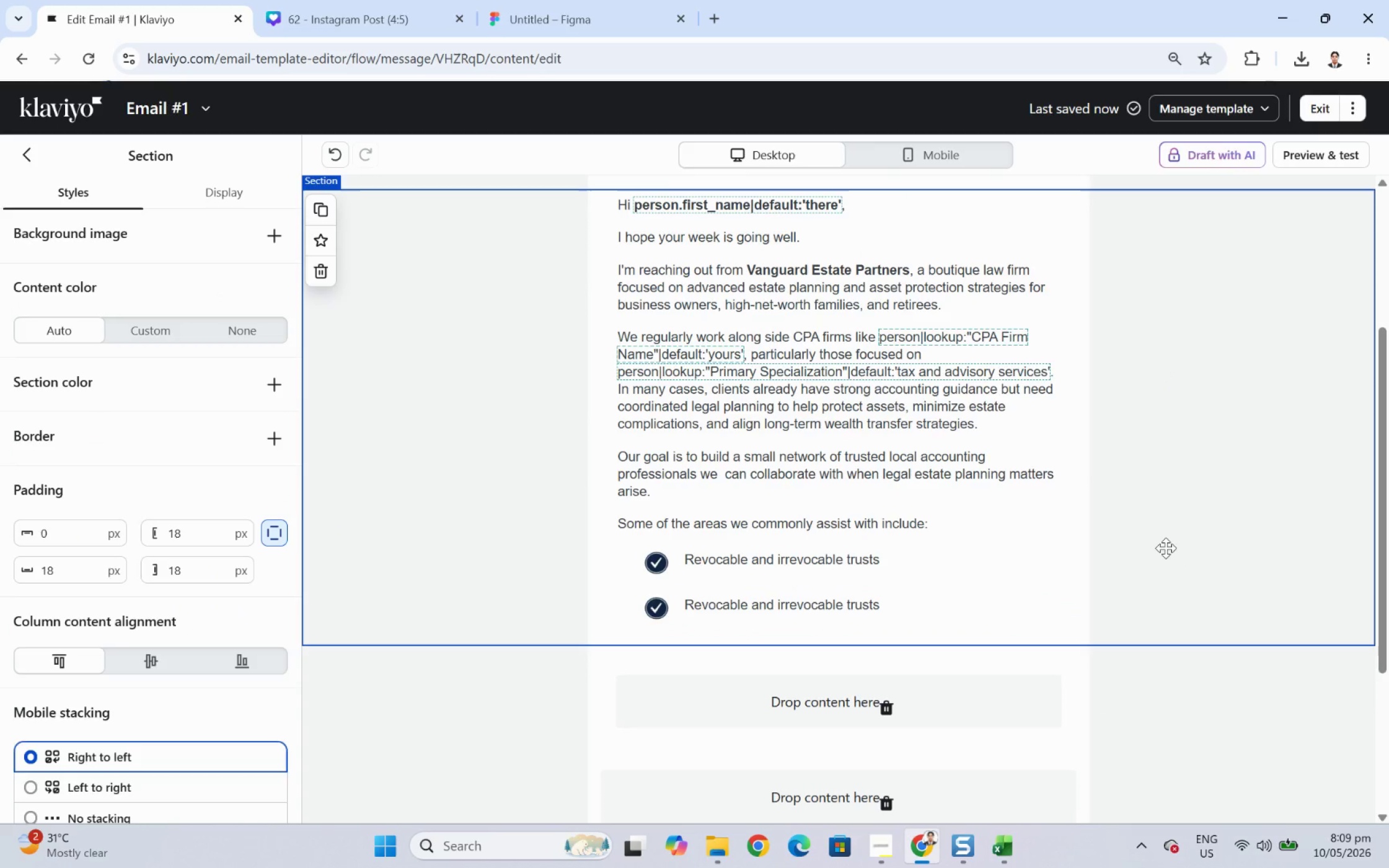 
left_click([348, 153])
 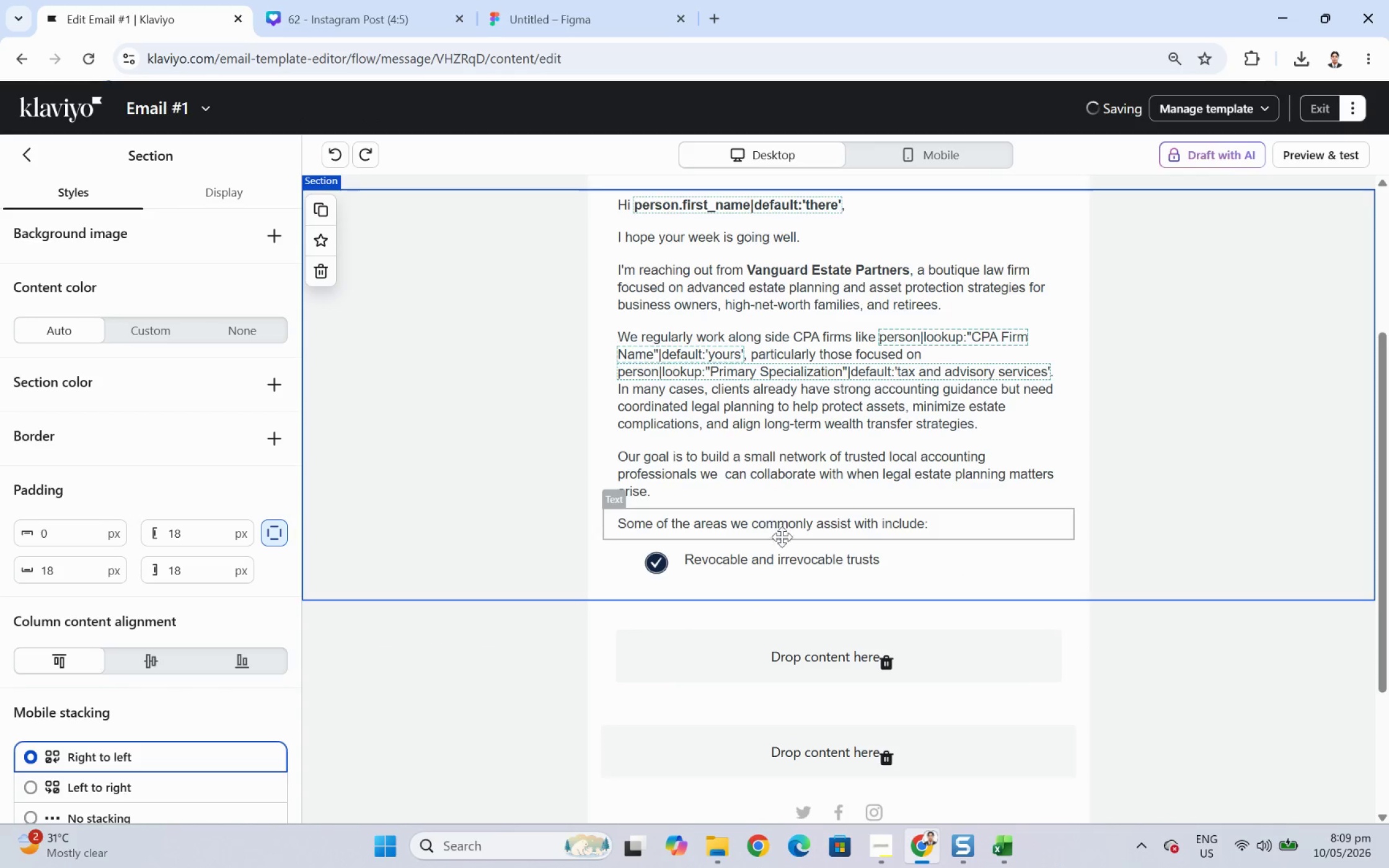 
left_click([793, 568])
 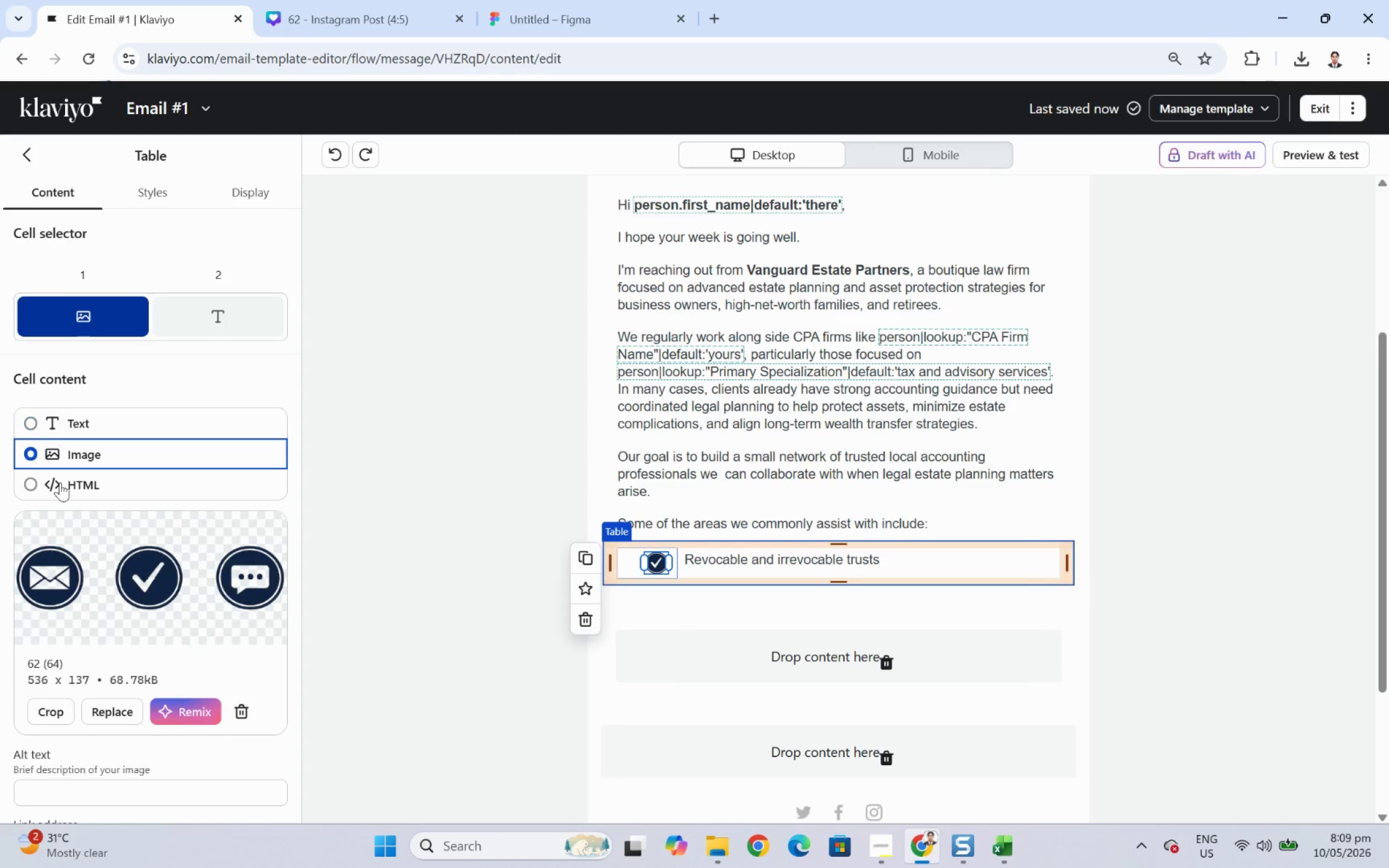 
scroll: coordinate [110, 599], scroll_direction: down, amount: 5.0
 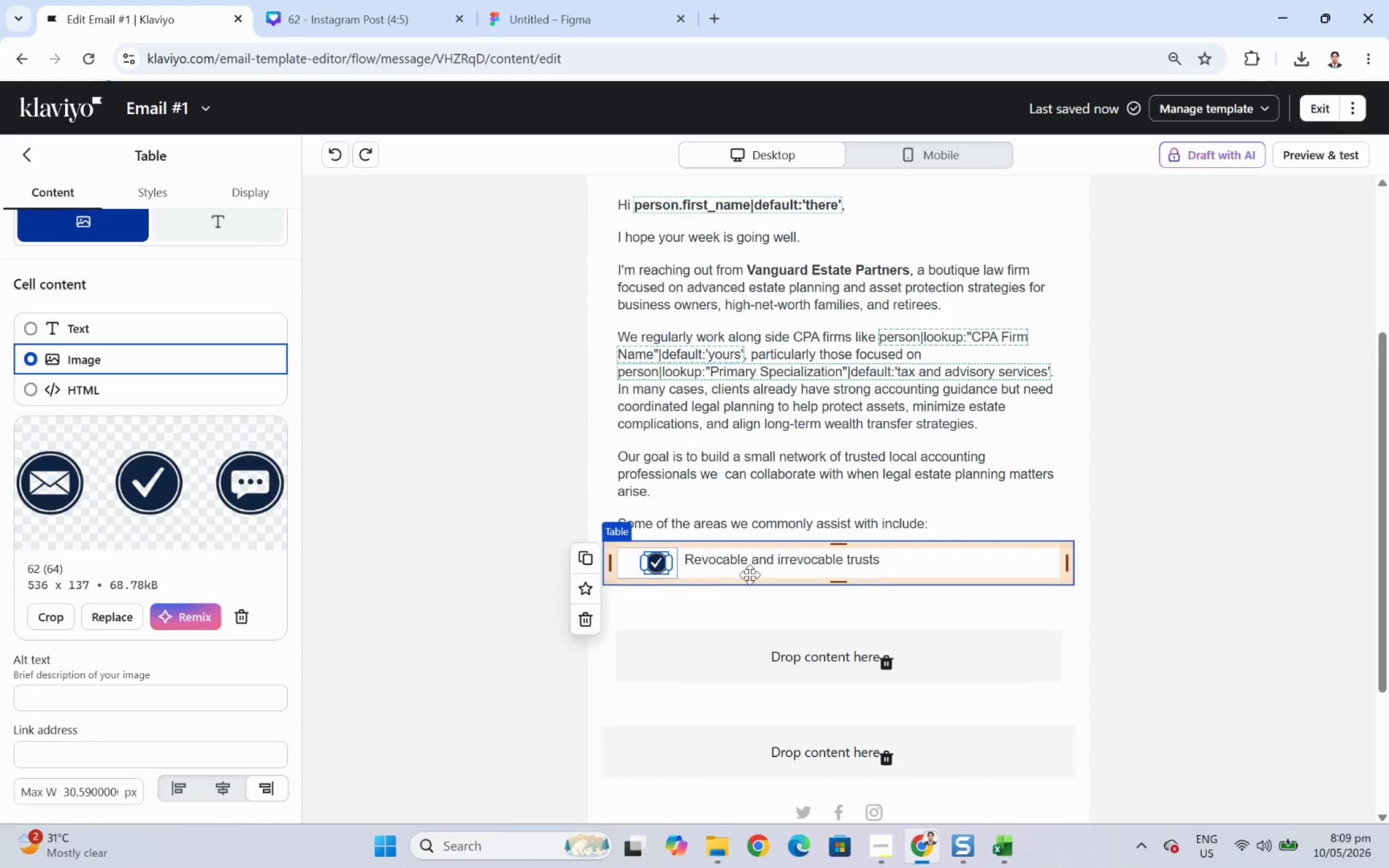 
left_click([576, 554])
 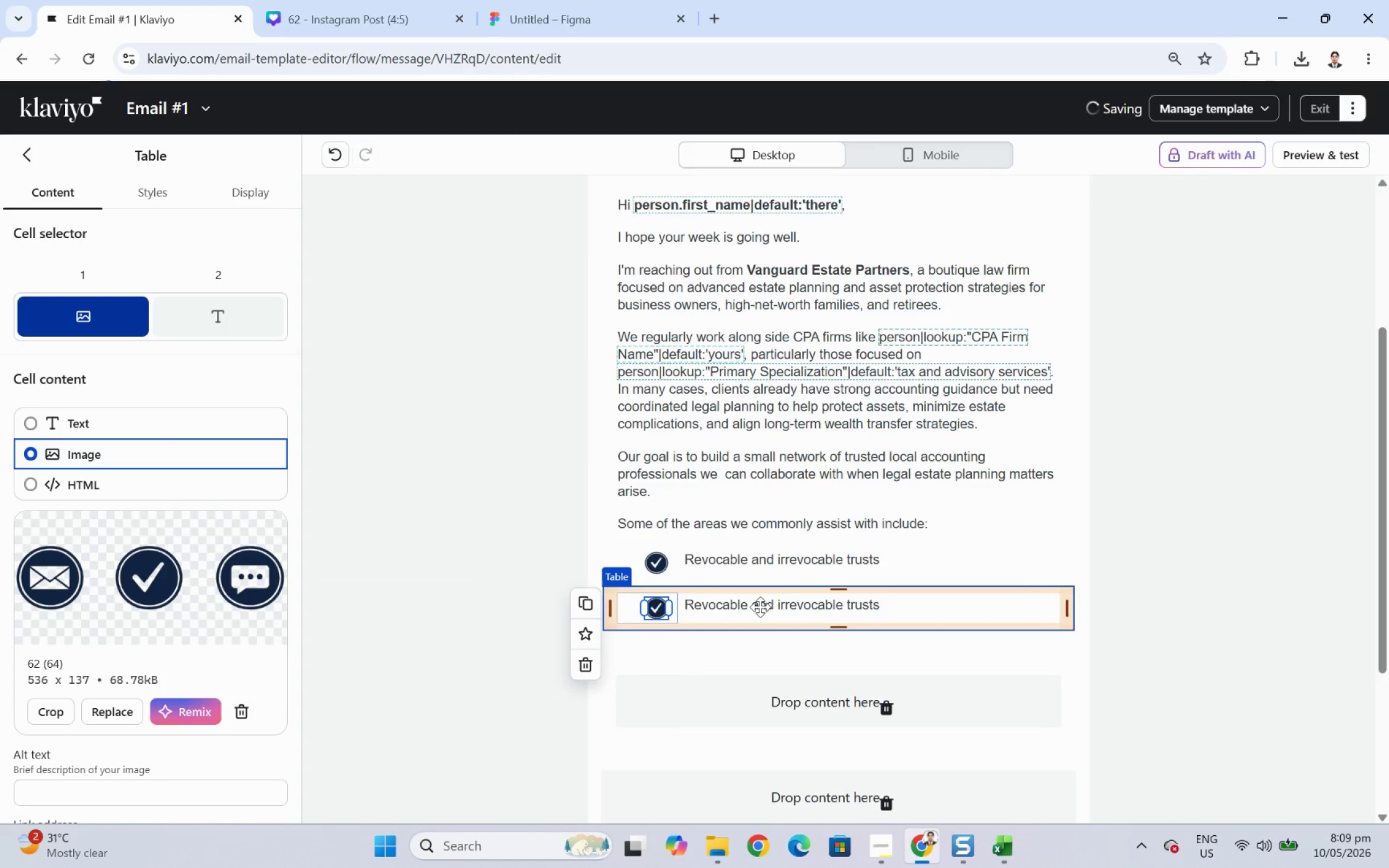 
left_click([760, 607])
 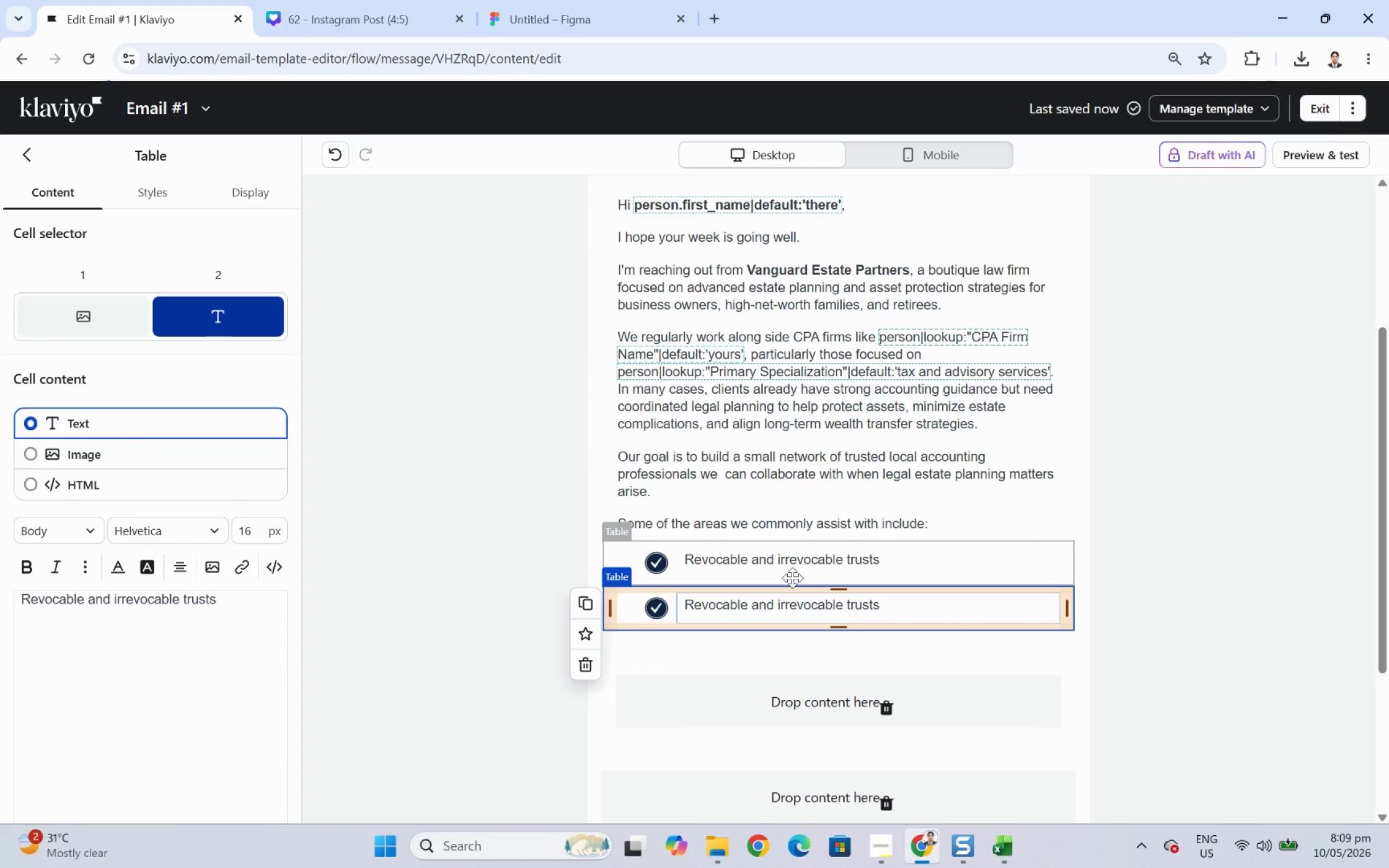 
left_click([792, 577])
 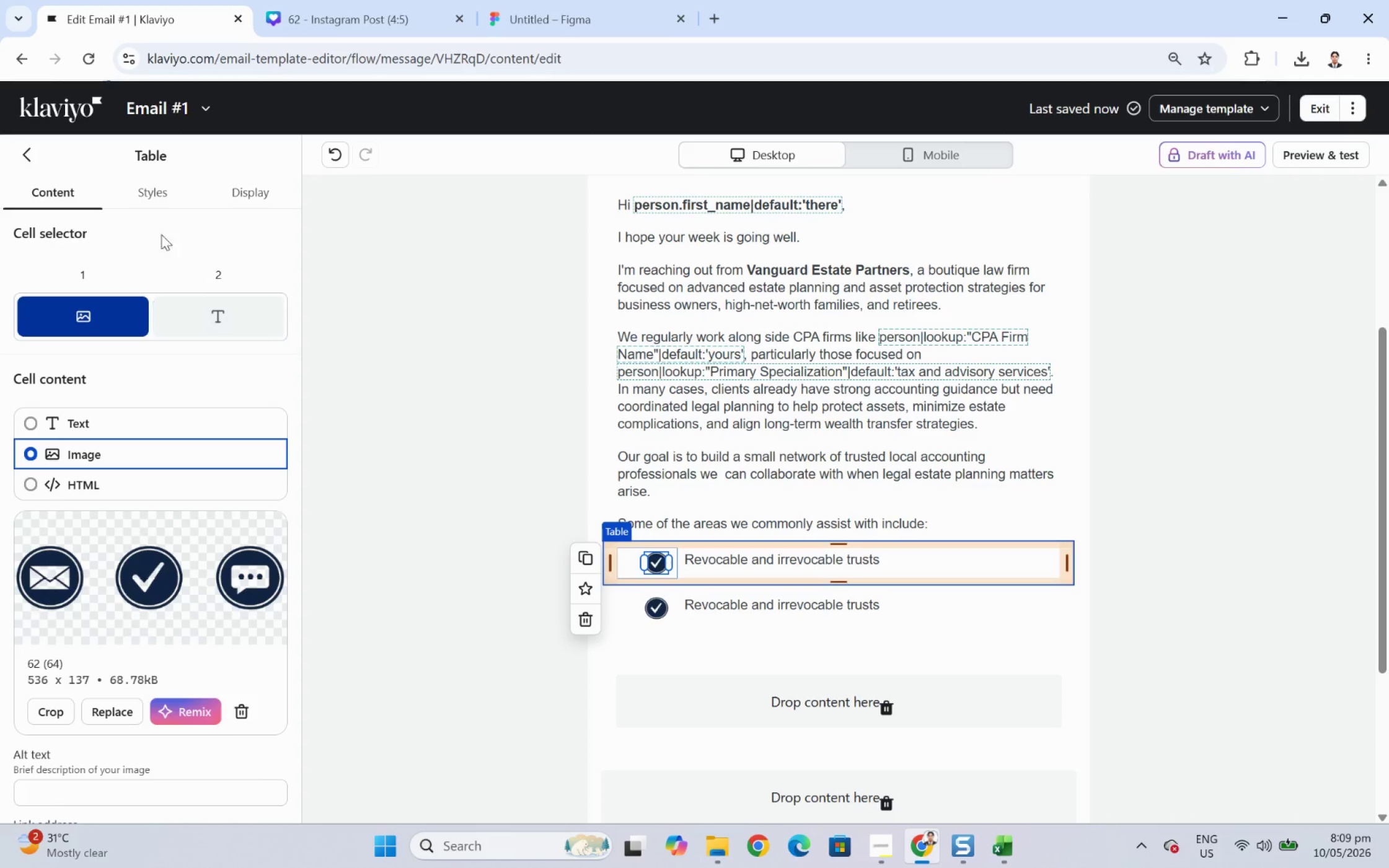 
left_click([154, 185])
 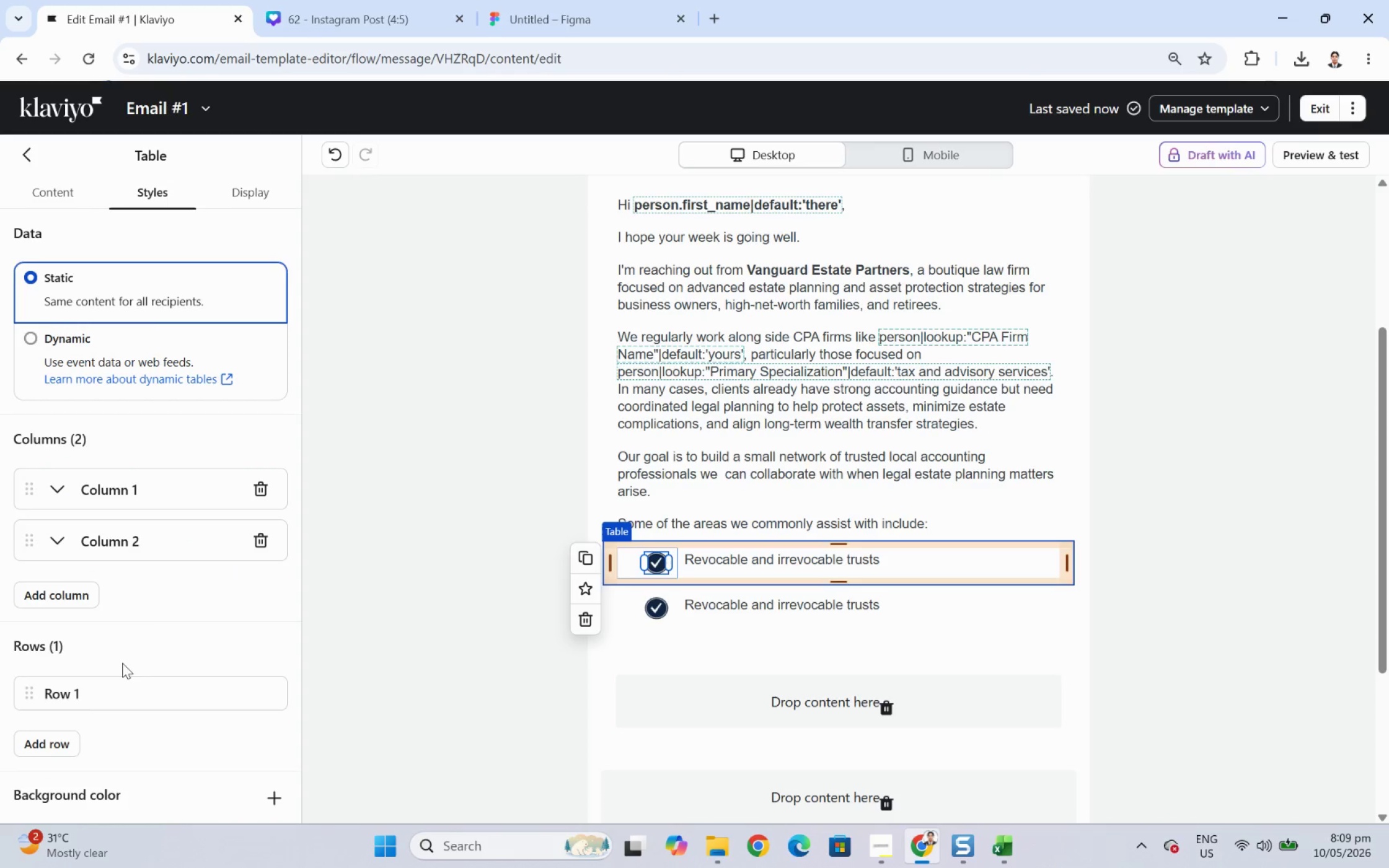 
scroll: coordinate [90, 769], scroll_direction: down, amount: 13.0
 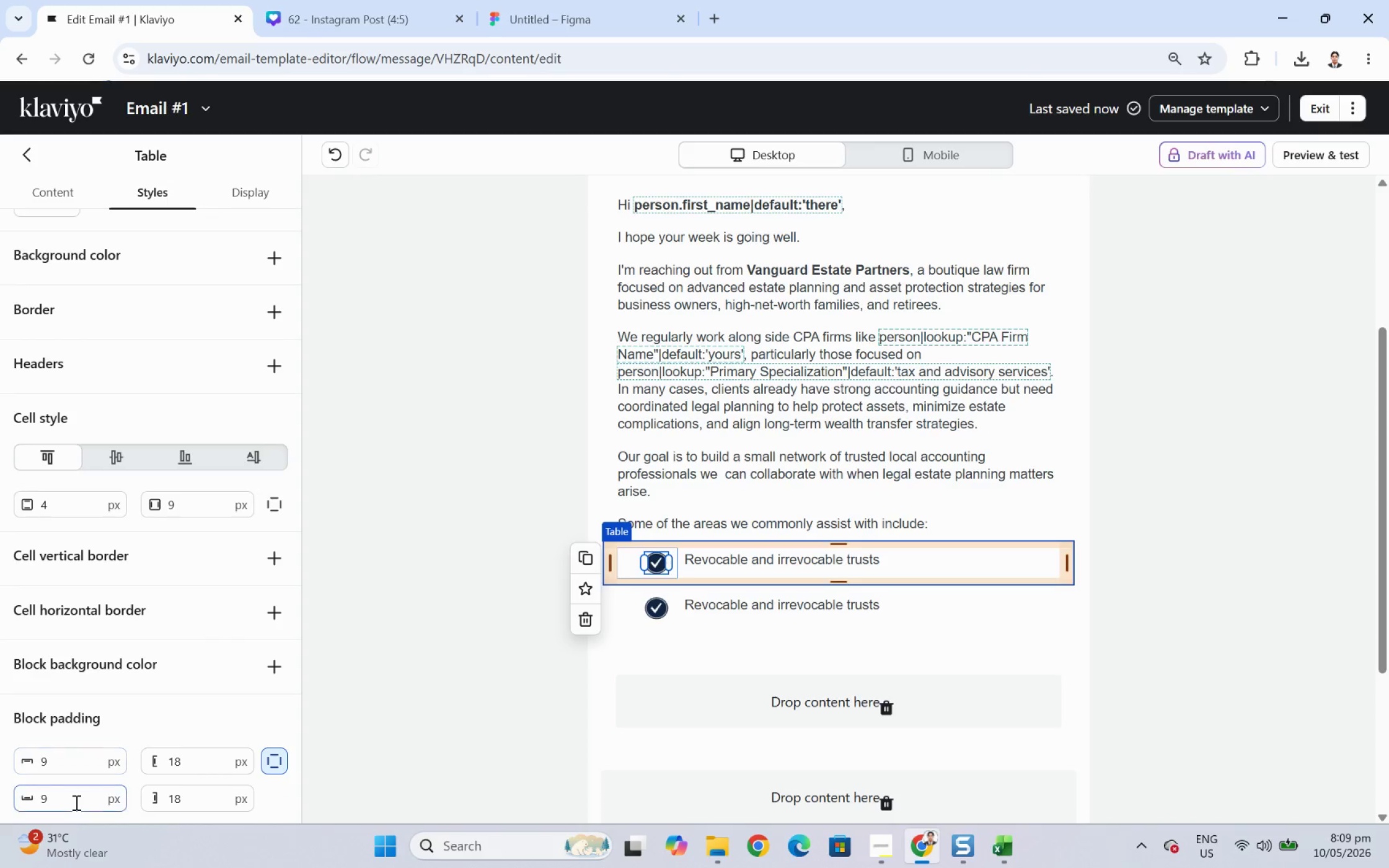 
double_click([75, 802])
 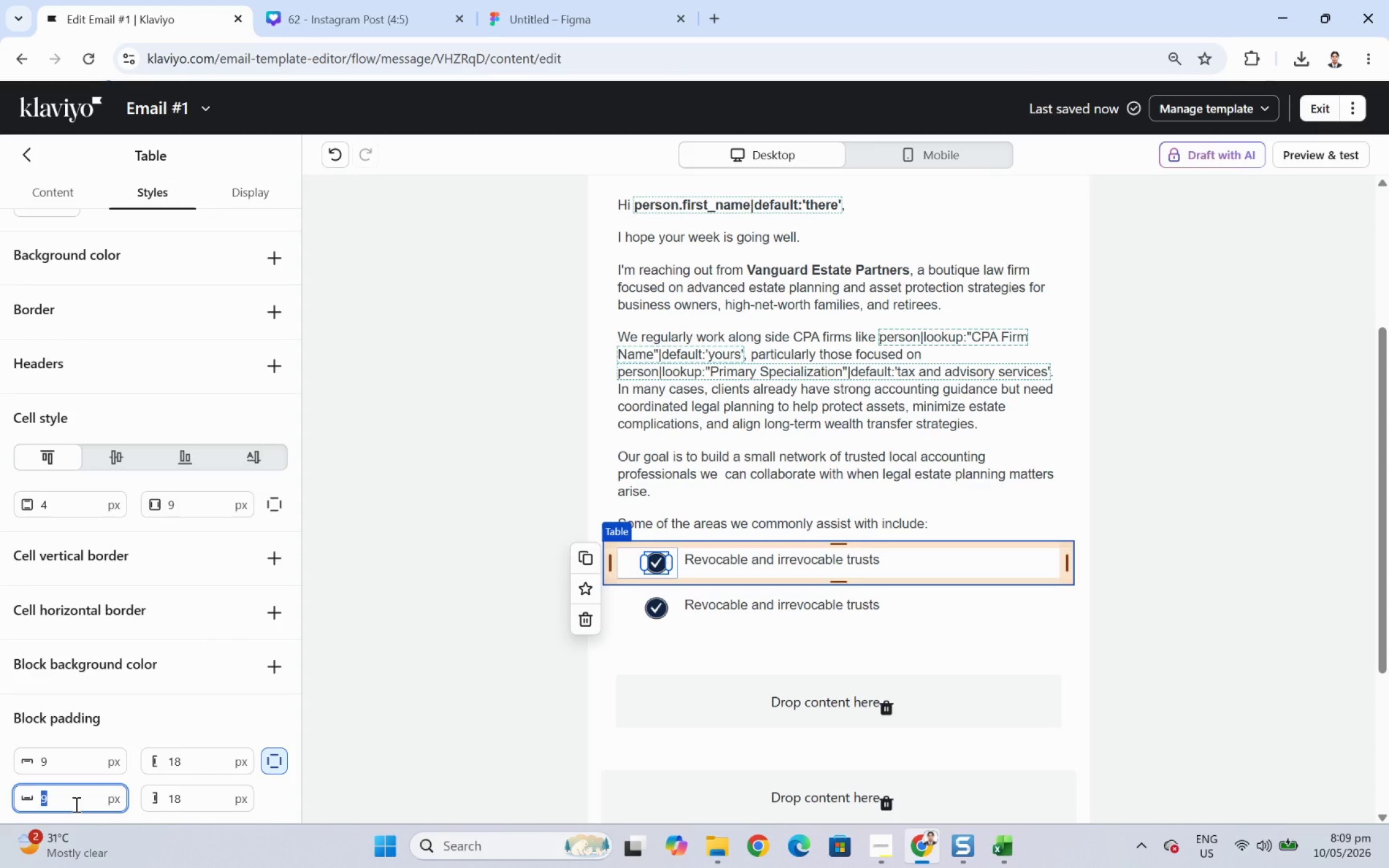 
key(Numpad0)
 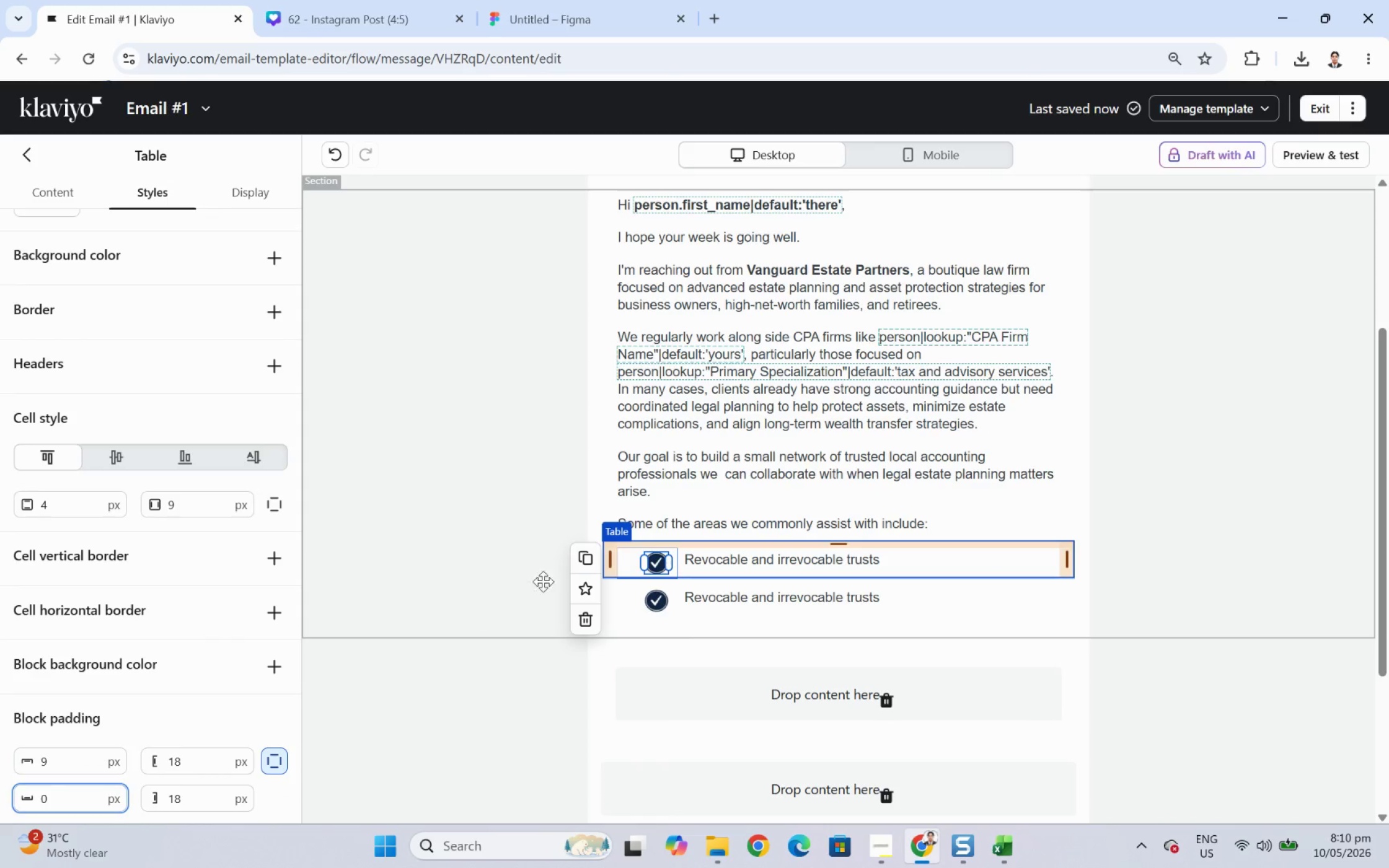 
left_click([693, 607])
 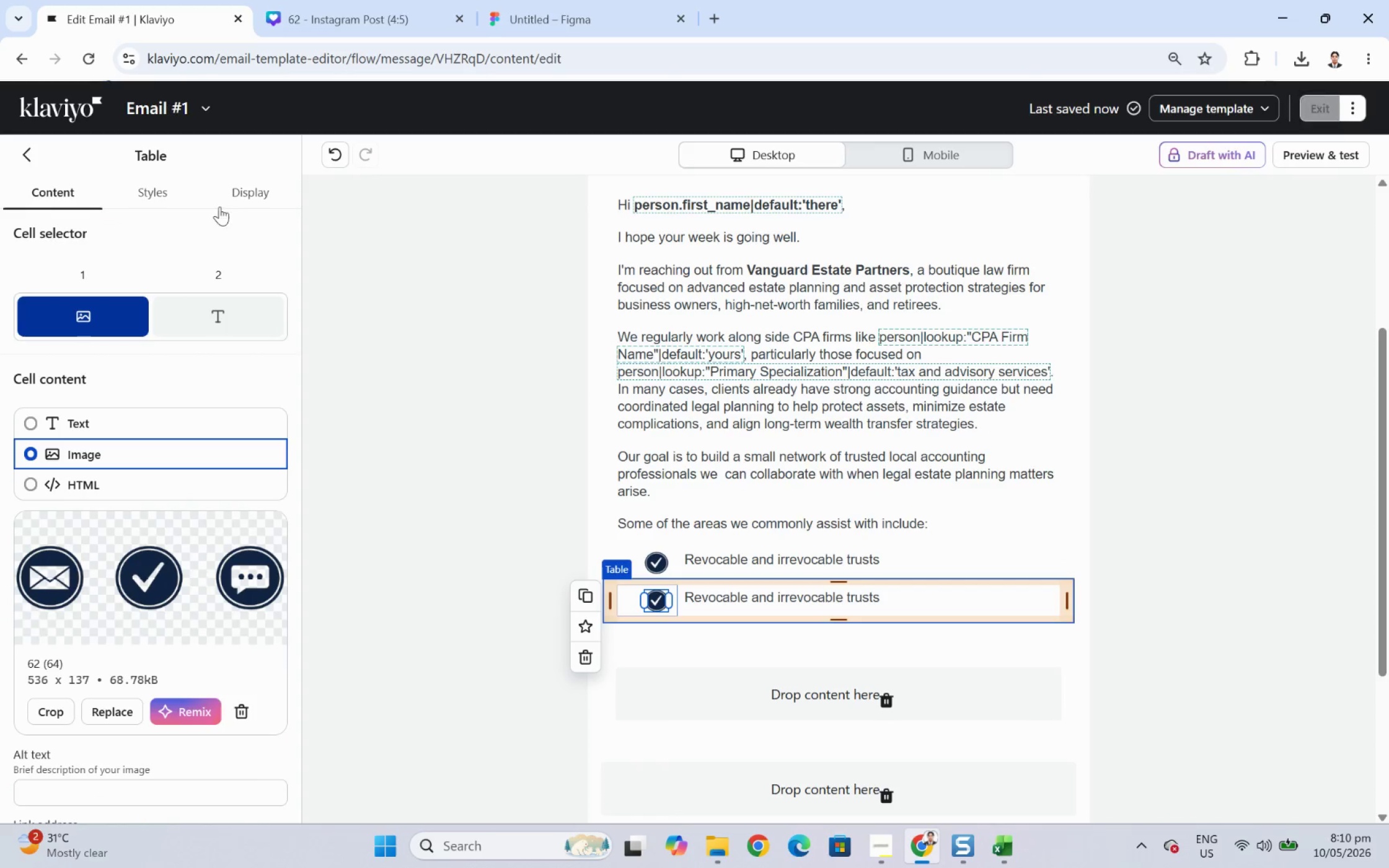 
left_click([160, 185])
 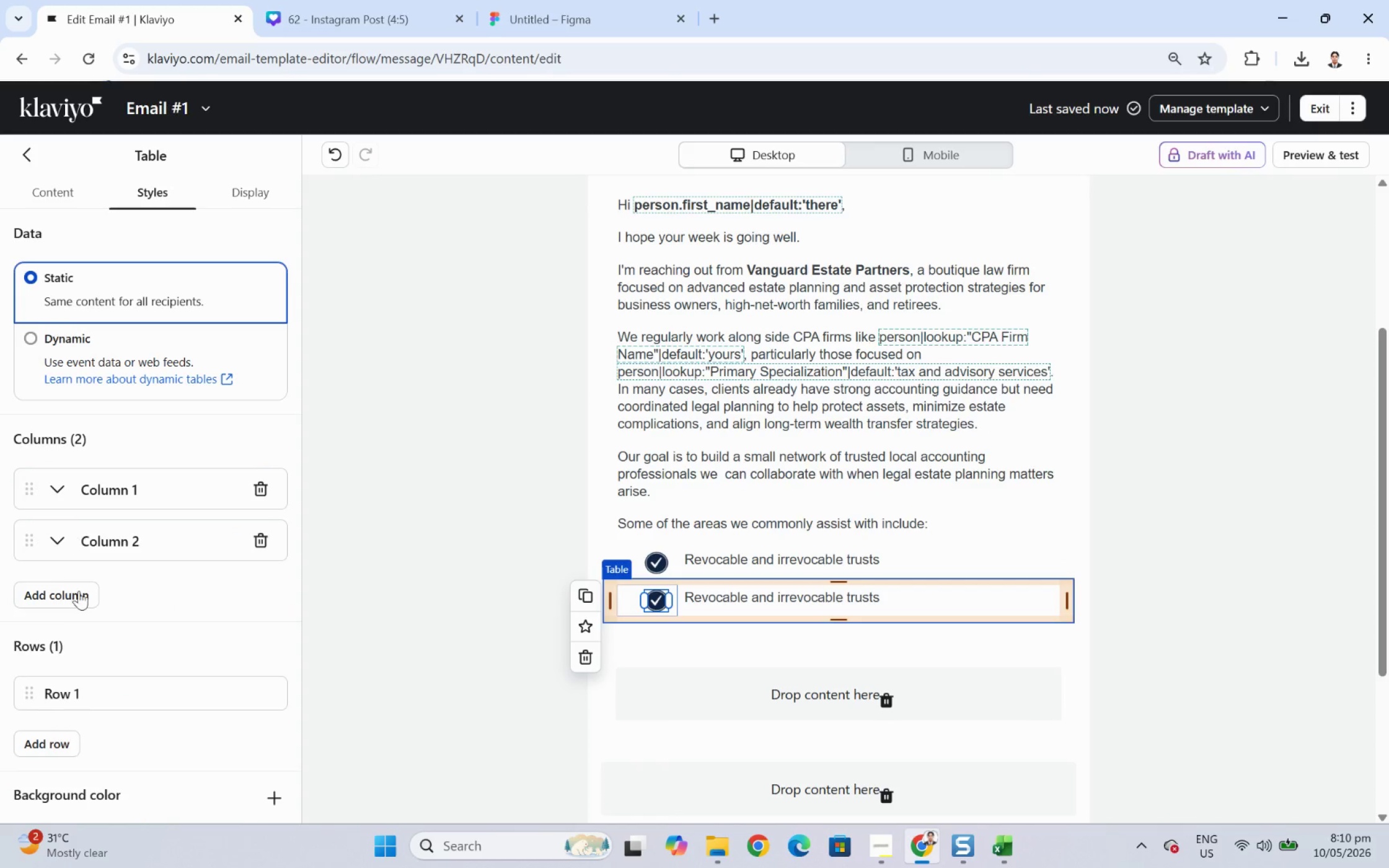 
scroll: coordinate [80, 594], scroll_direction: down, amount: 6.0
 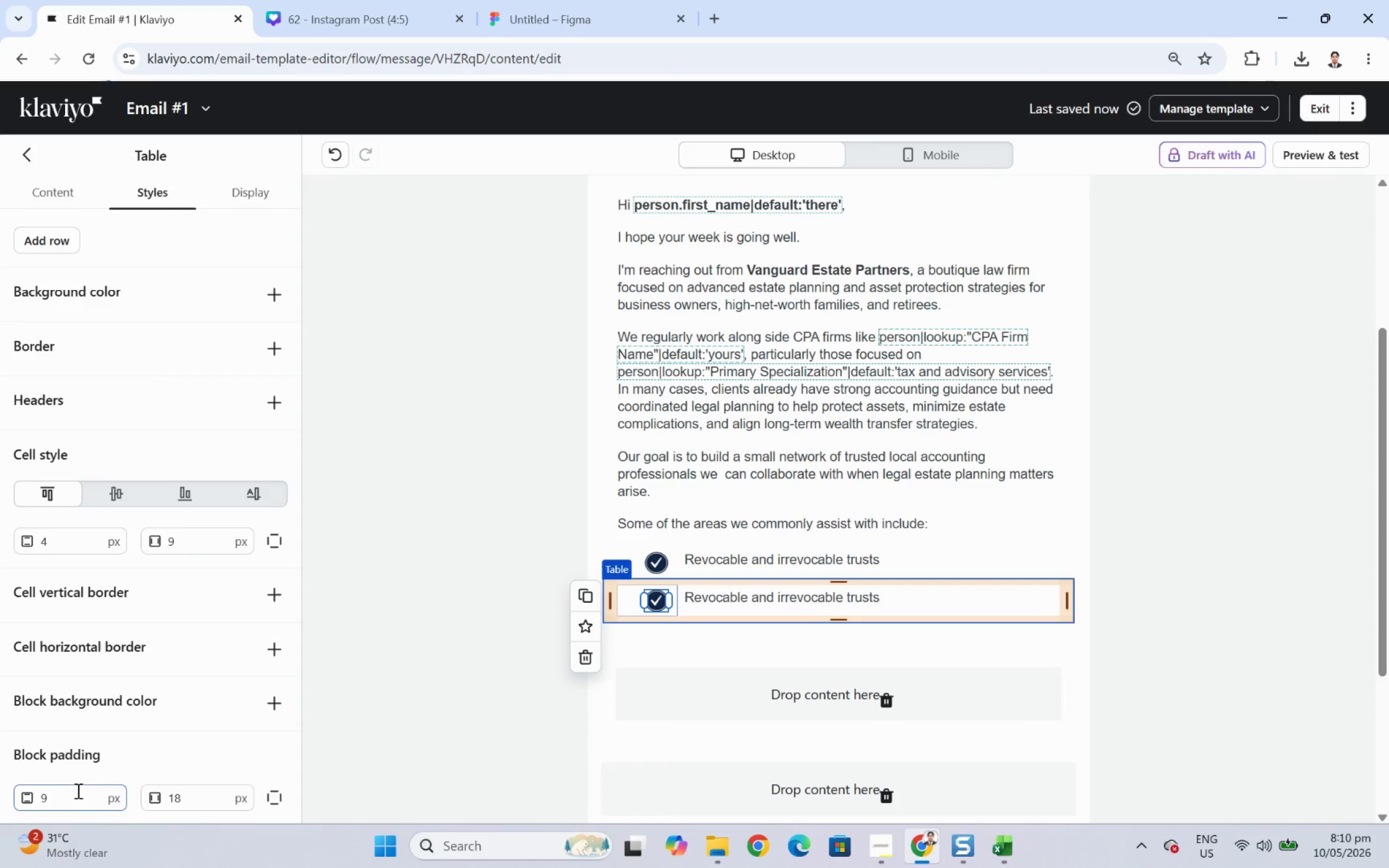 
double_click([77, 790])
 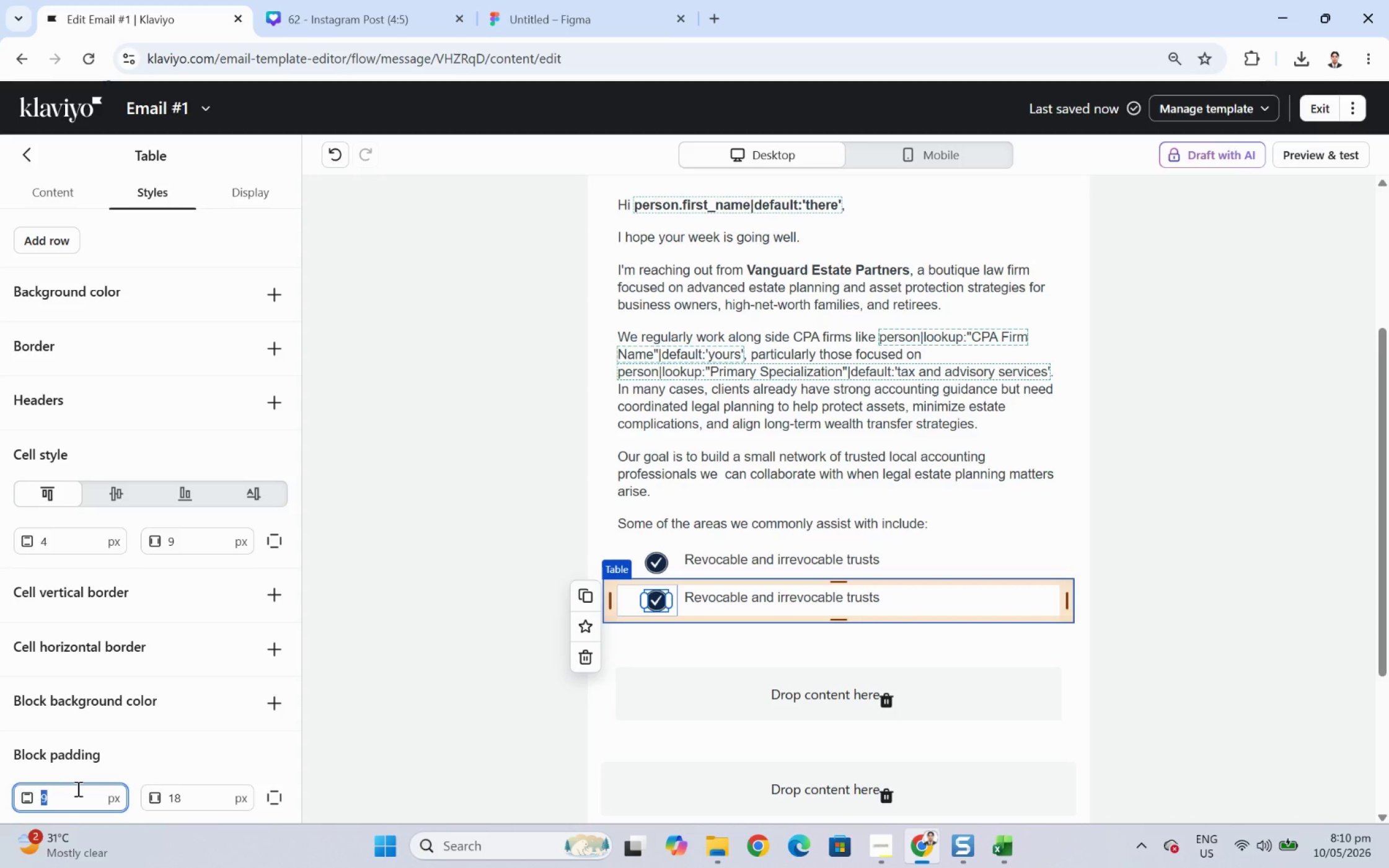 
key(Numpad0)
 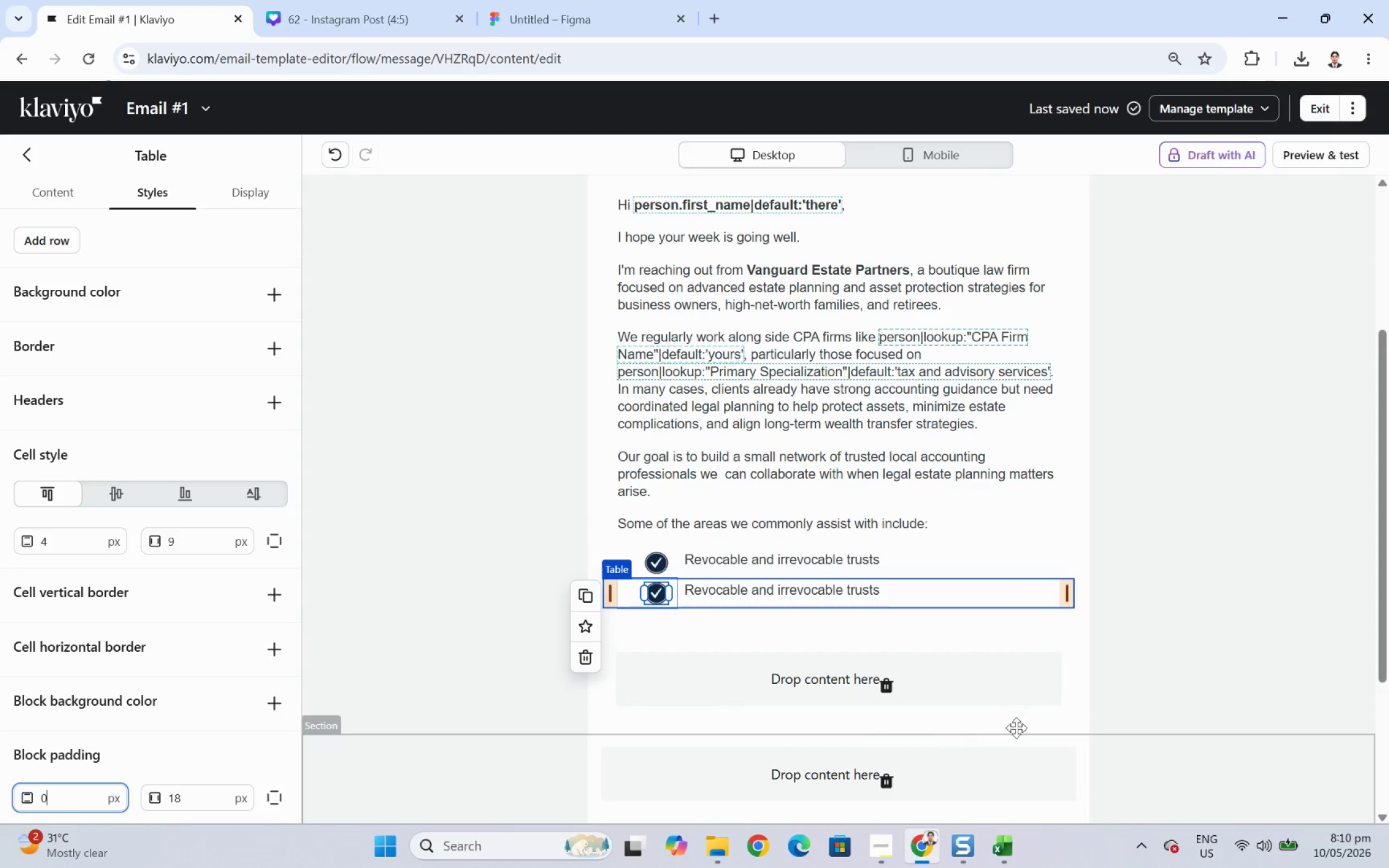 
left_click([1206, 613])
 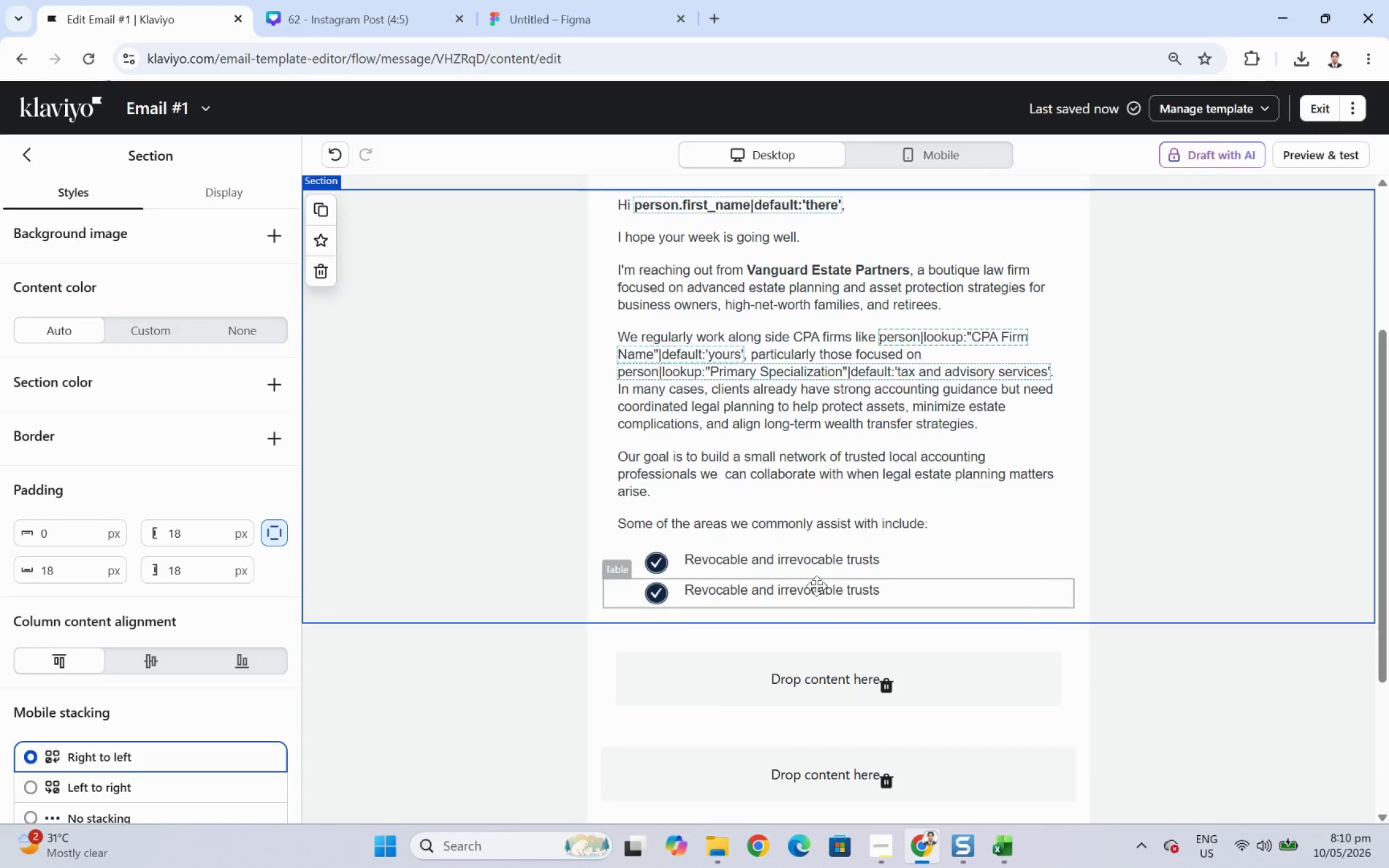 
double_click([809, 584])
 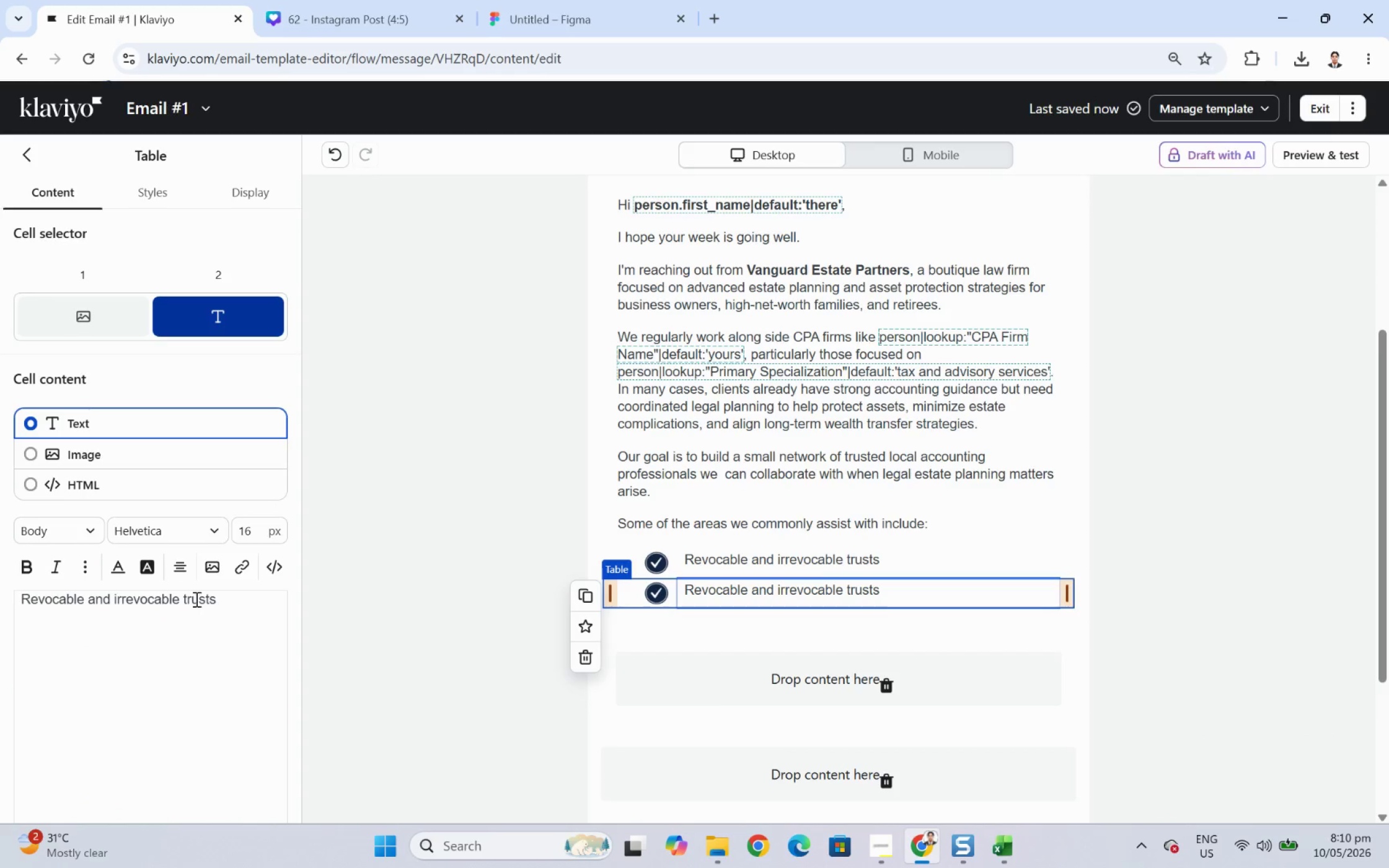 
double_click([195, 598])
 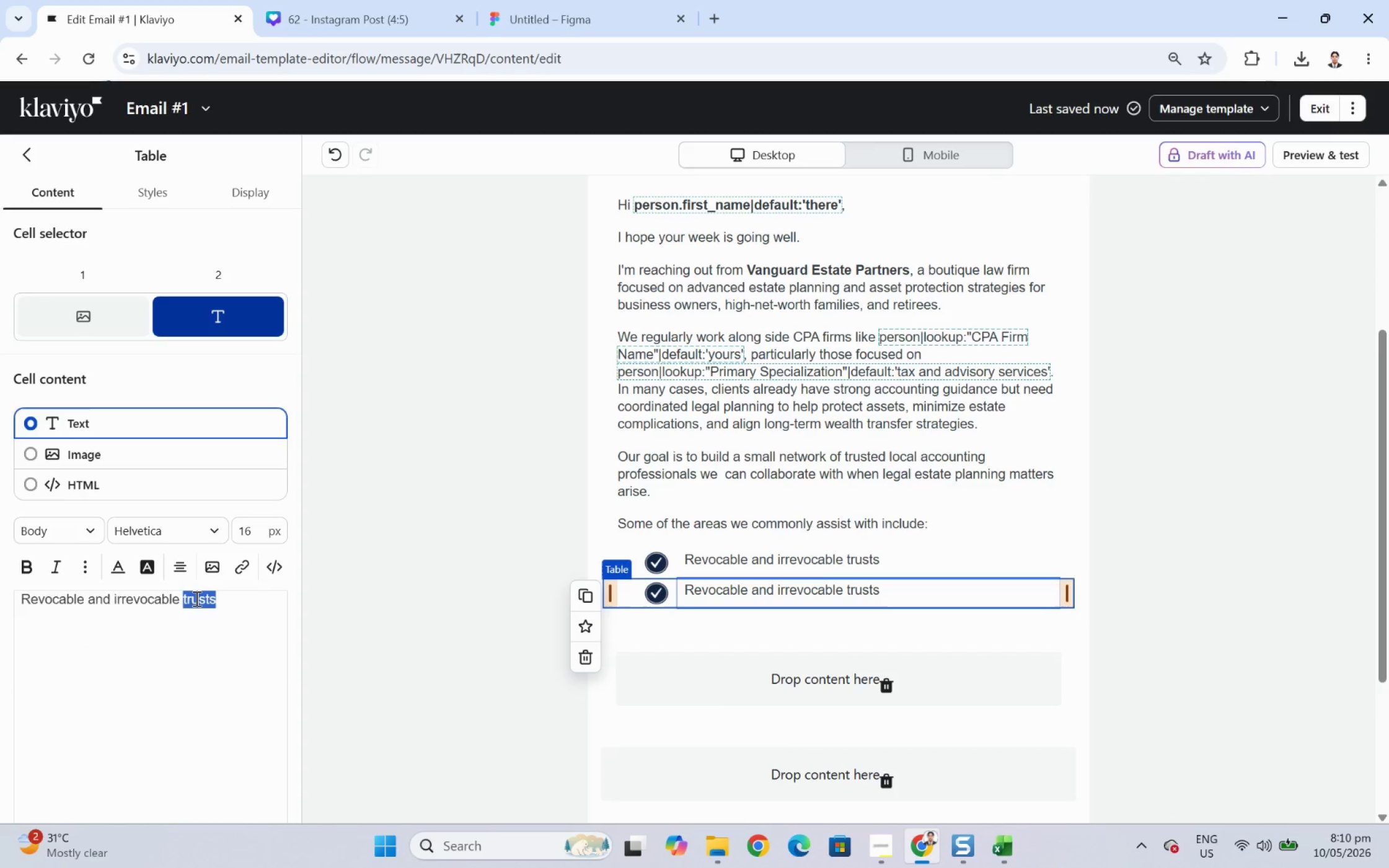 
triple_click([195, 598])
 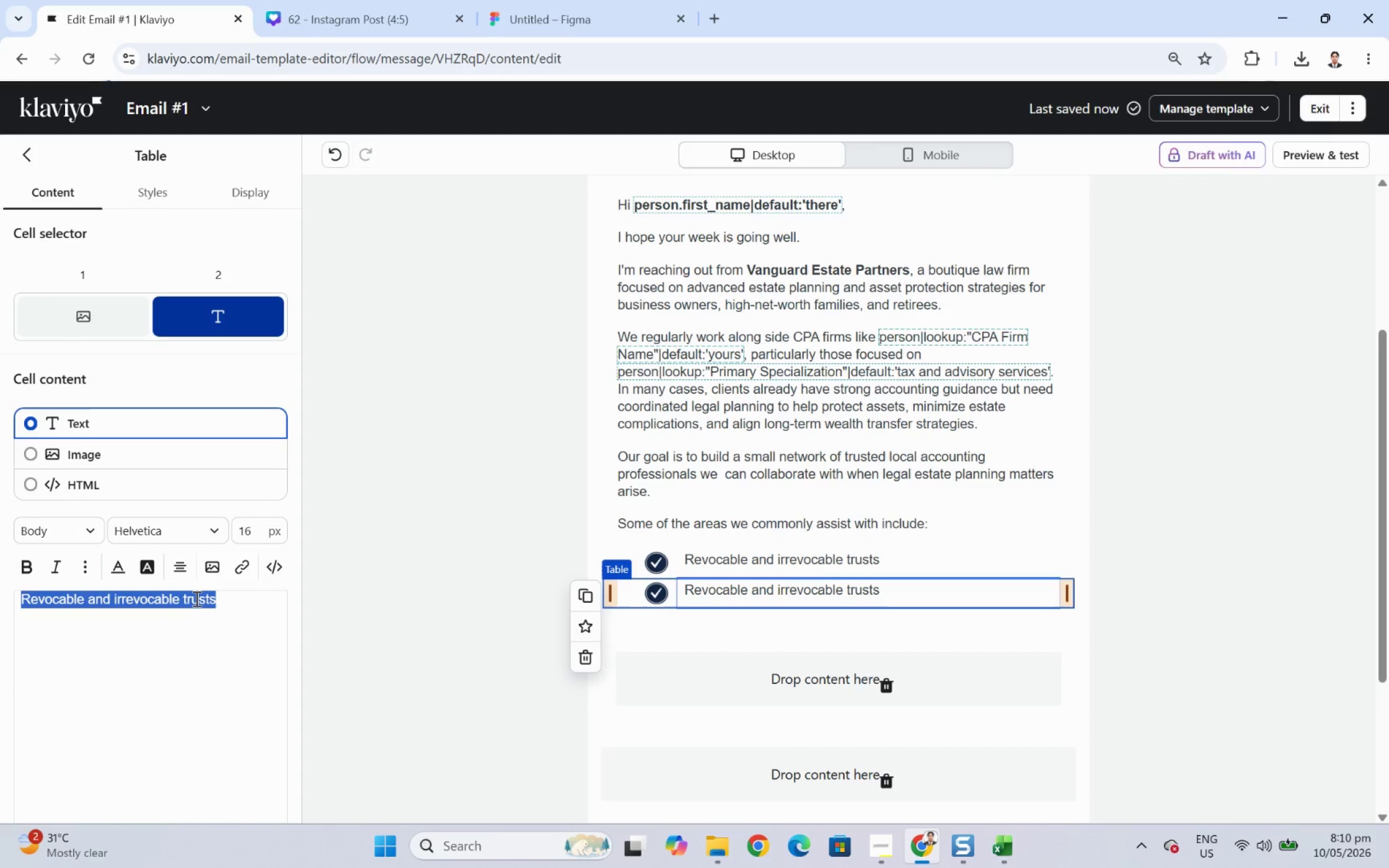 
wait(12.17)
 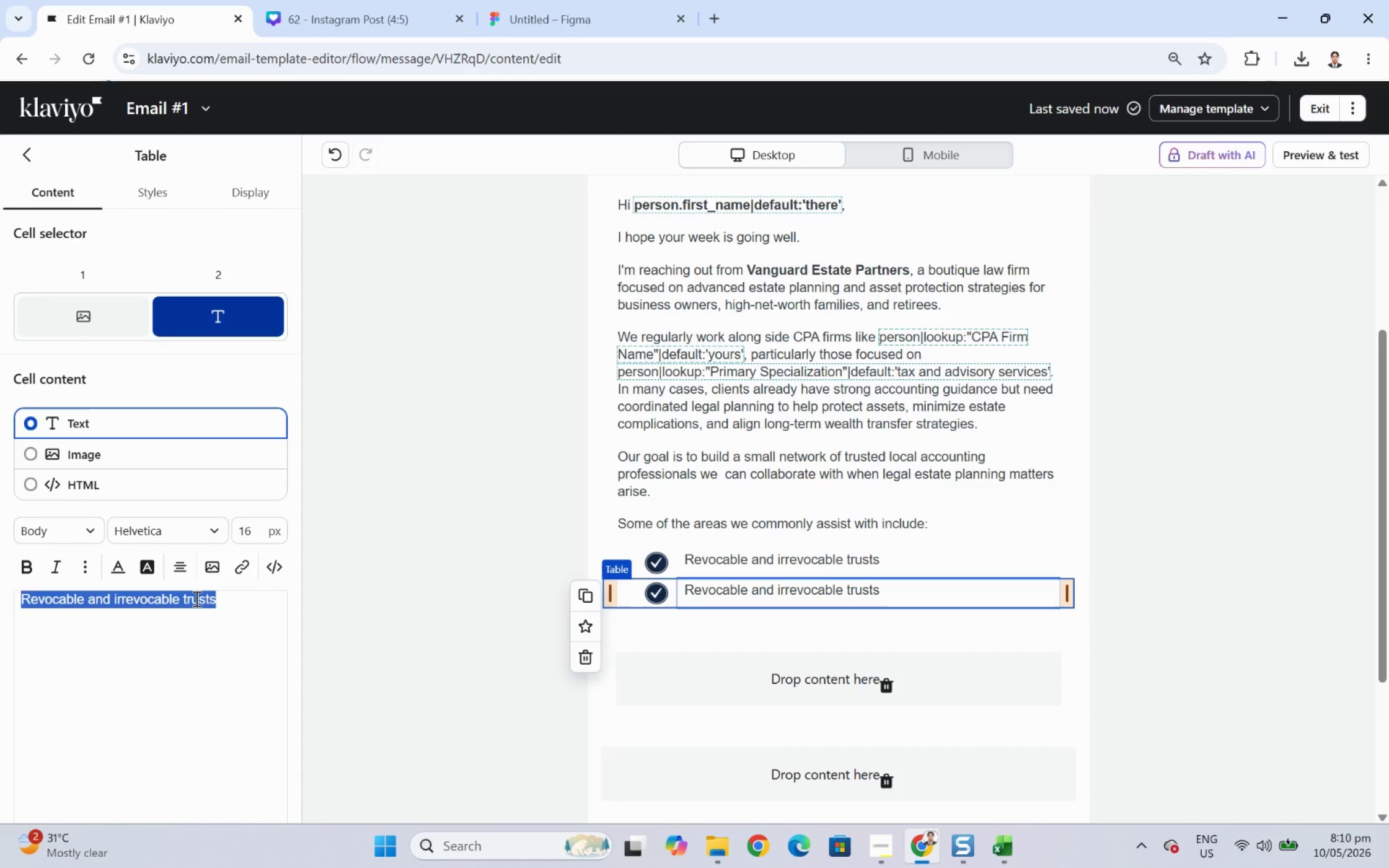 
key(Alt+AltLeft)
 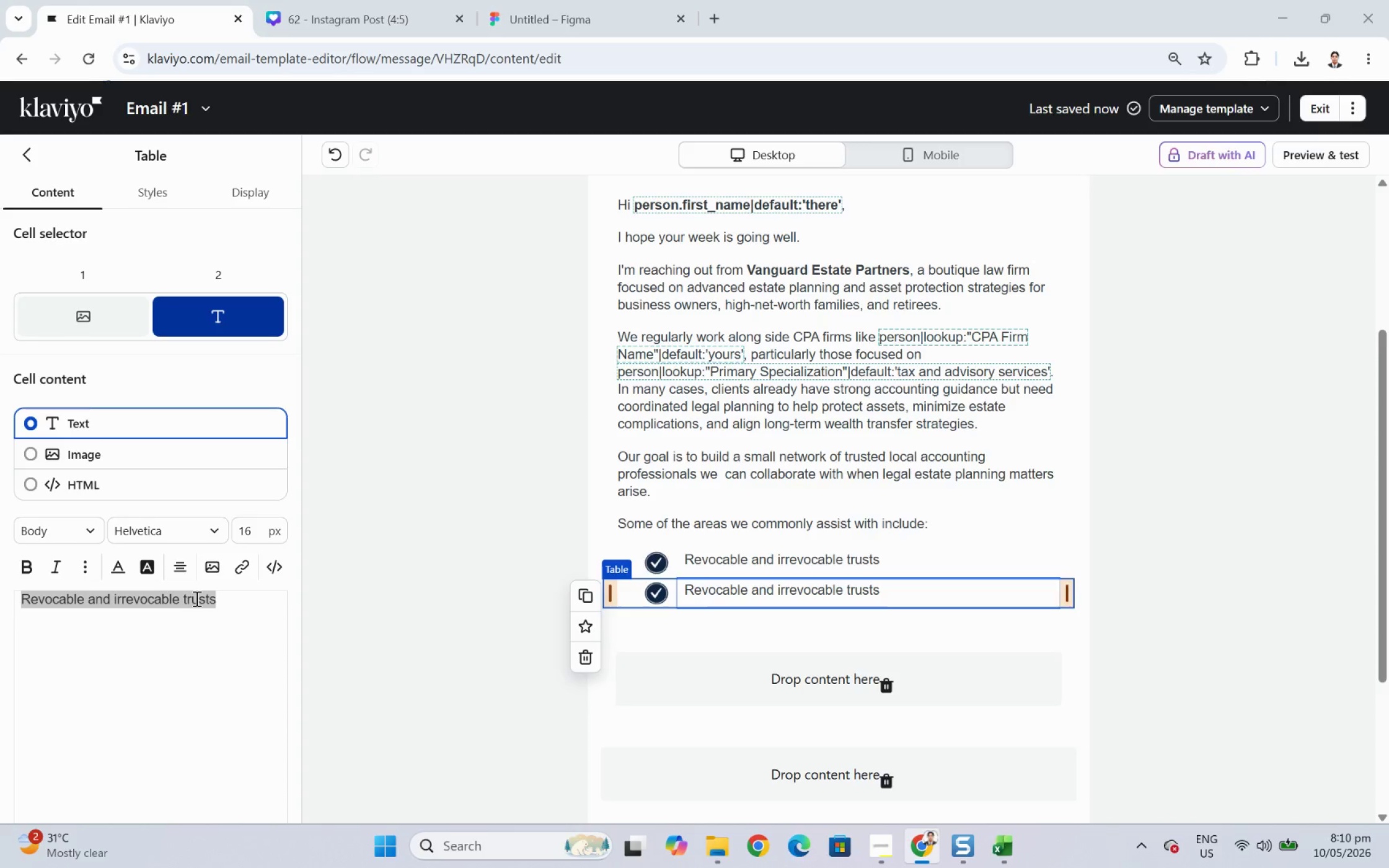 
key(Alt+Tab)
 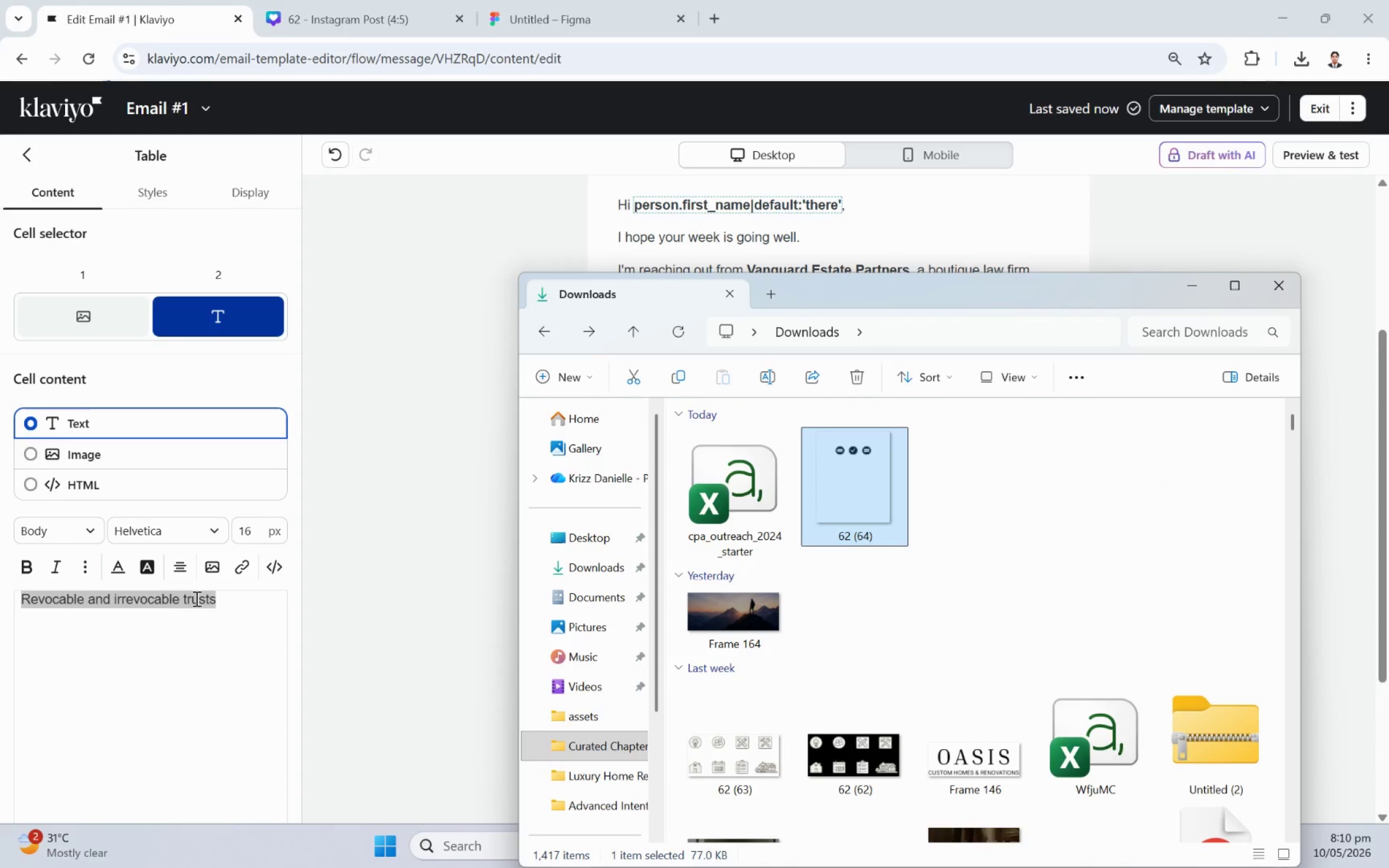 
key(Alt+AltLeft)
 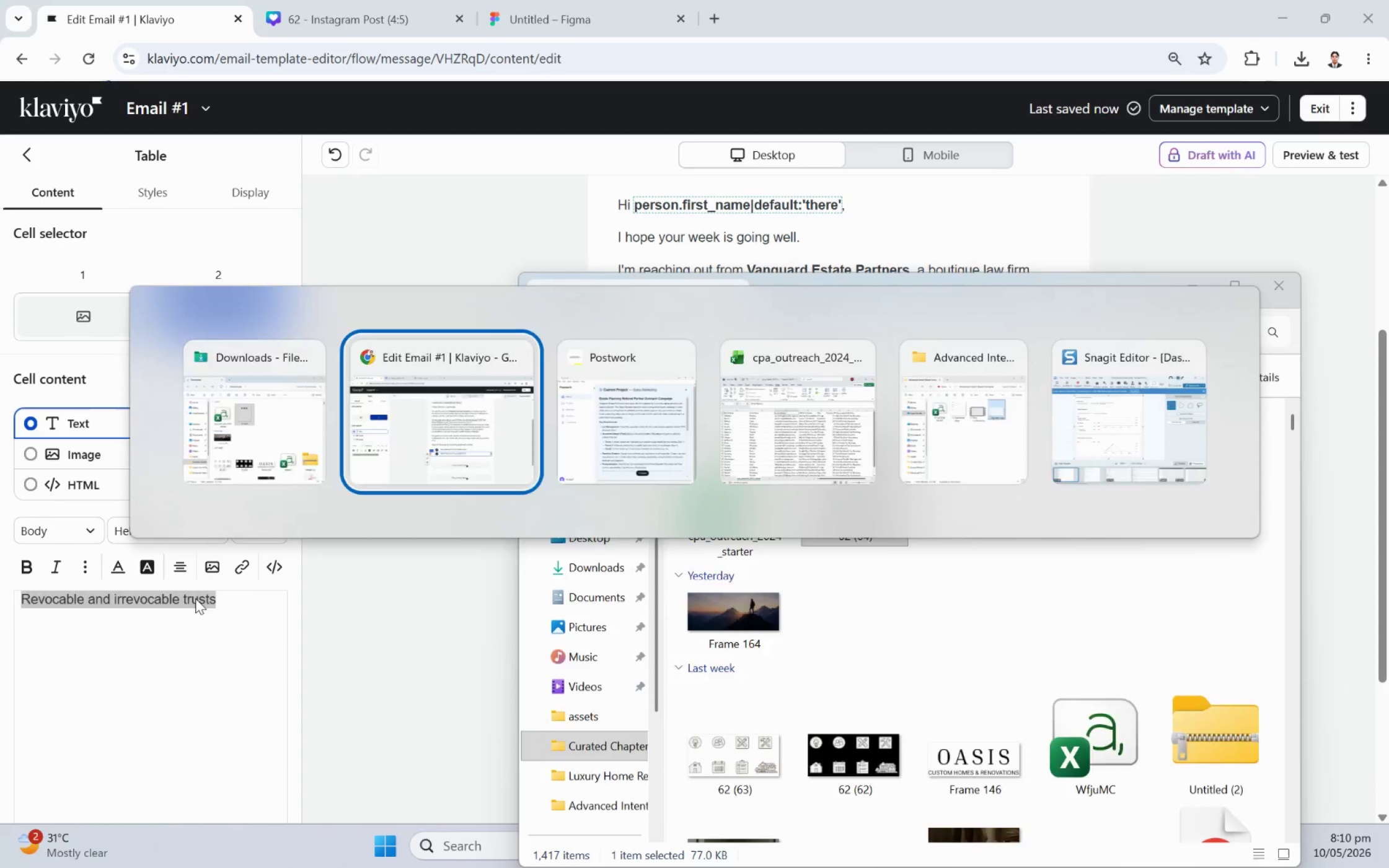 
key(Alt+Tab)
 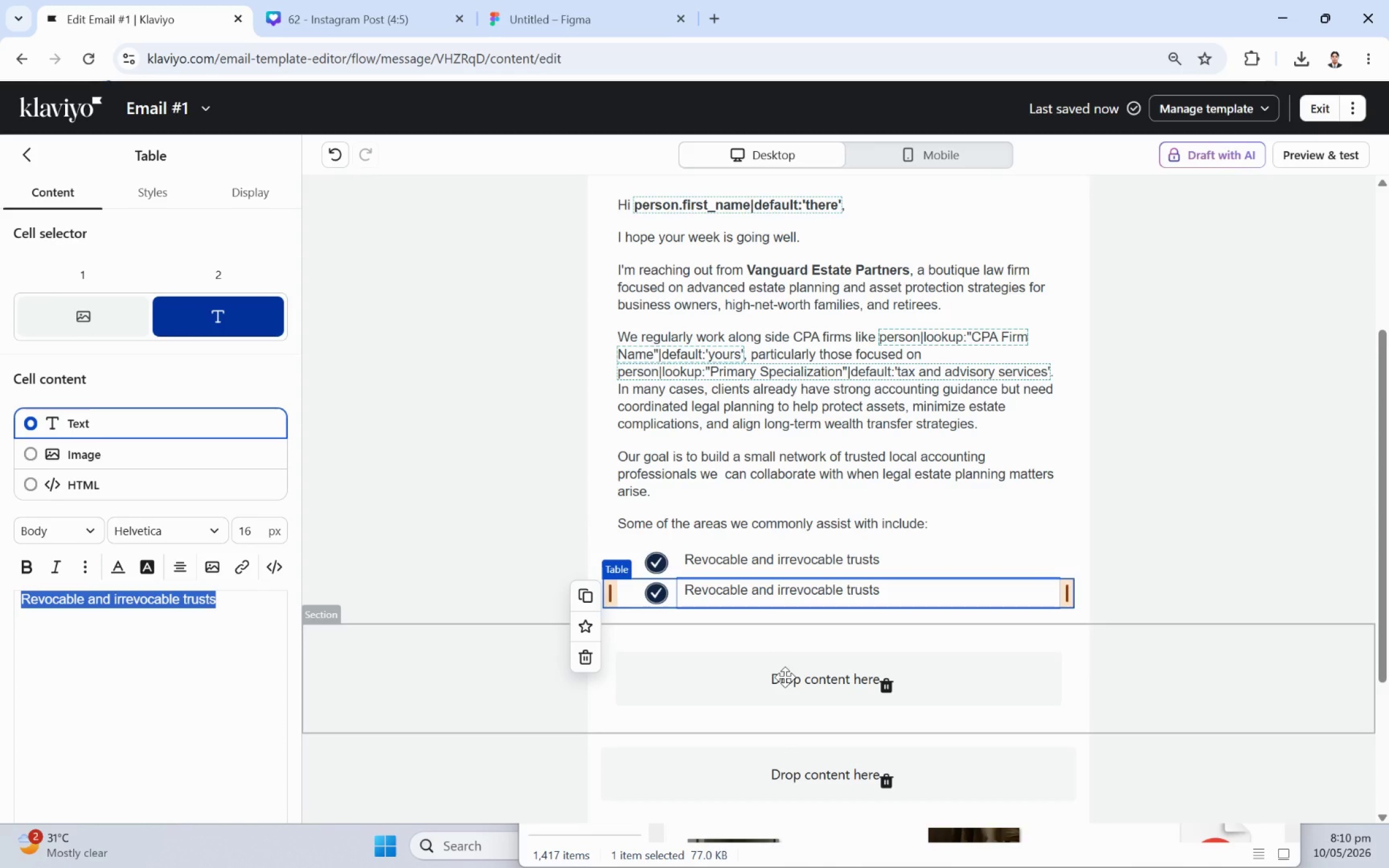 
wait(6.23)
 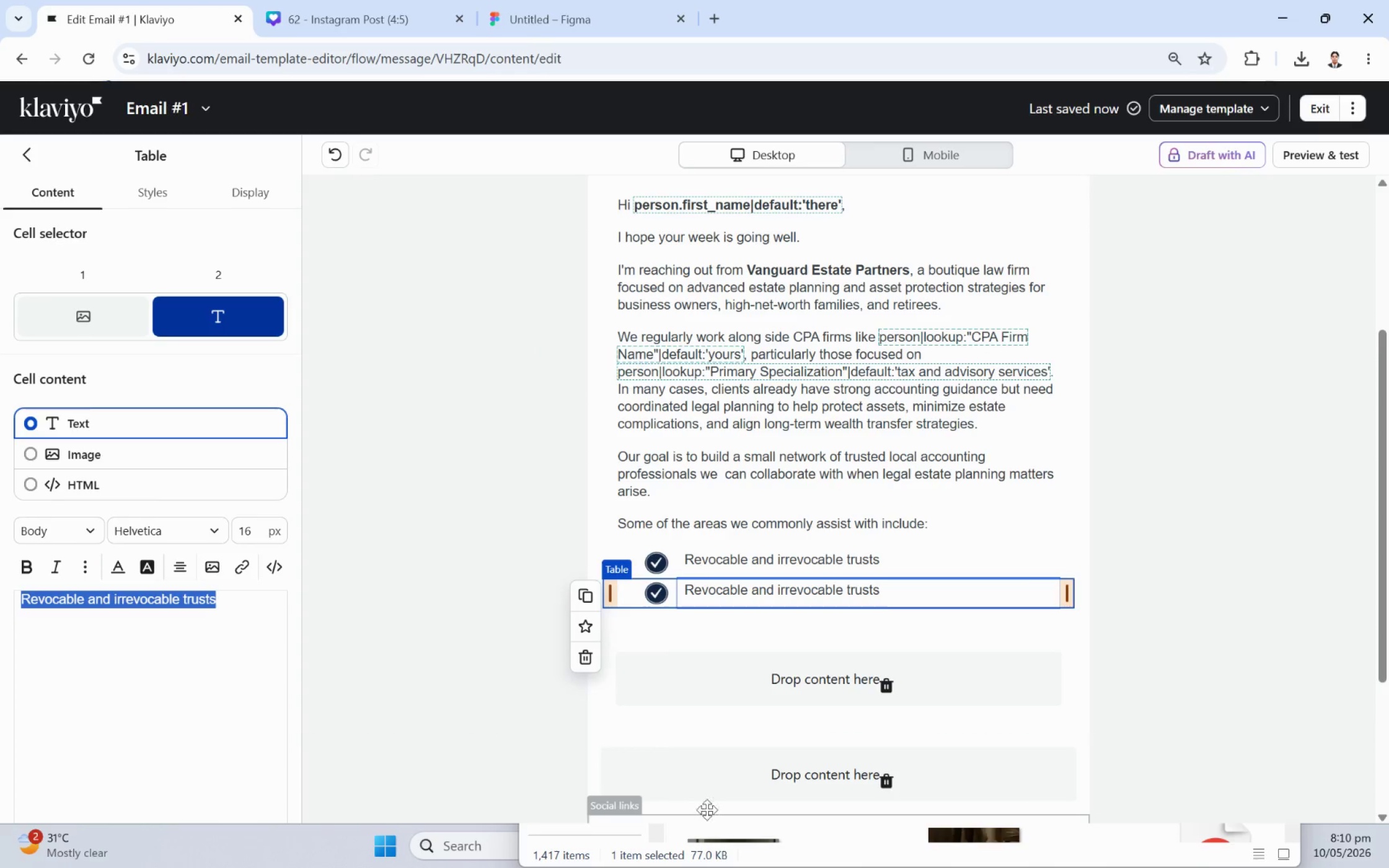 
left_click_drag(start_coordinate=[909, 867], to_coordinate=[909, 822])
 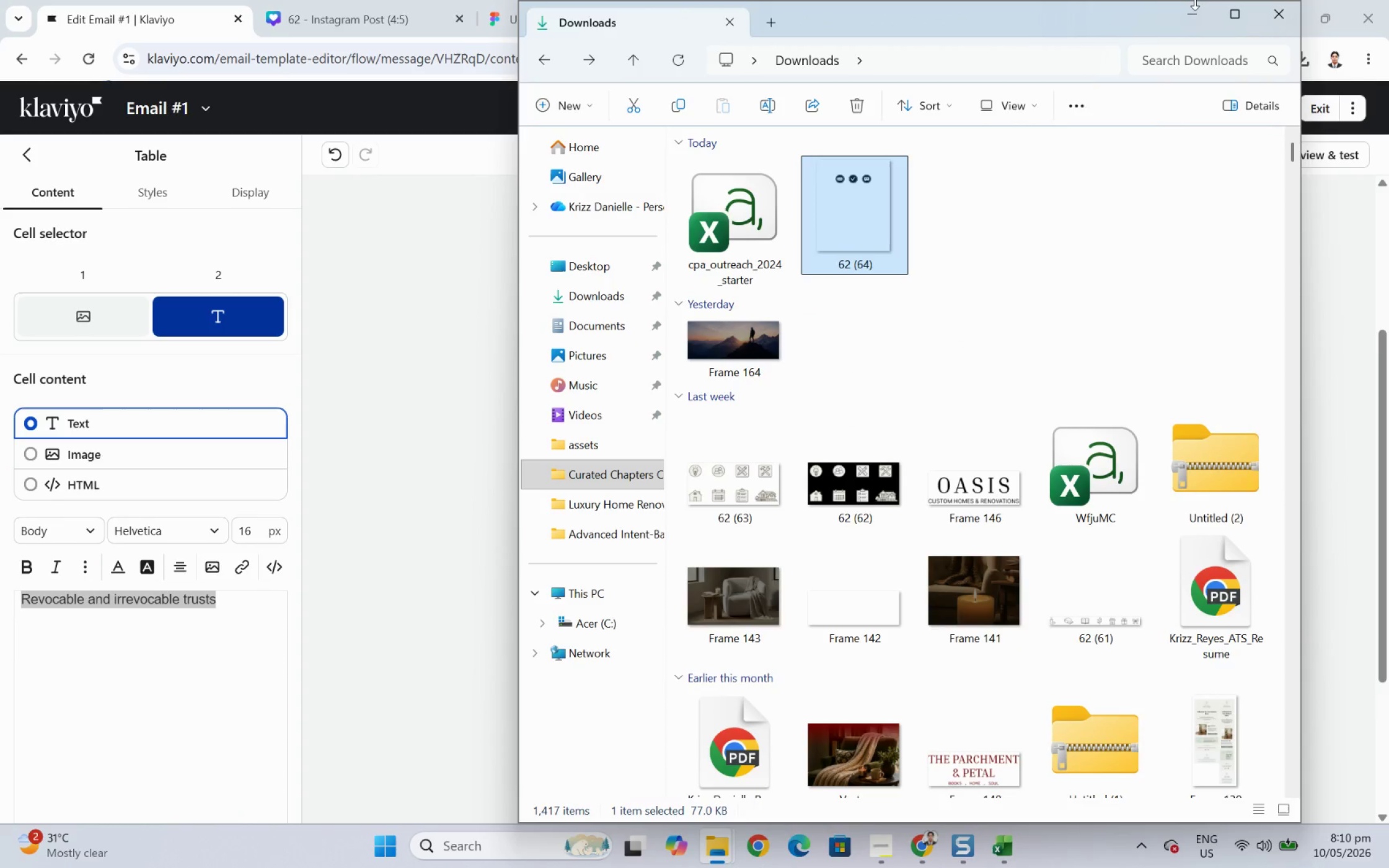 
left_click([1194, 11])
 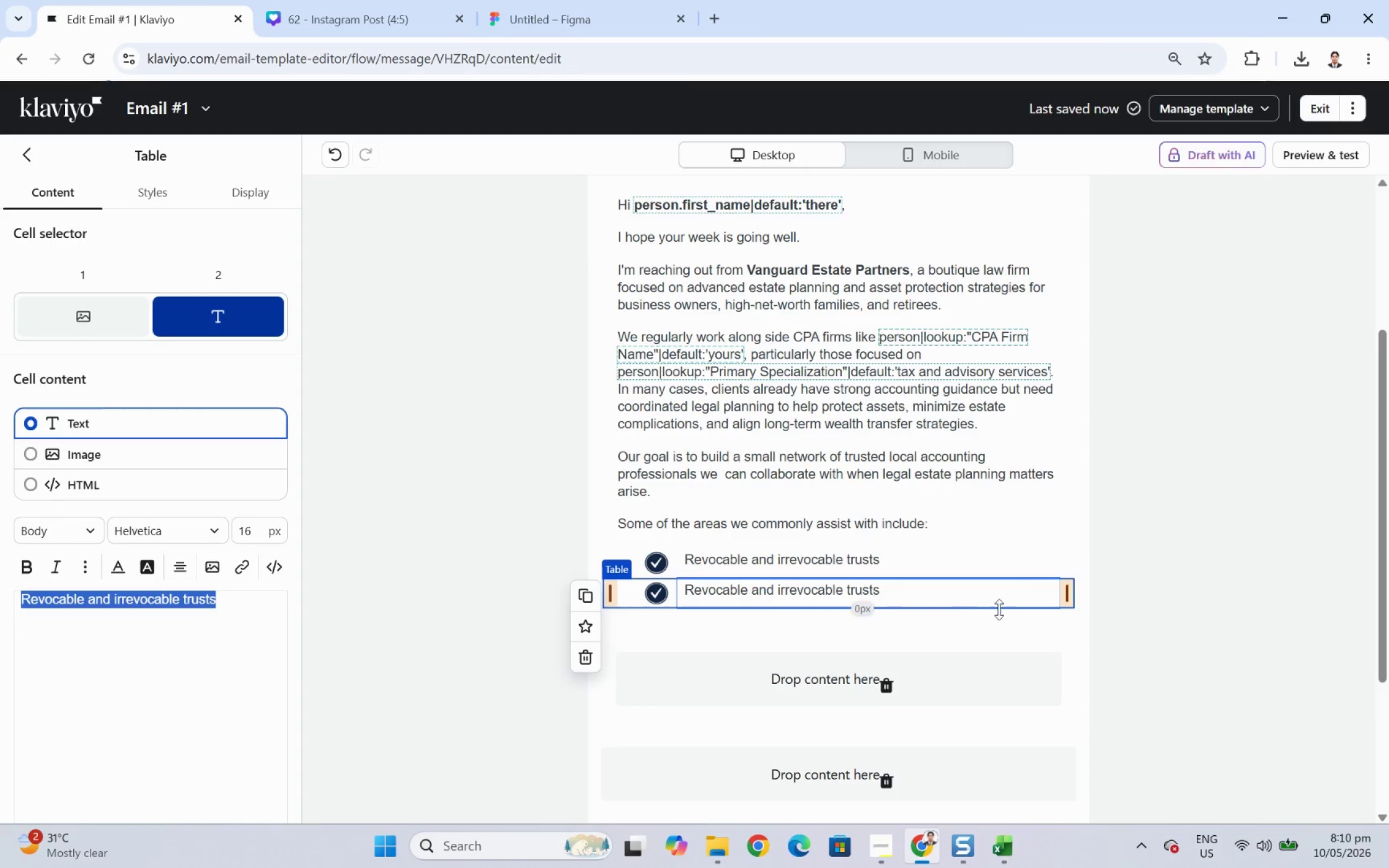 
left_click([906, 595])
 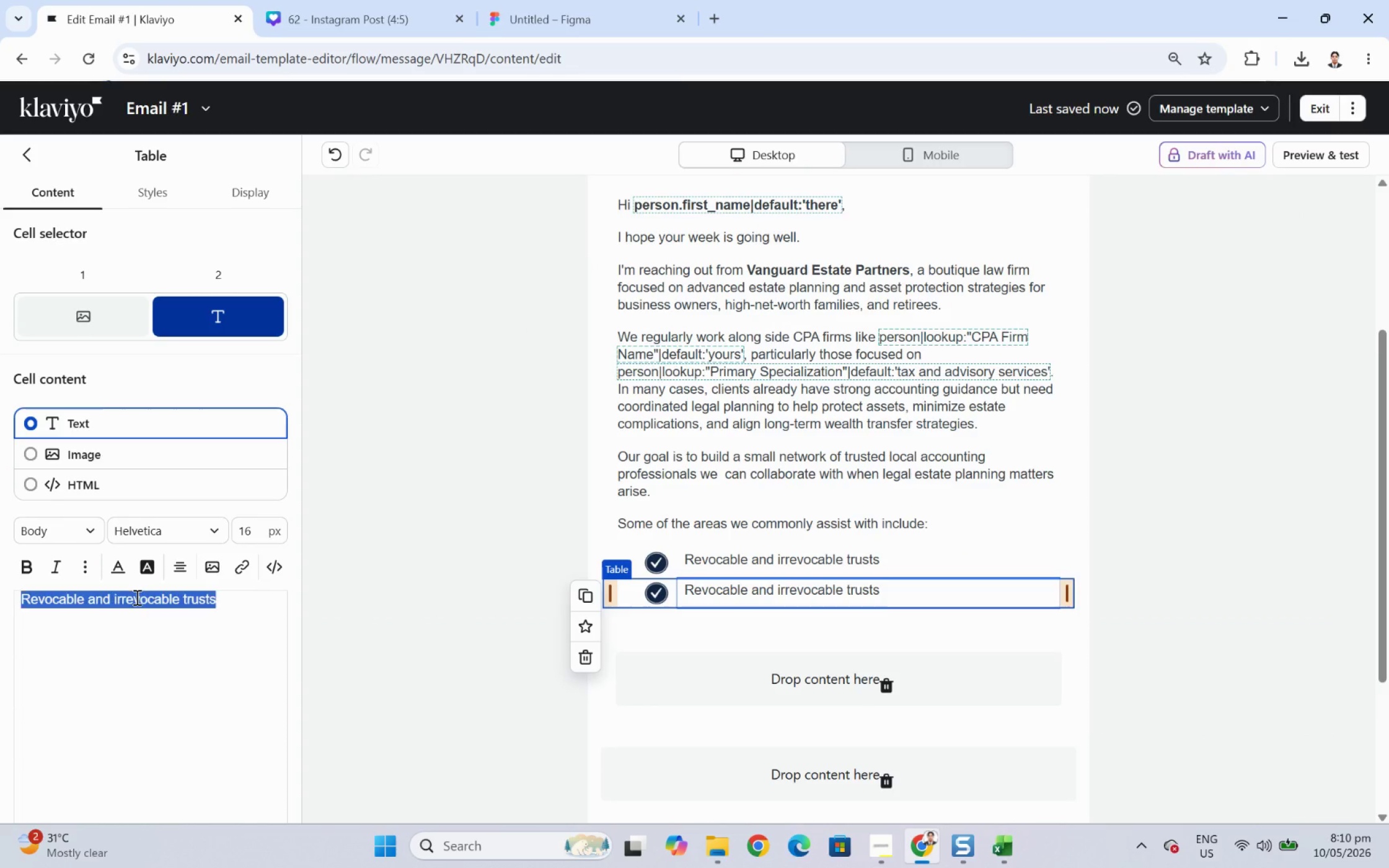 
double_click([136, 597])
 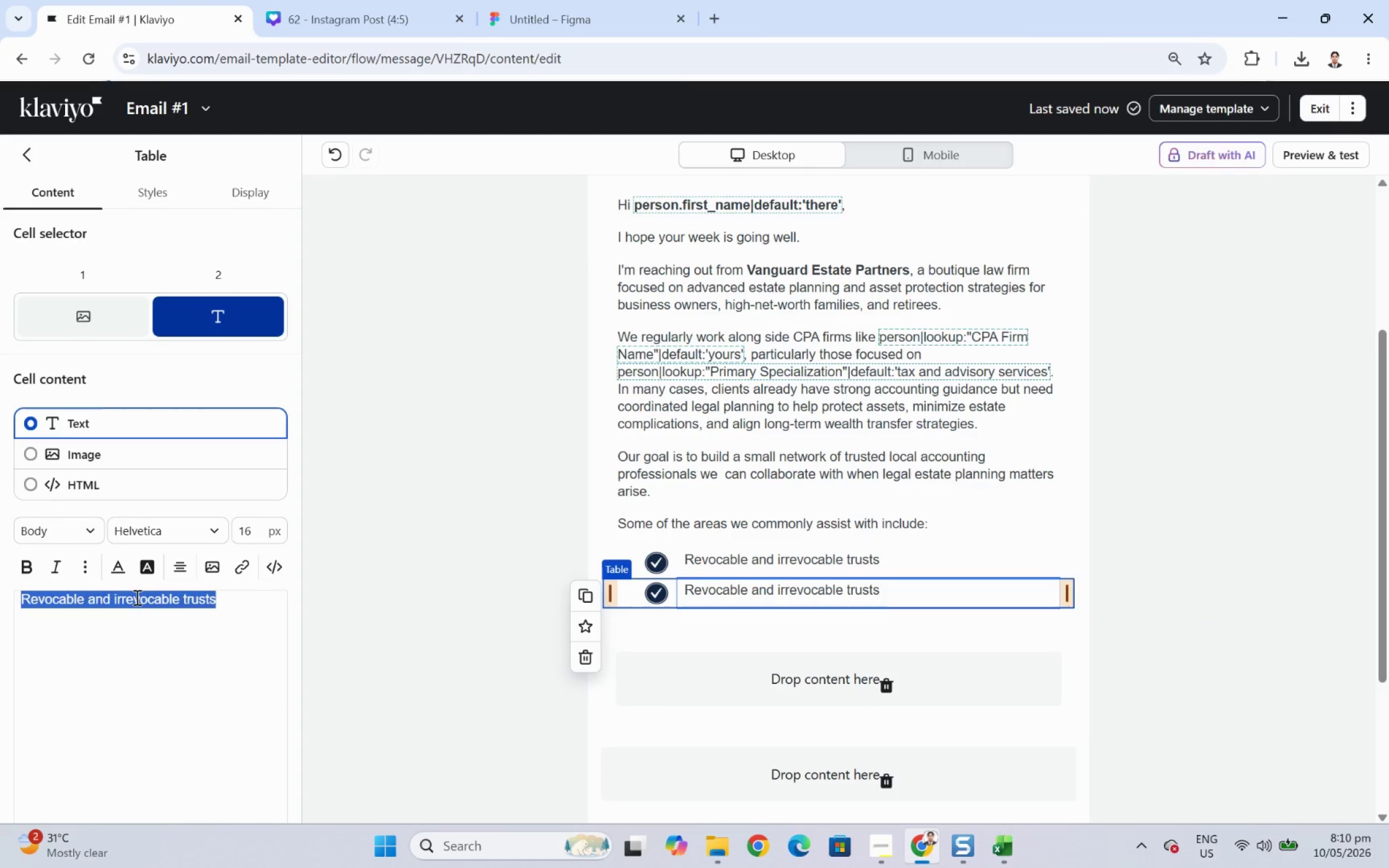 
triple_click([136, 597])
 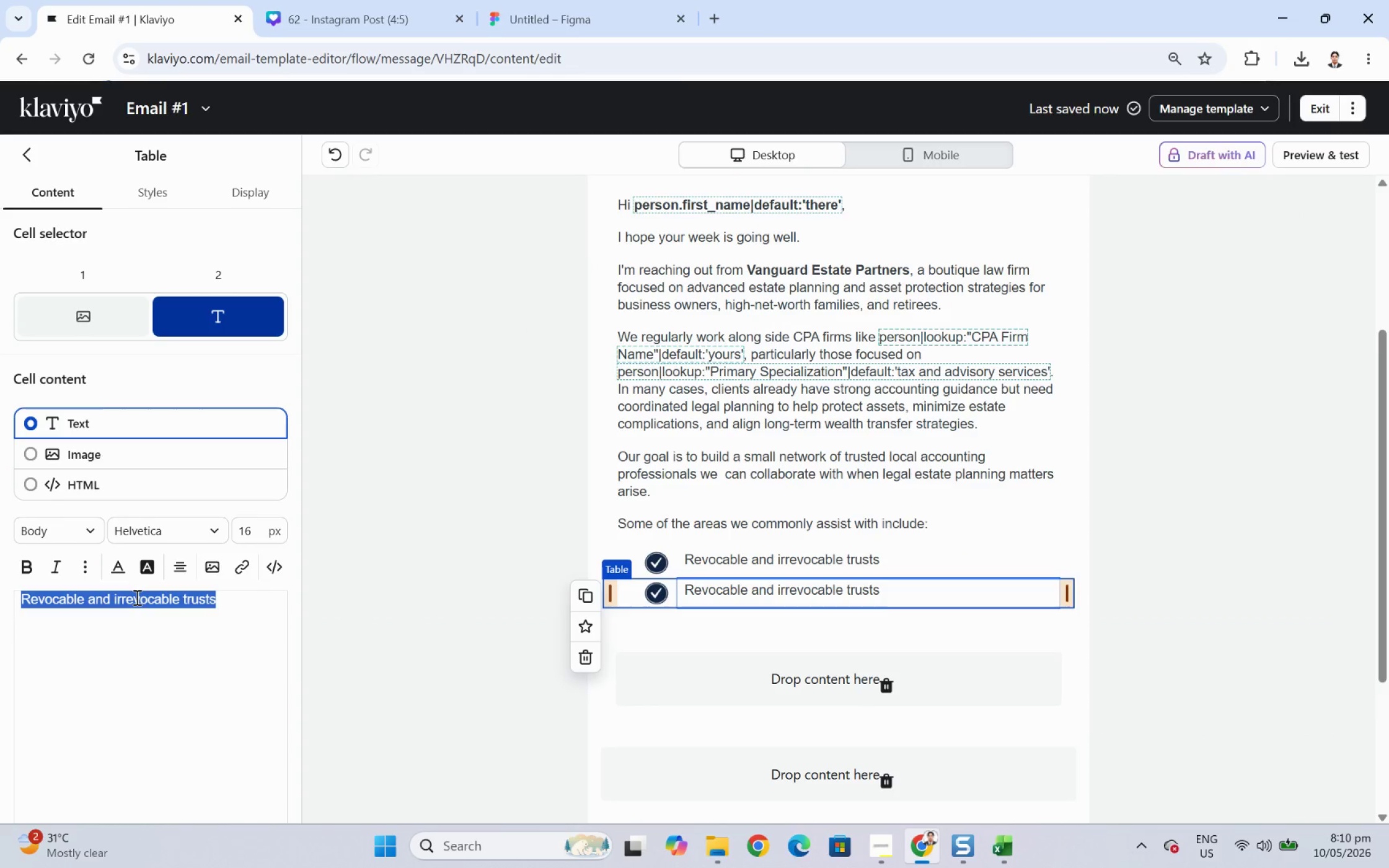 
triple_click([136, 597])
 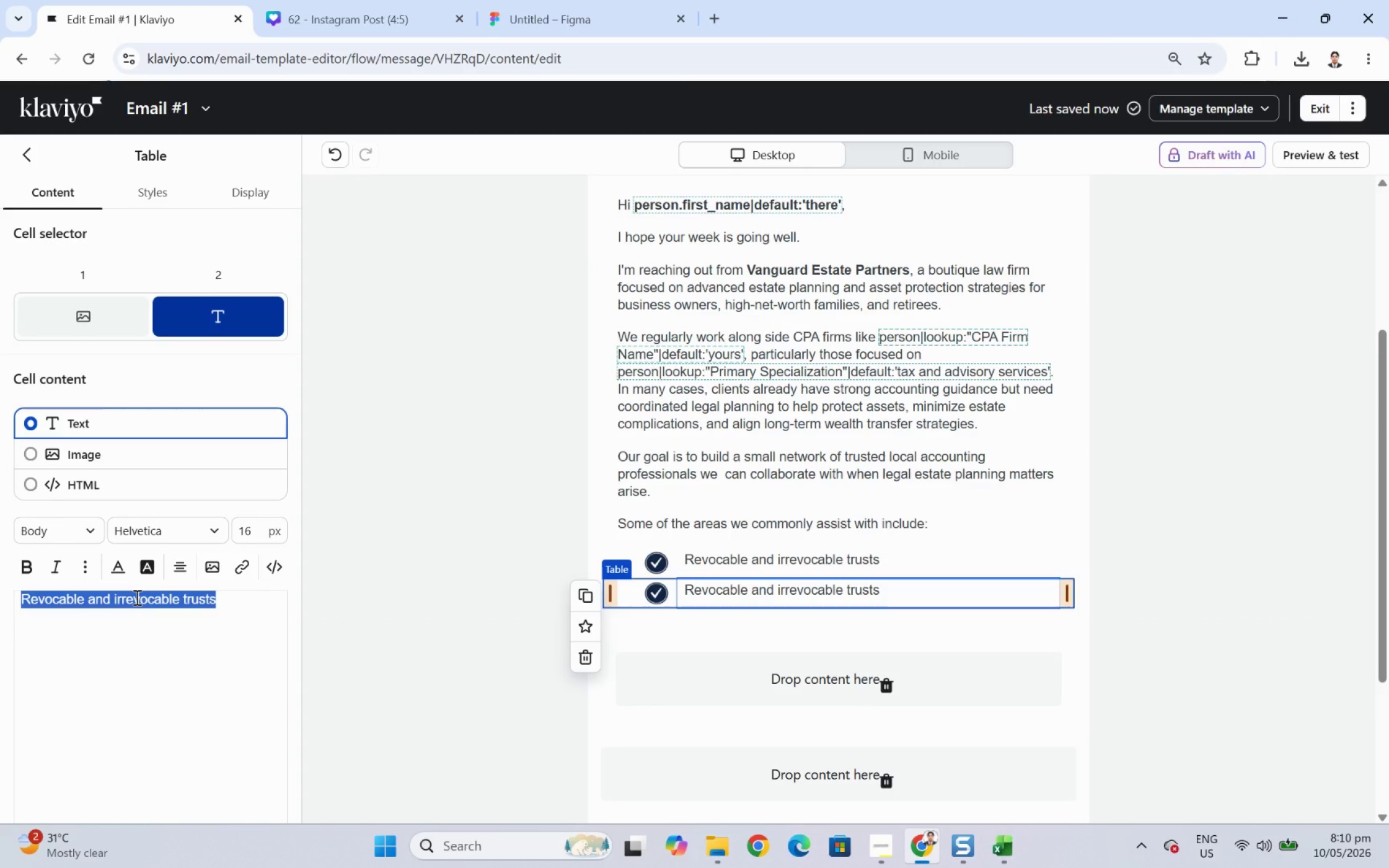 
wait(16.0)
 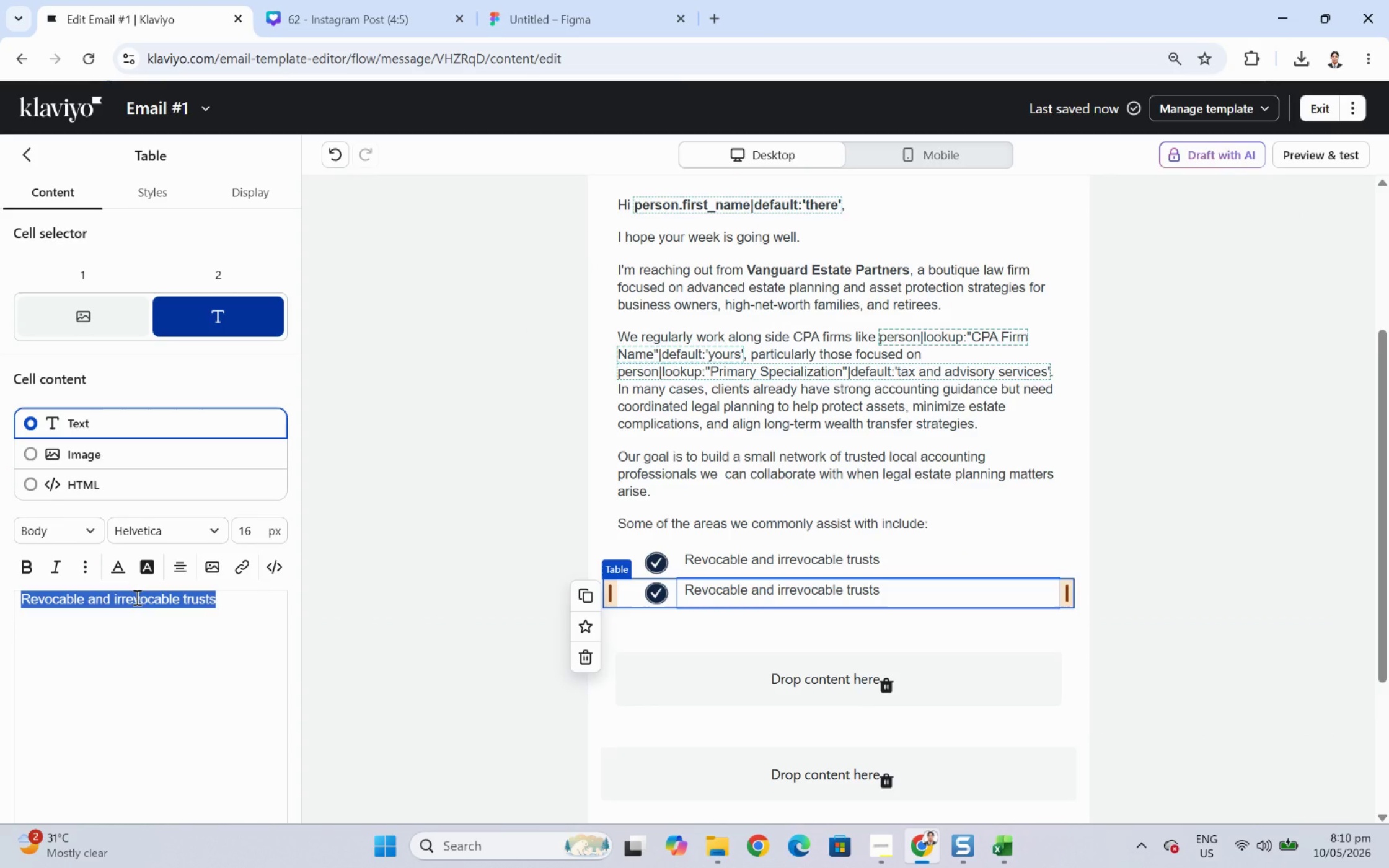 
type(Asset protection structures)
 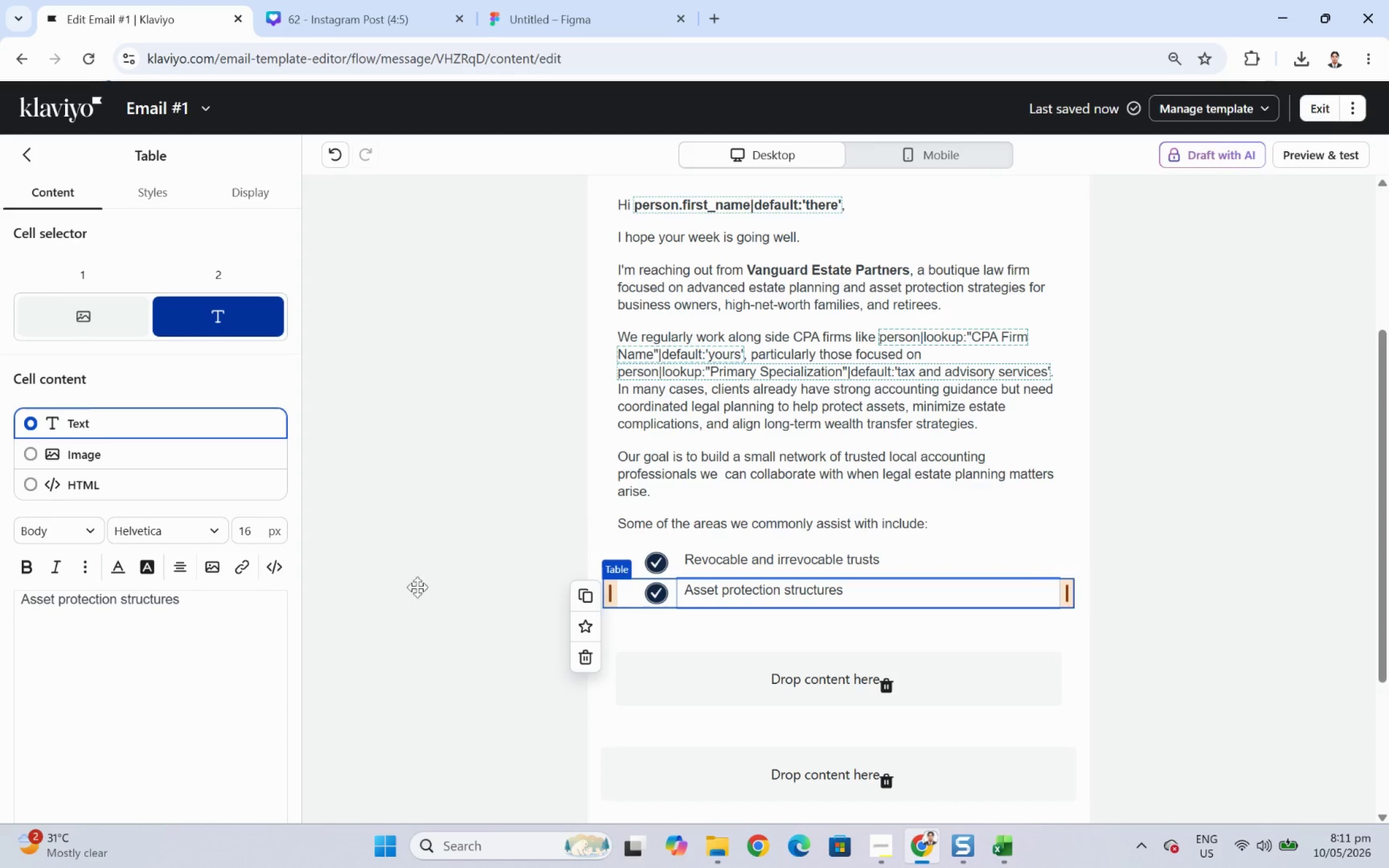 
left_click([806, 589])
 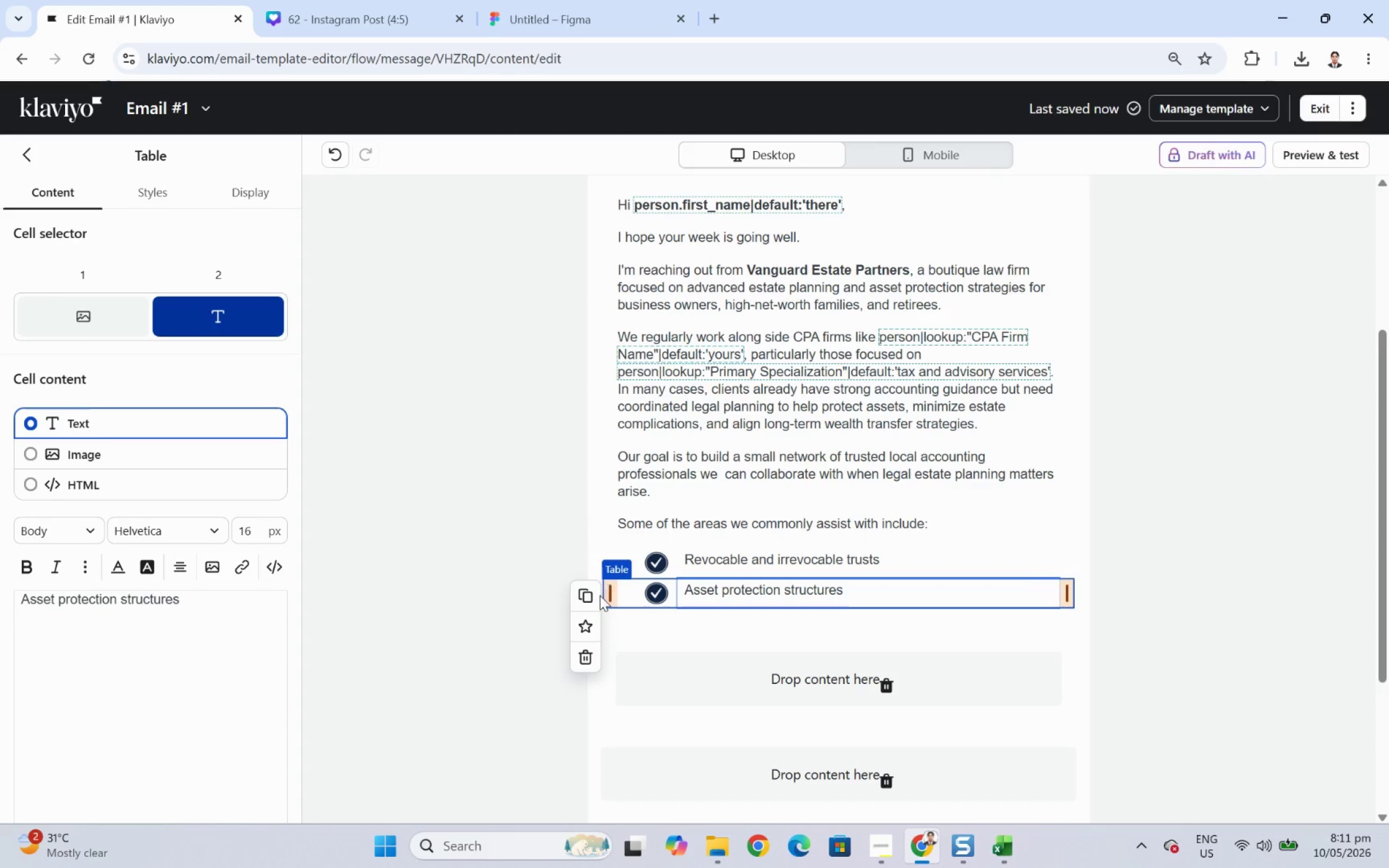 
left_click([595, 595])
 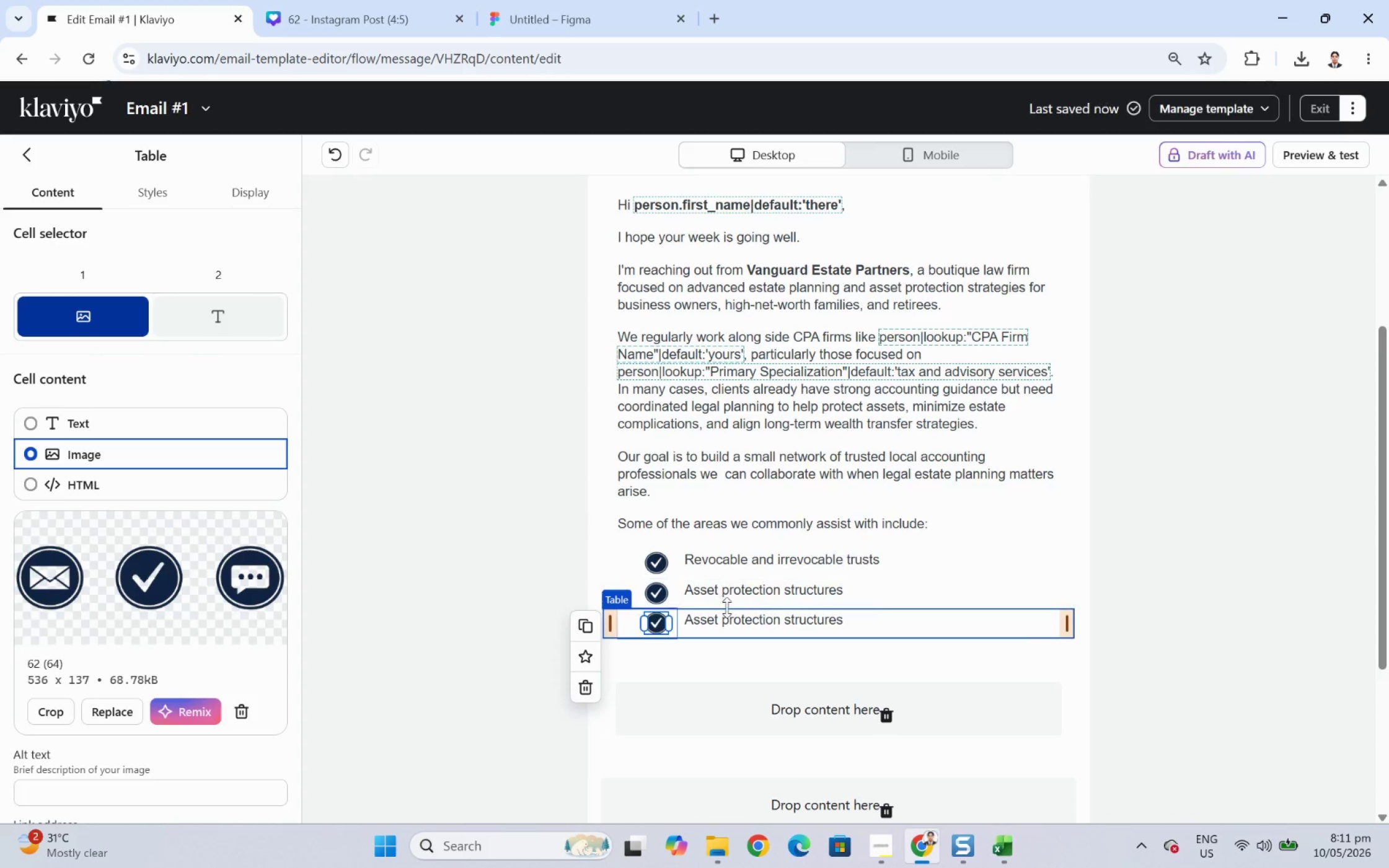 
left_click([738, 616])
 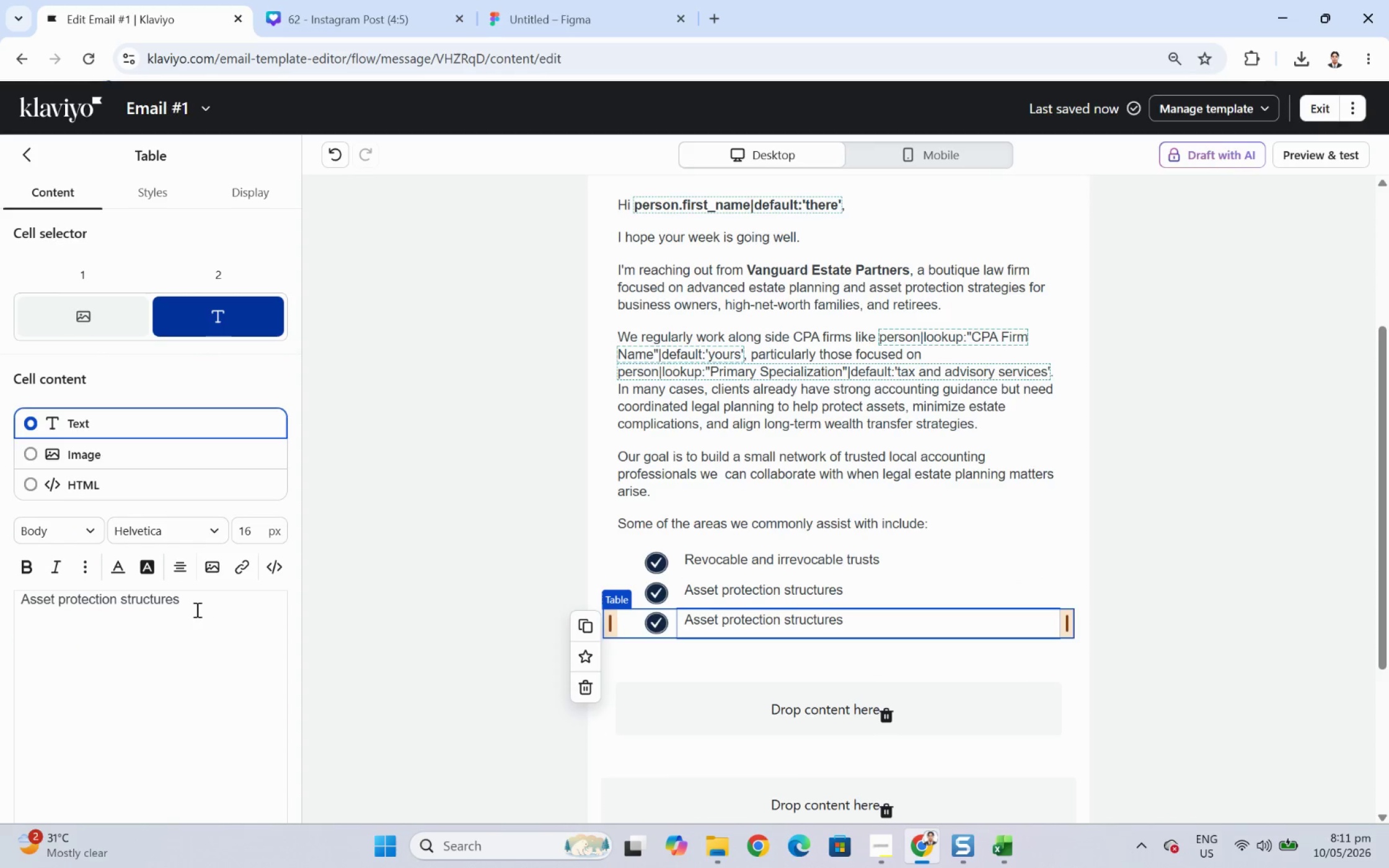 
double_click([200, 602])
 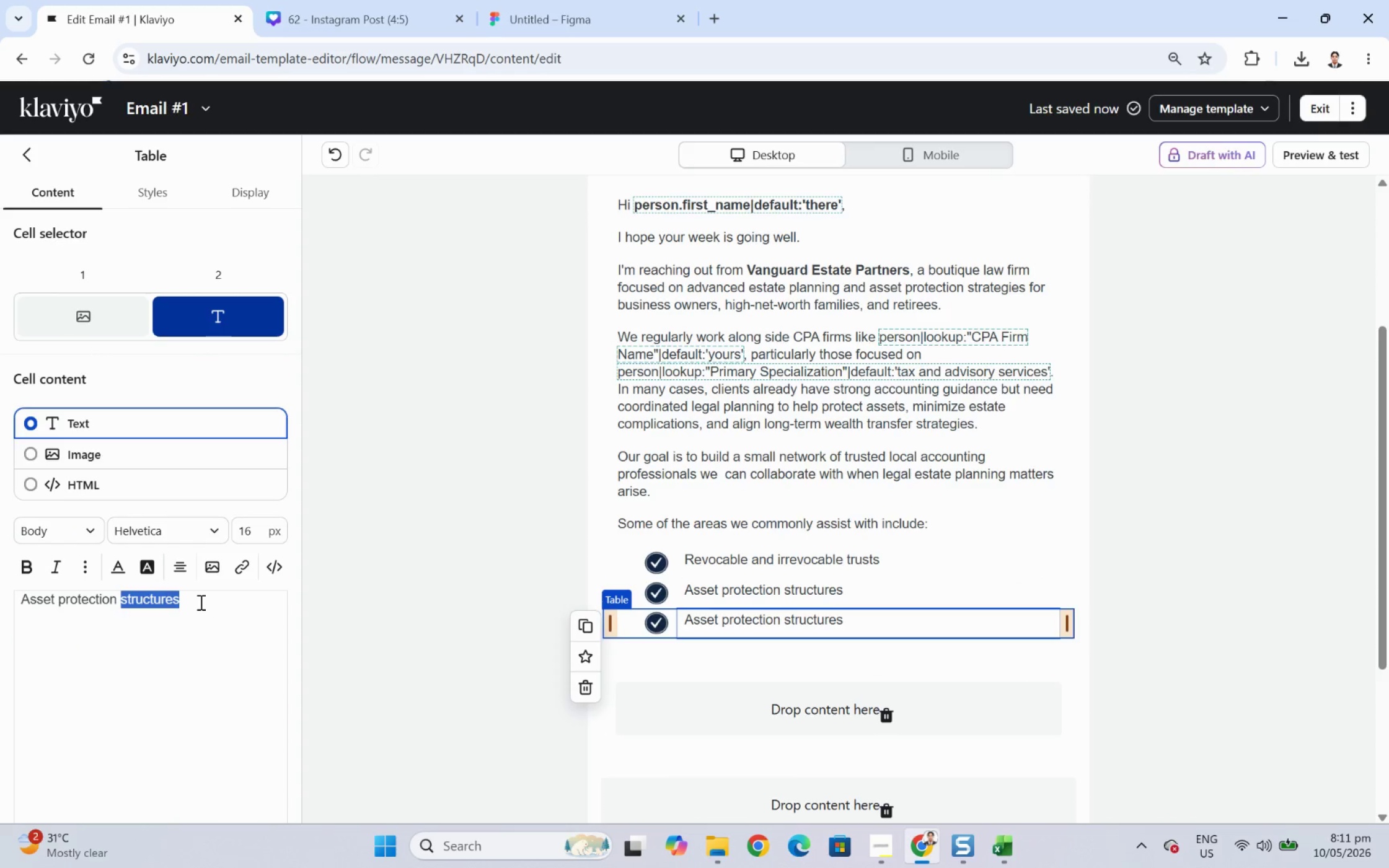 
triple_click([200, 602])
 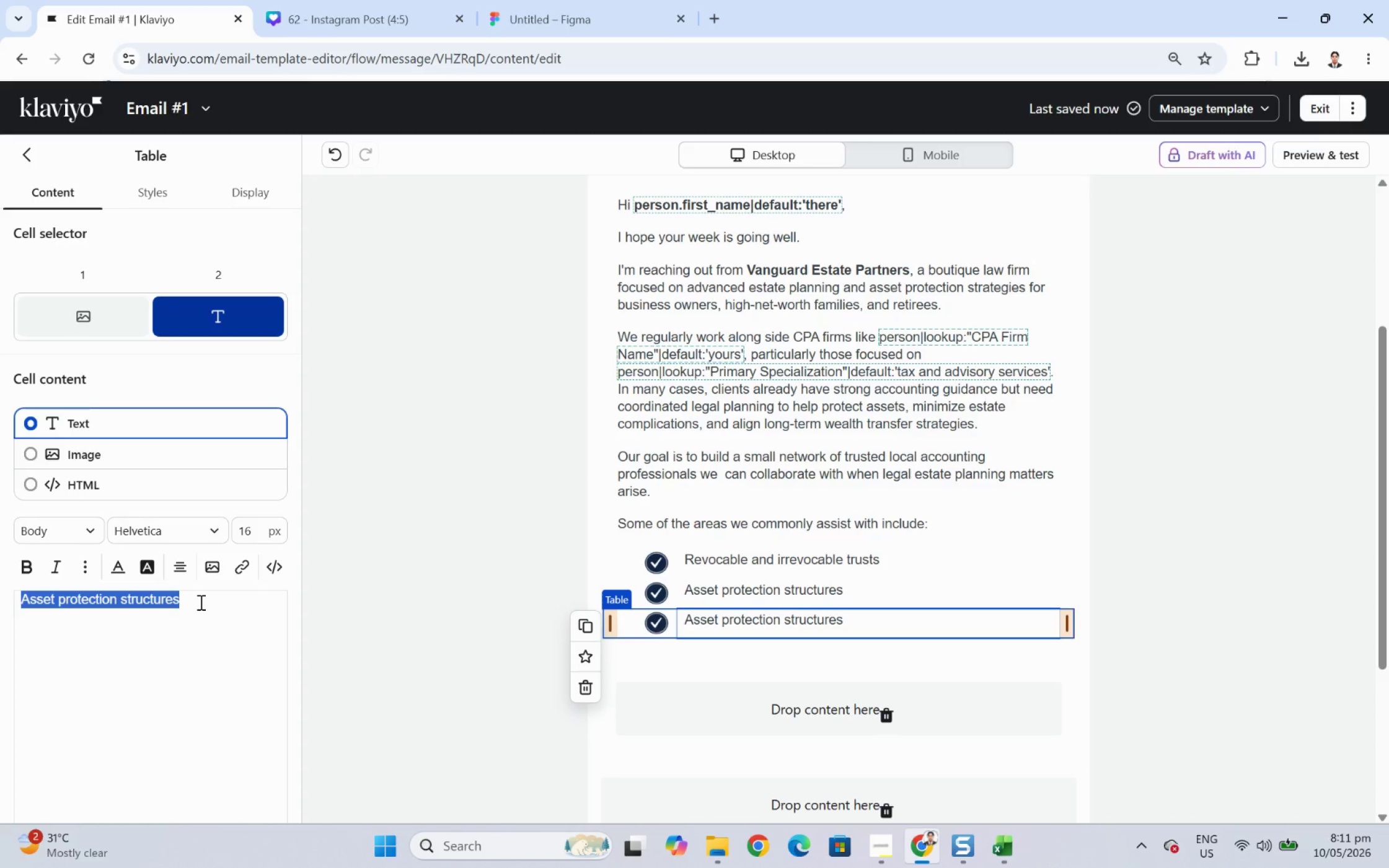 
wait(6.25)
 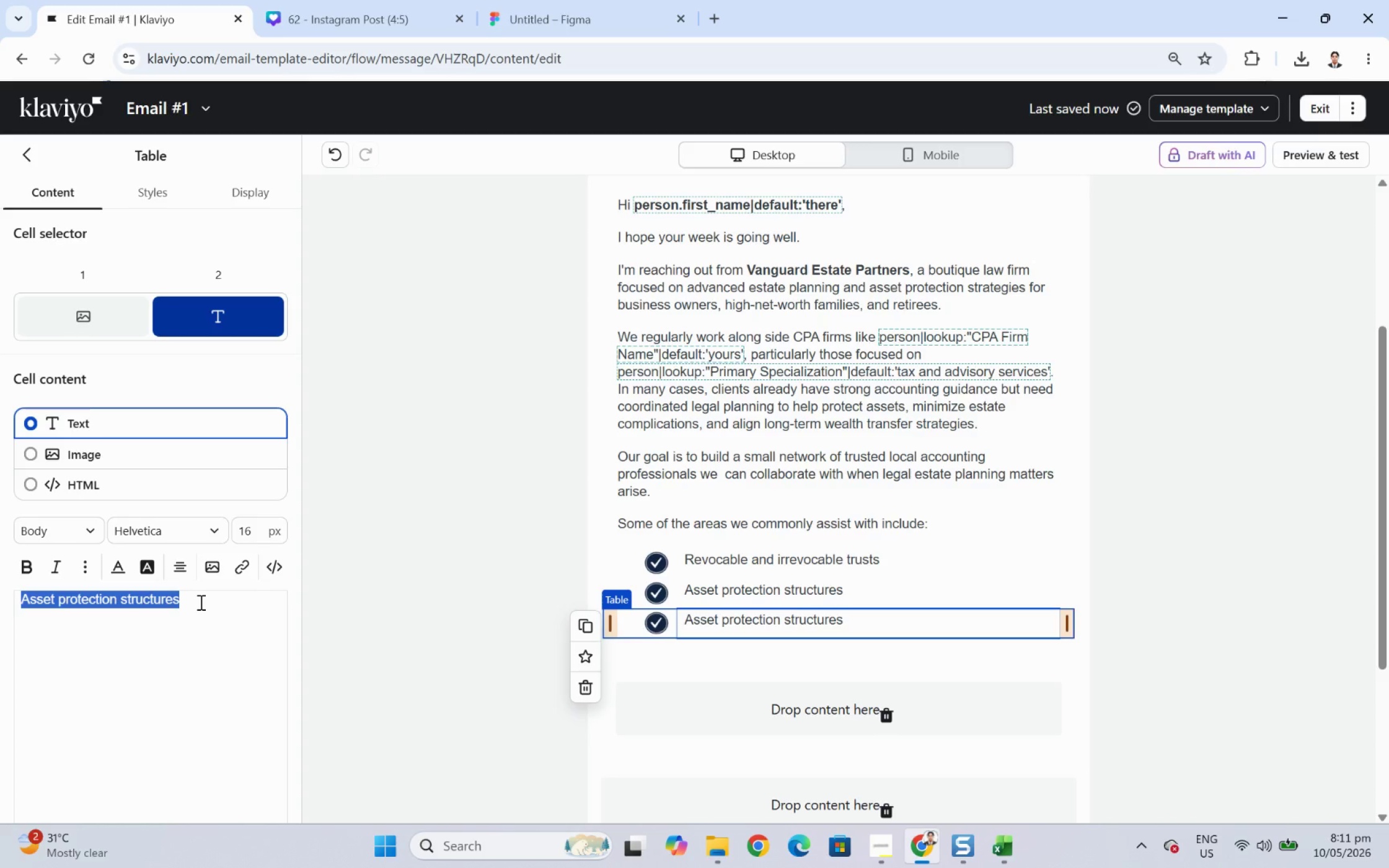 
type(Business succession planning)
 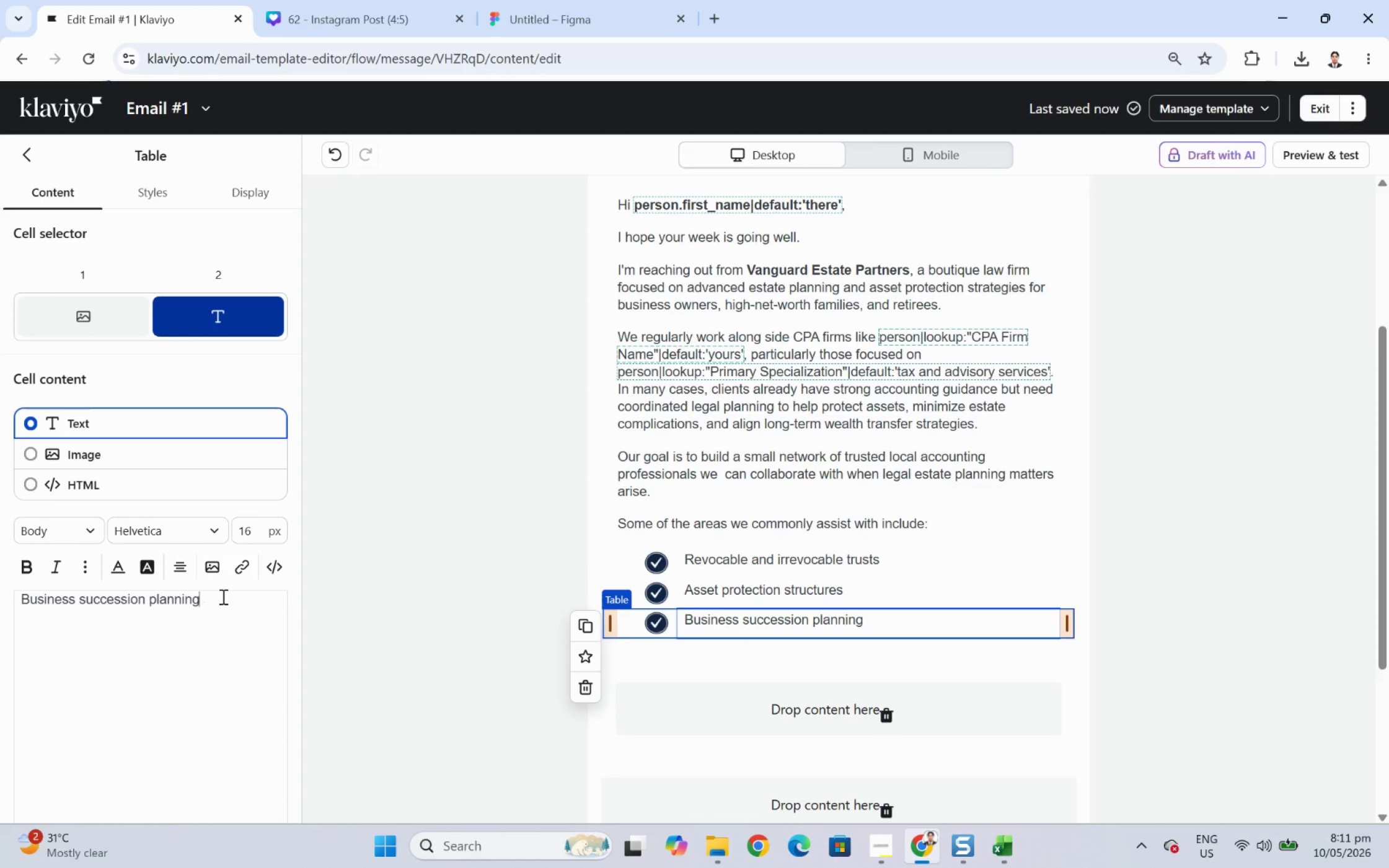 
scroll: coordinate [253, 597], scroll_direction: down, amount: 3.0
 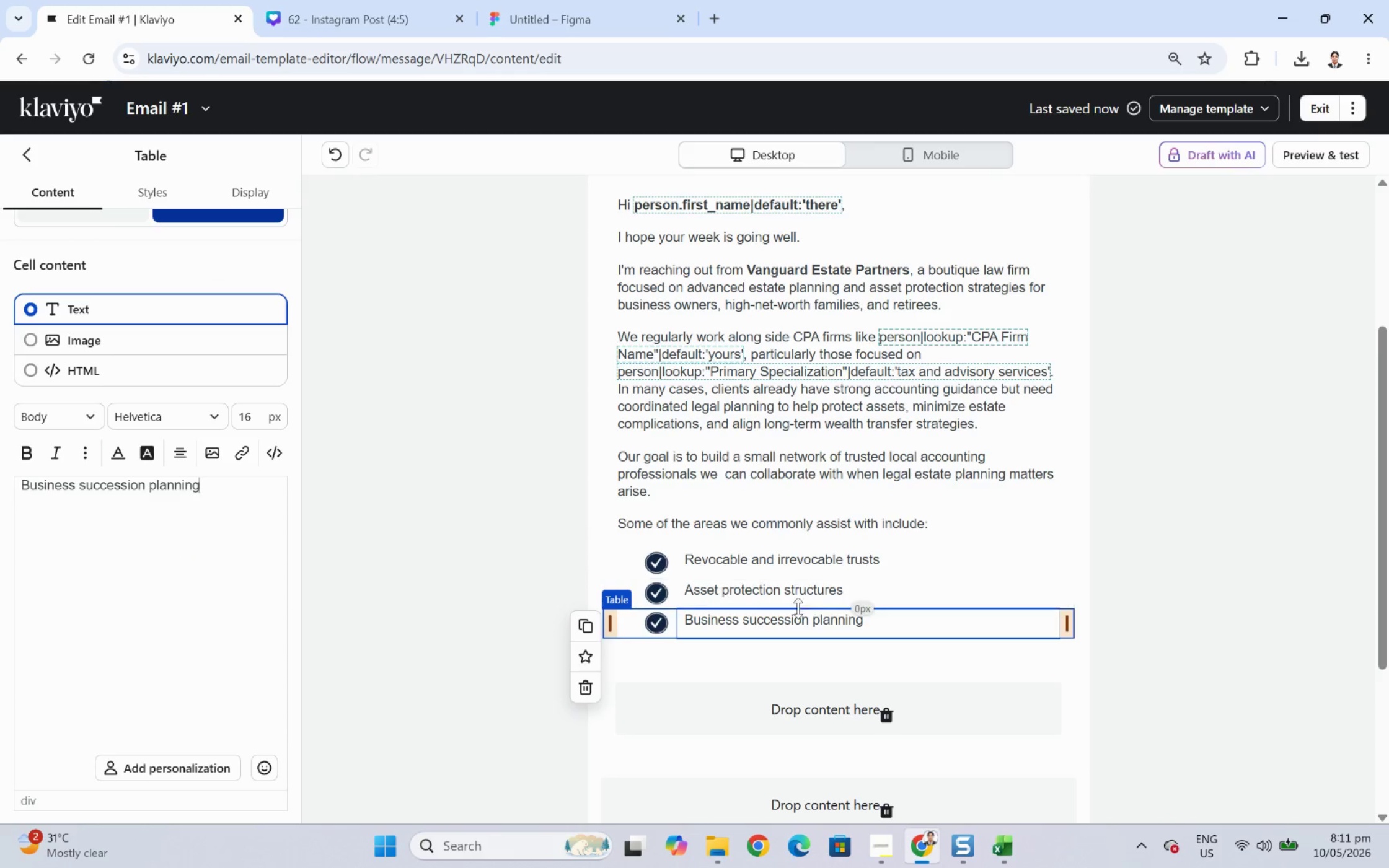 
left_click([840, 613])
 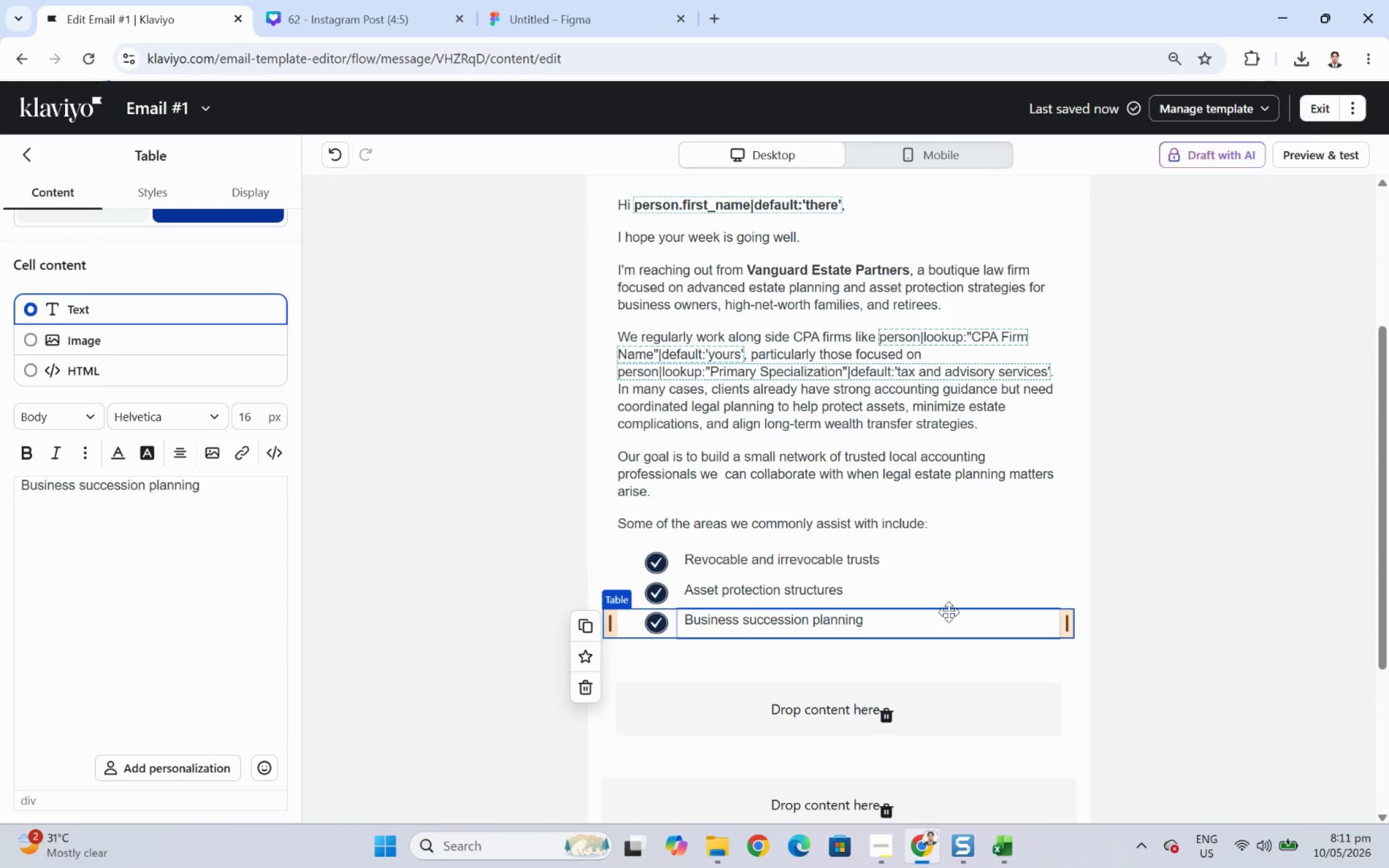 
left_click([962, 580])
 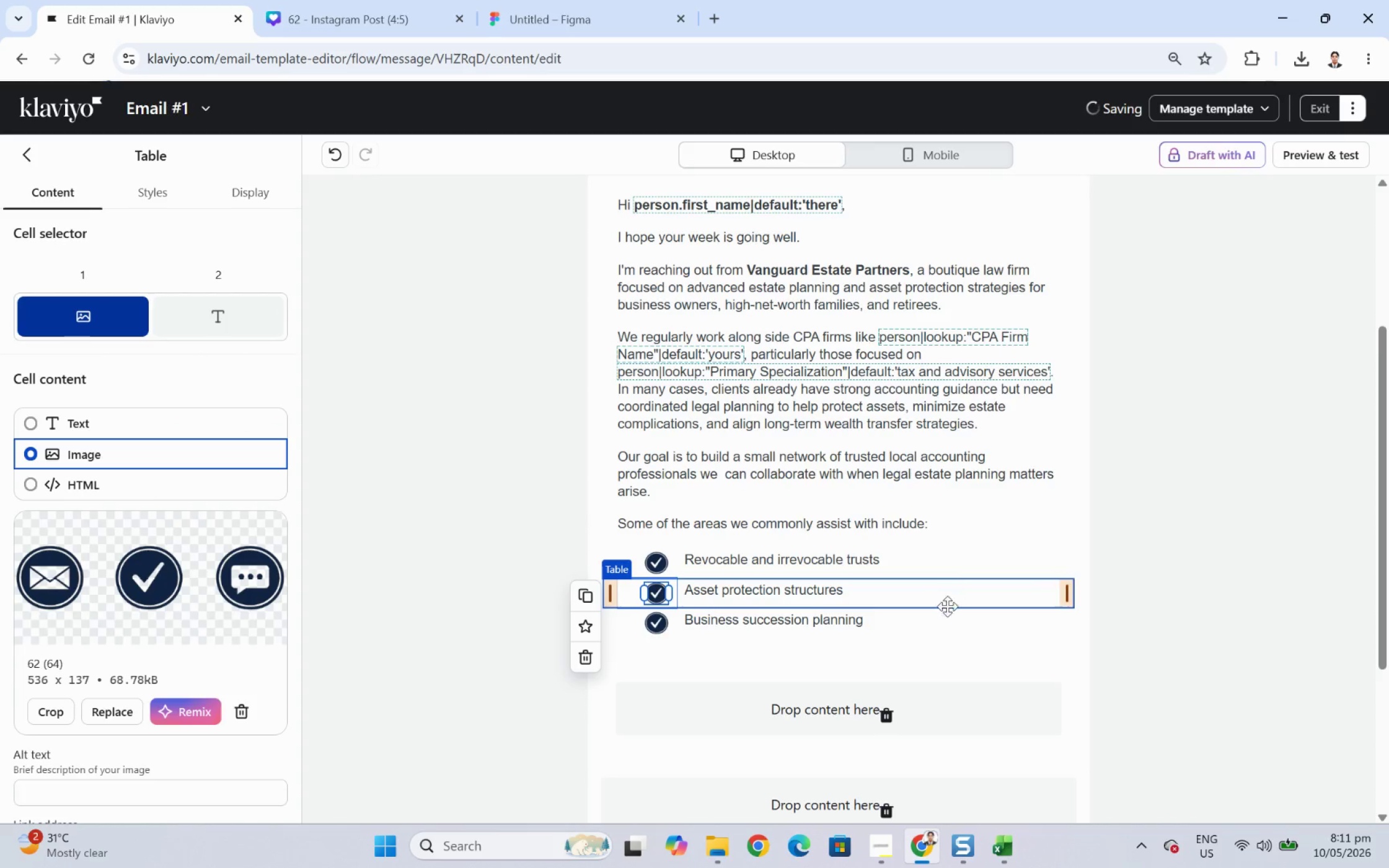 
left_click([946, 607])
 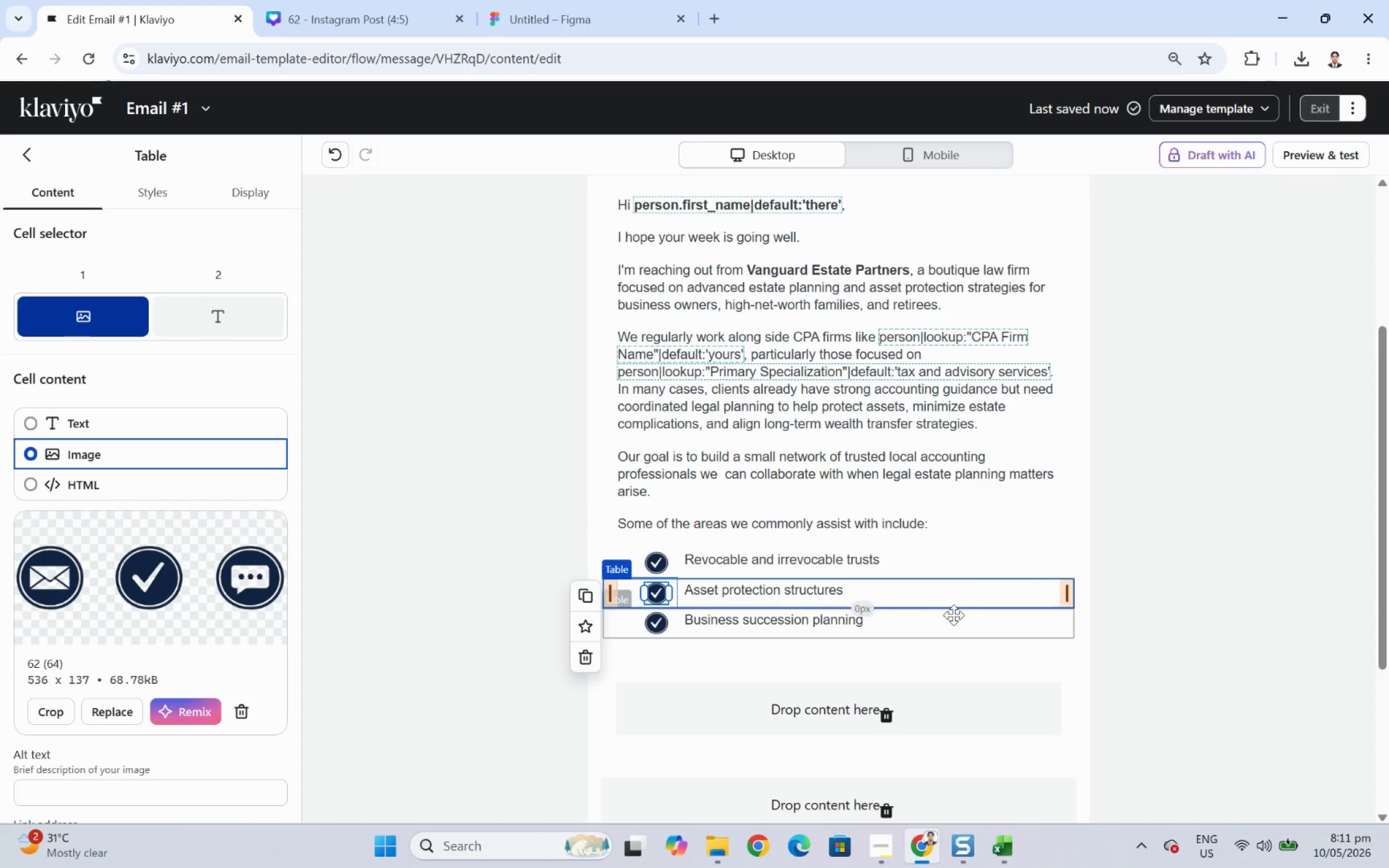 
left_click([958, 620])
 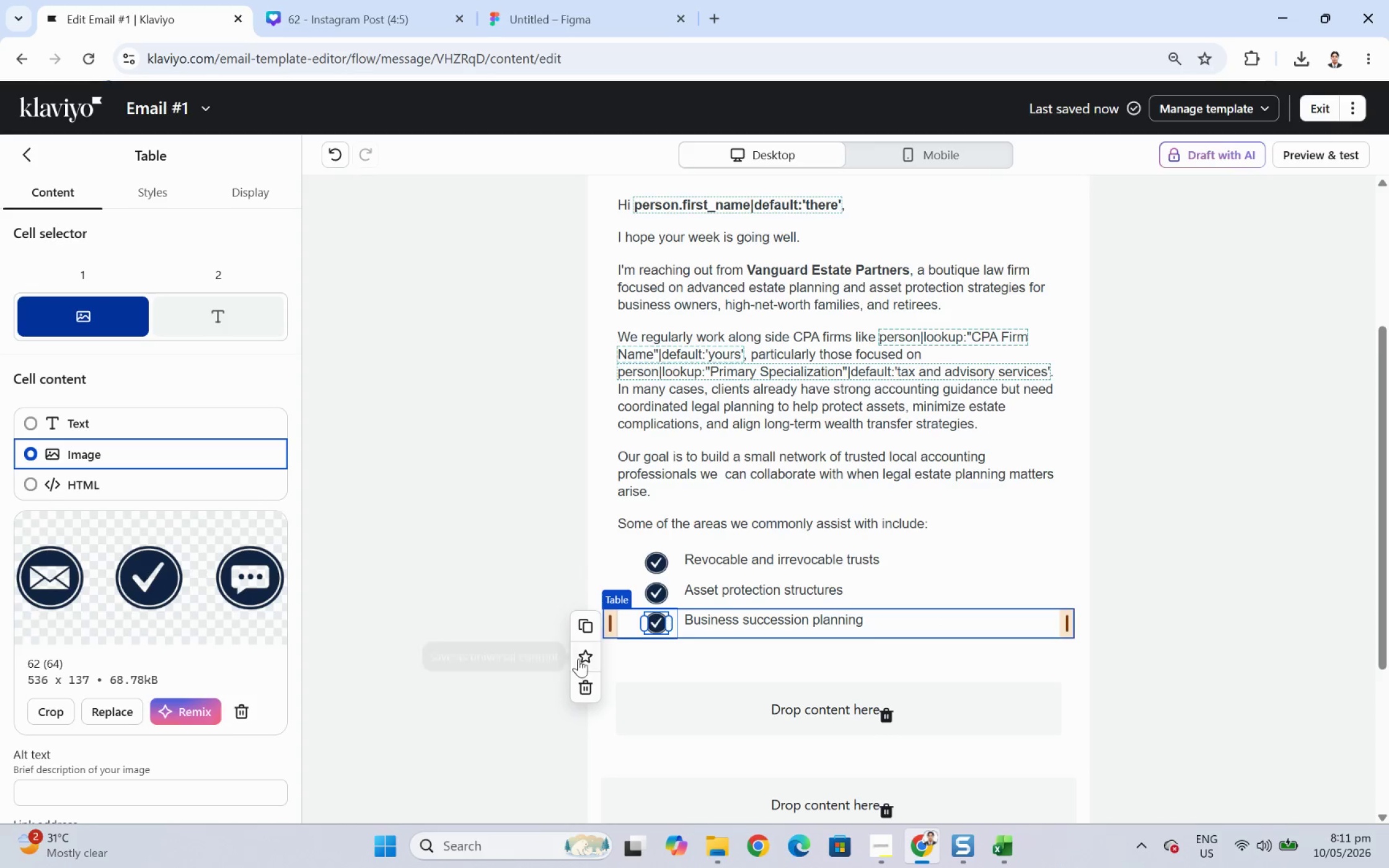 
left_click([590, 619])
 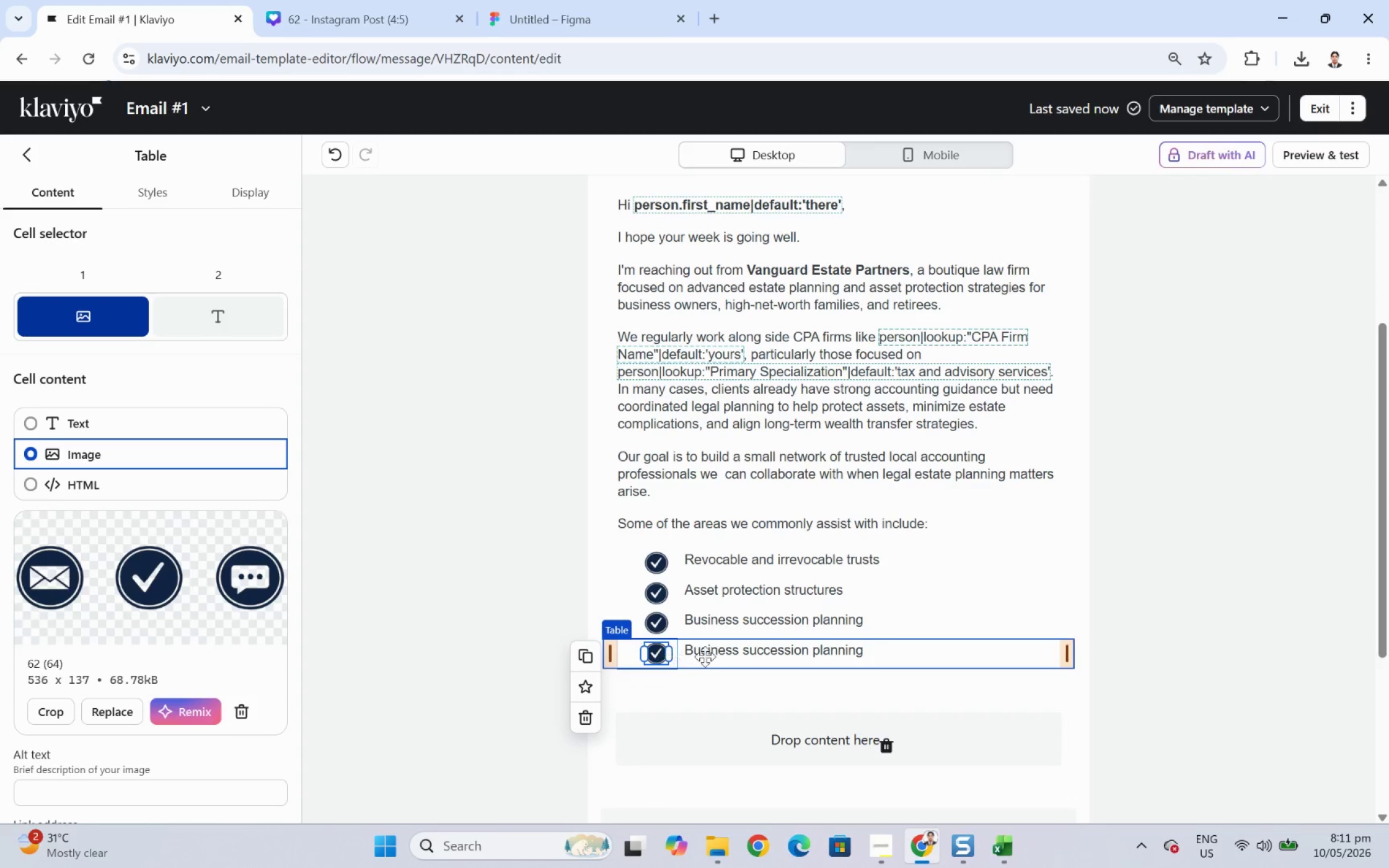 
left_click([722, 655])
 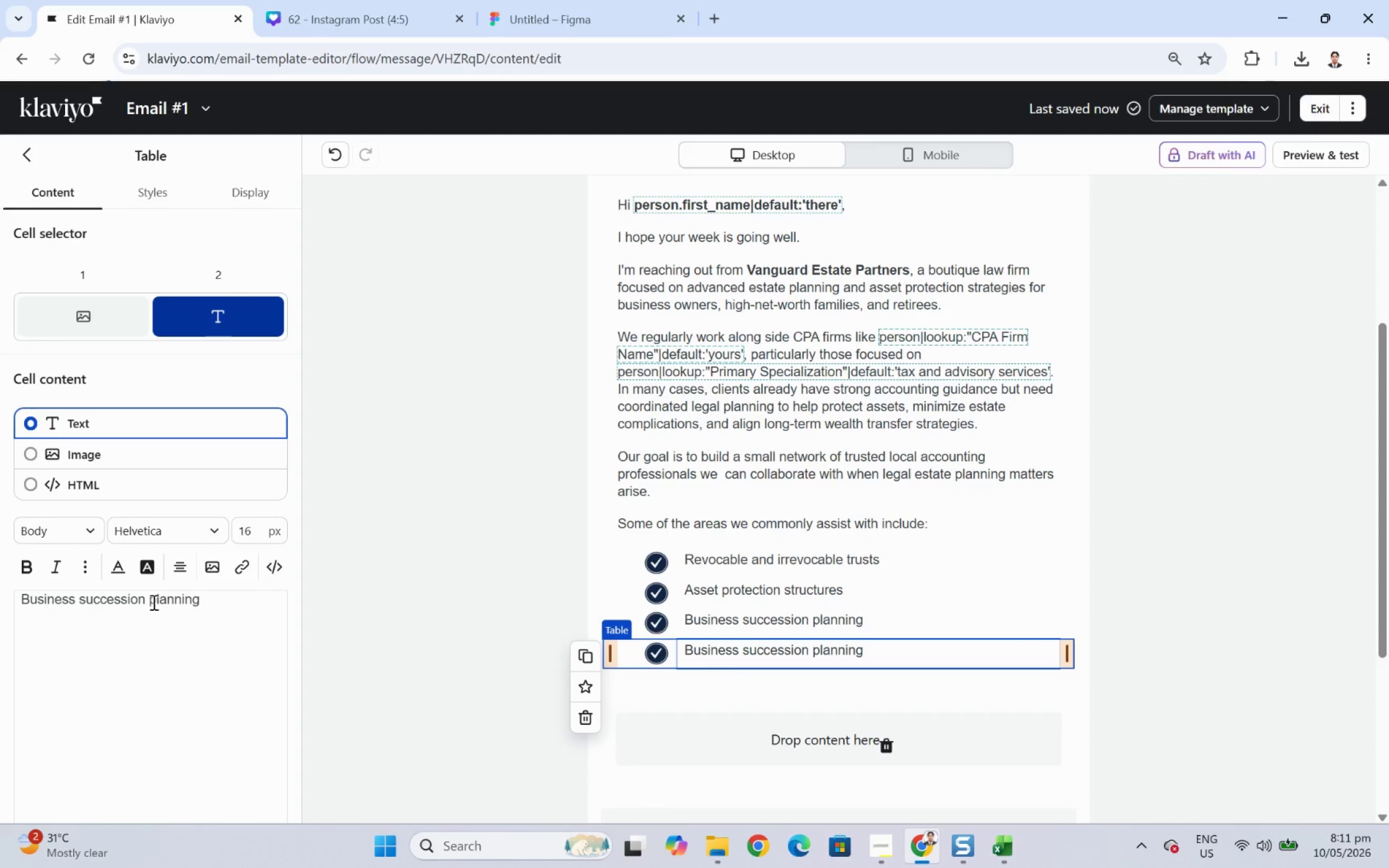 
double_click([154, 600])
 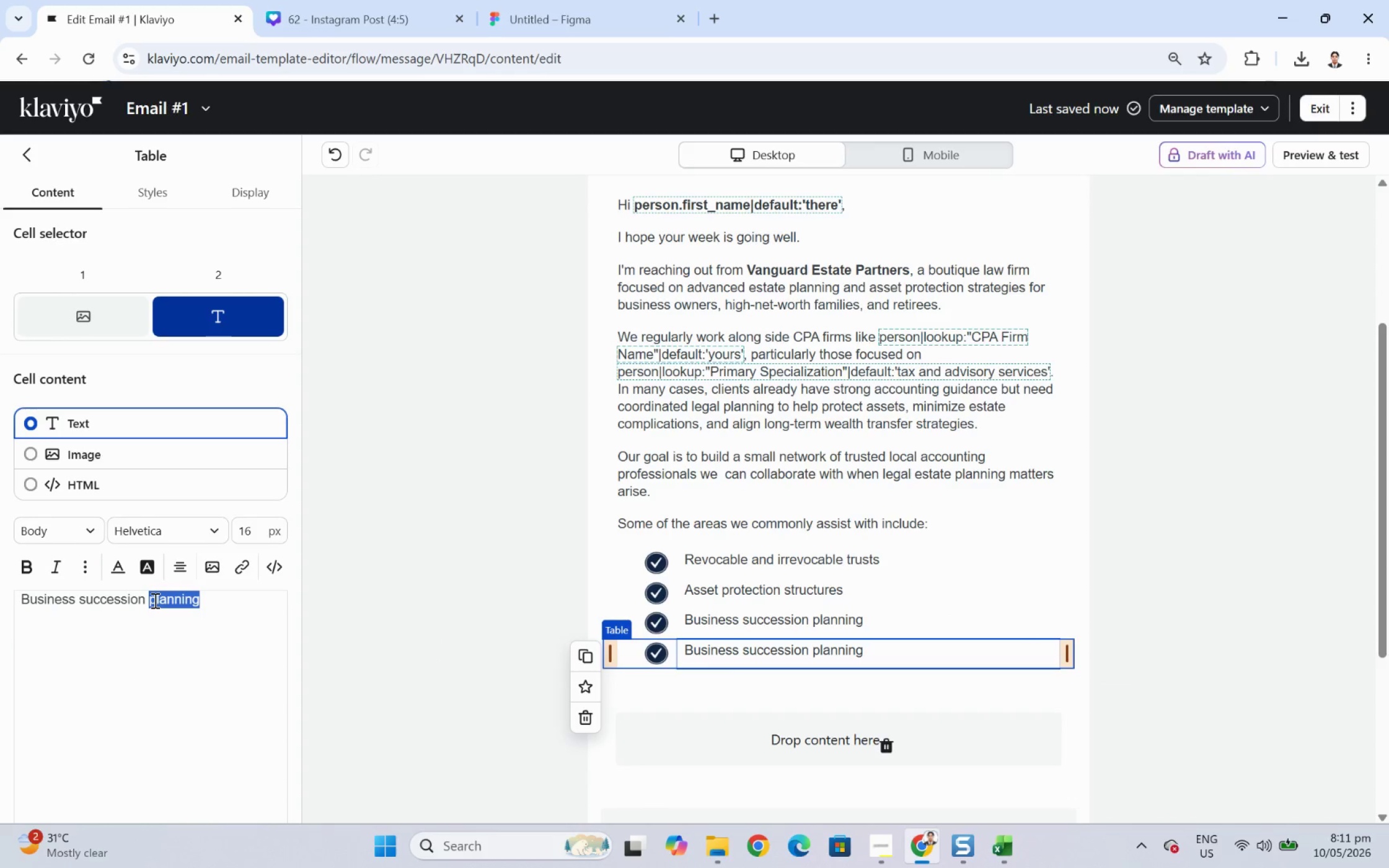 
triple_click([154, 600])
 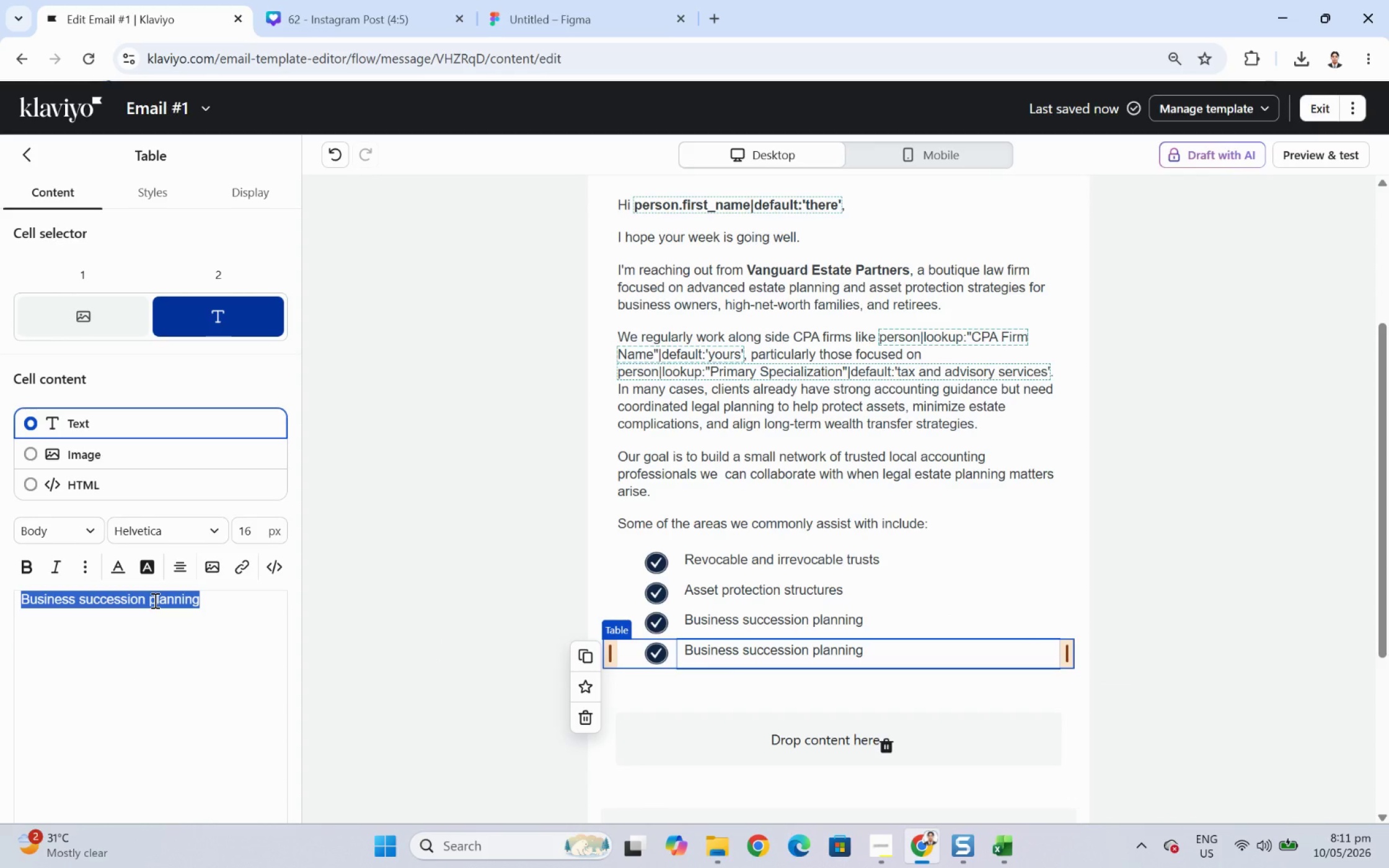 
wait(9.47)
 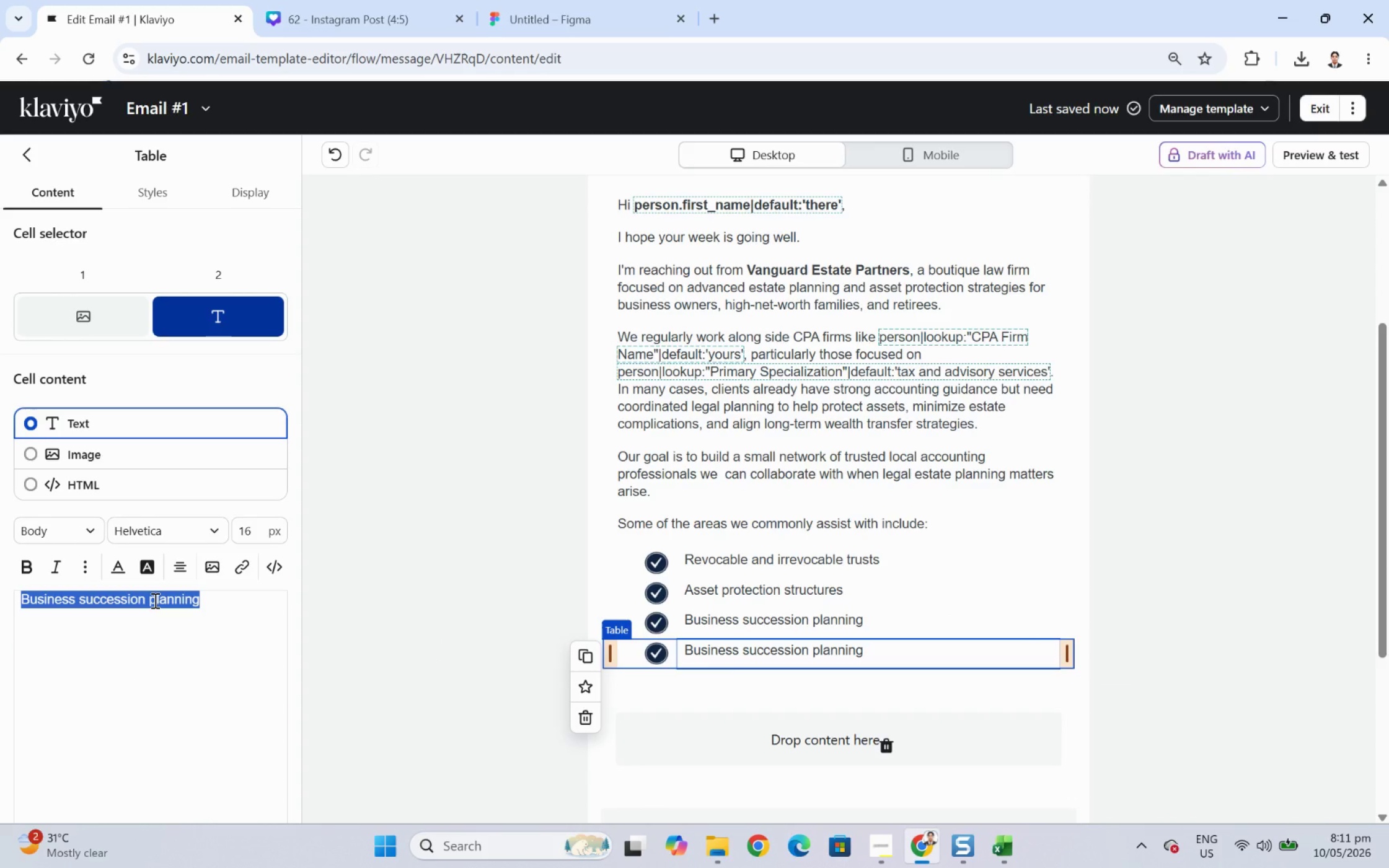 
type(Family wealth transfer coordination)
 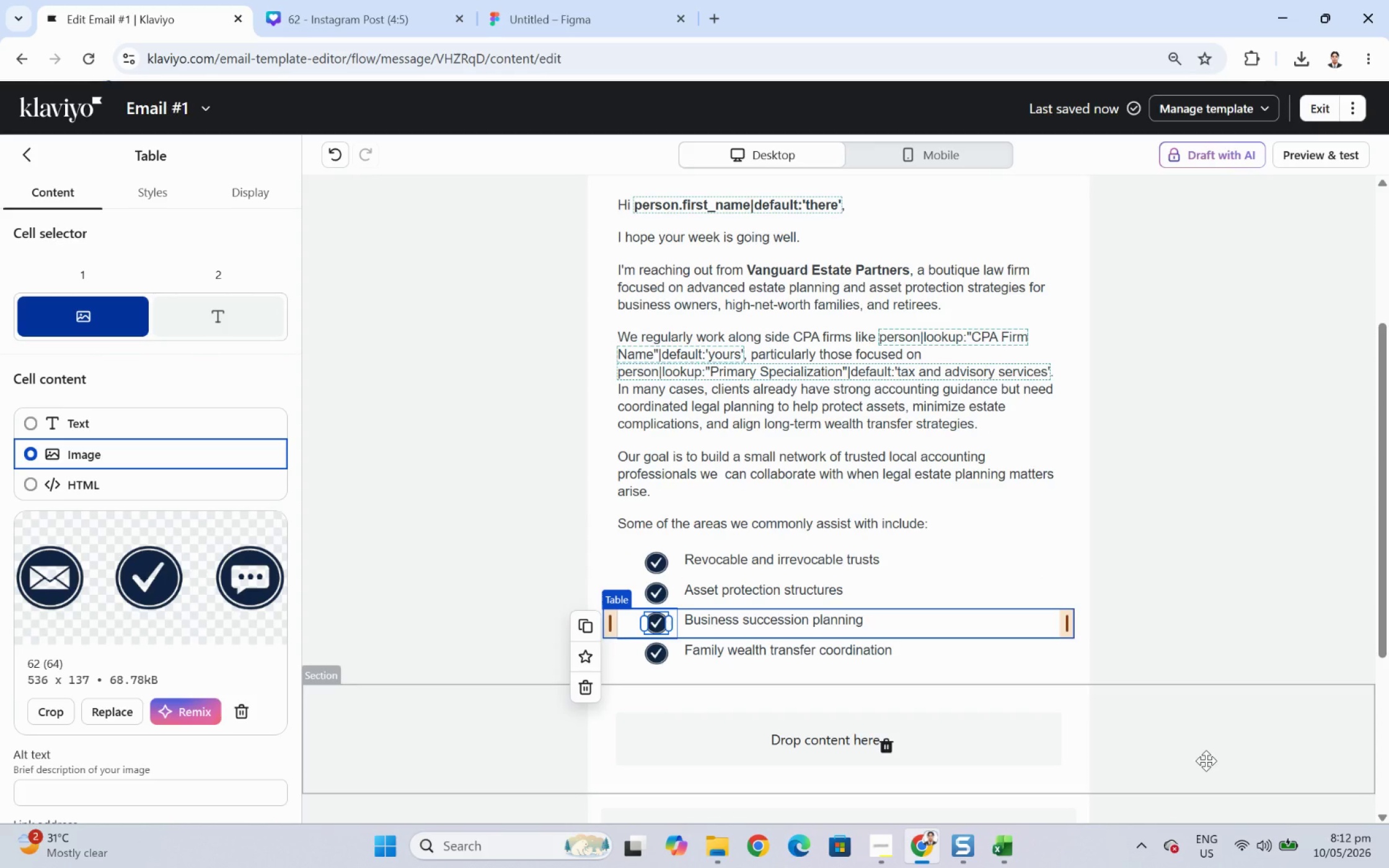 
wait(8.57)
 